 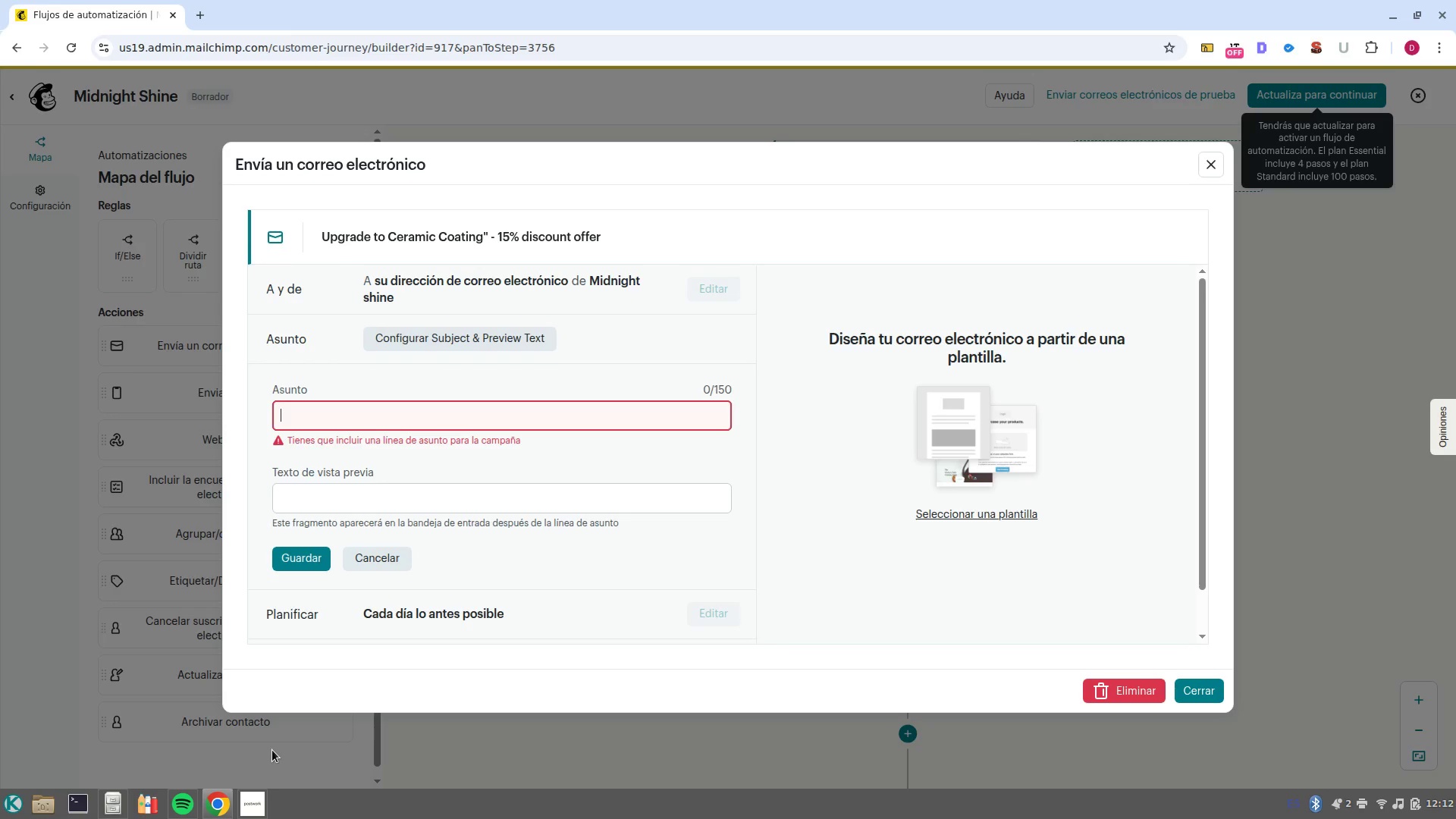 
type(Te)
key(Backspace)
type(he ultimate Shield for you }1vehicle)
 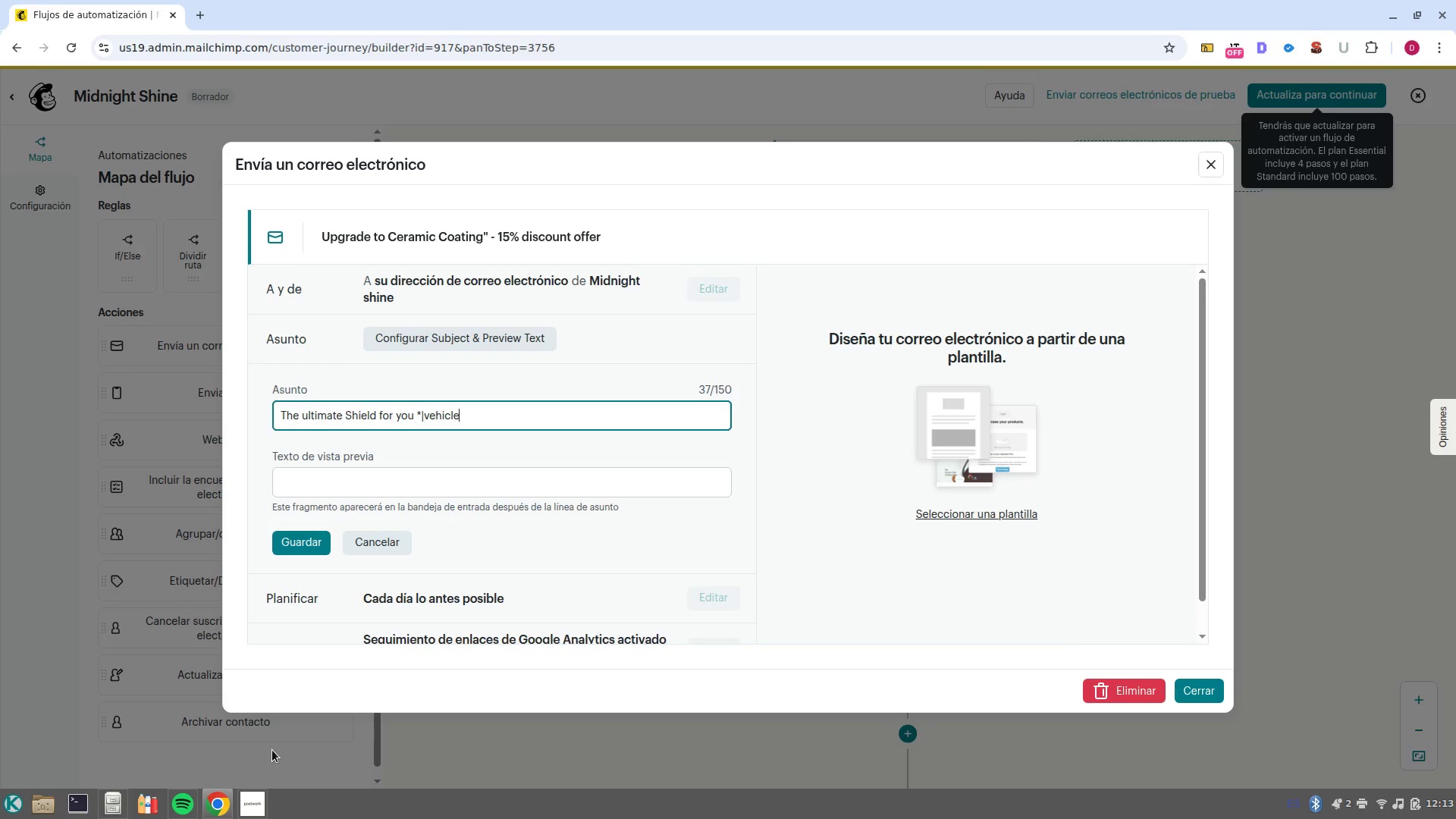 
 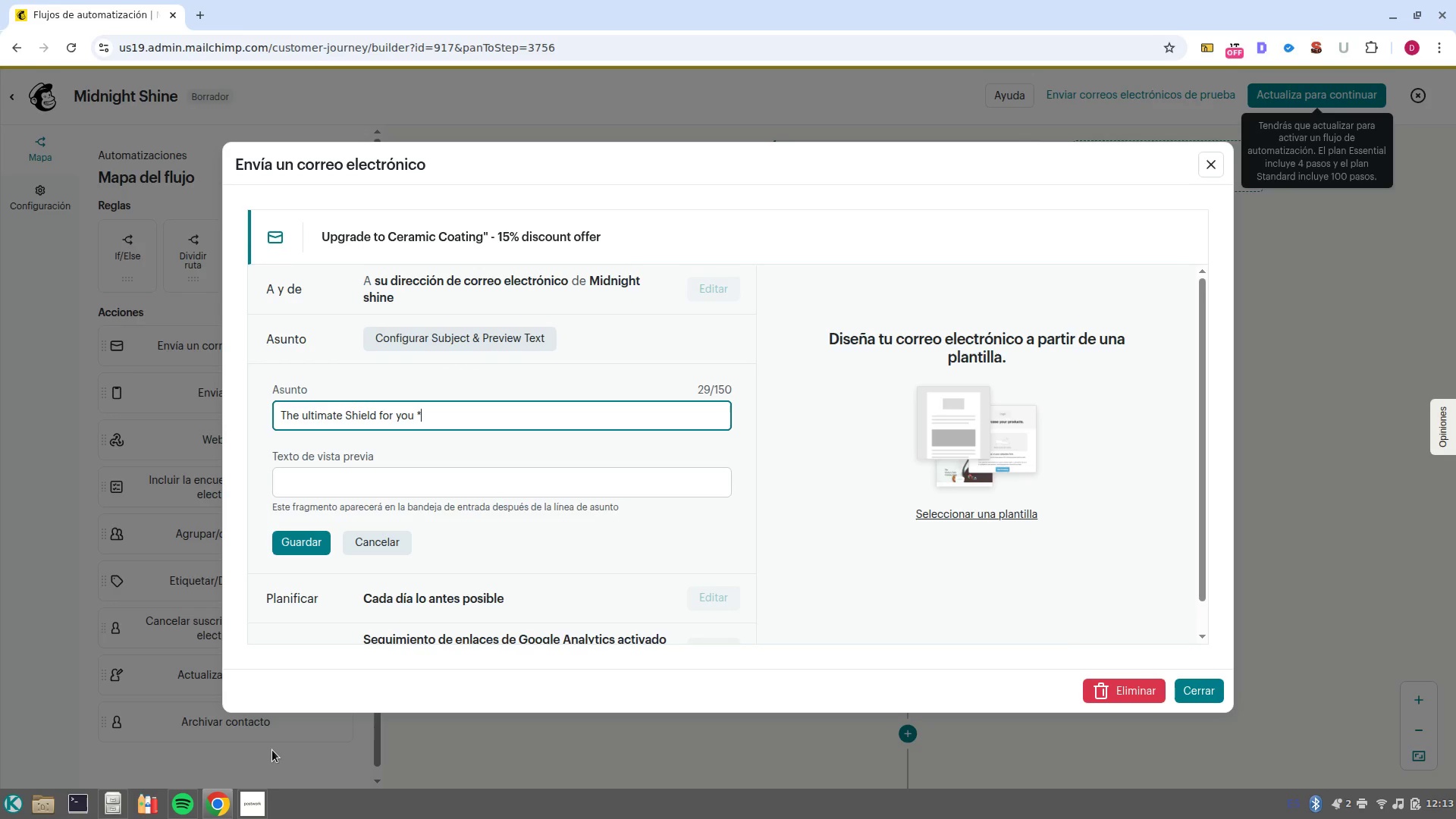 
hold_key(key=AltRight, duration=0.78)
 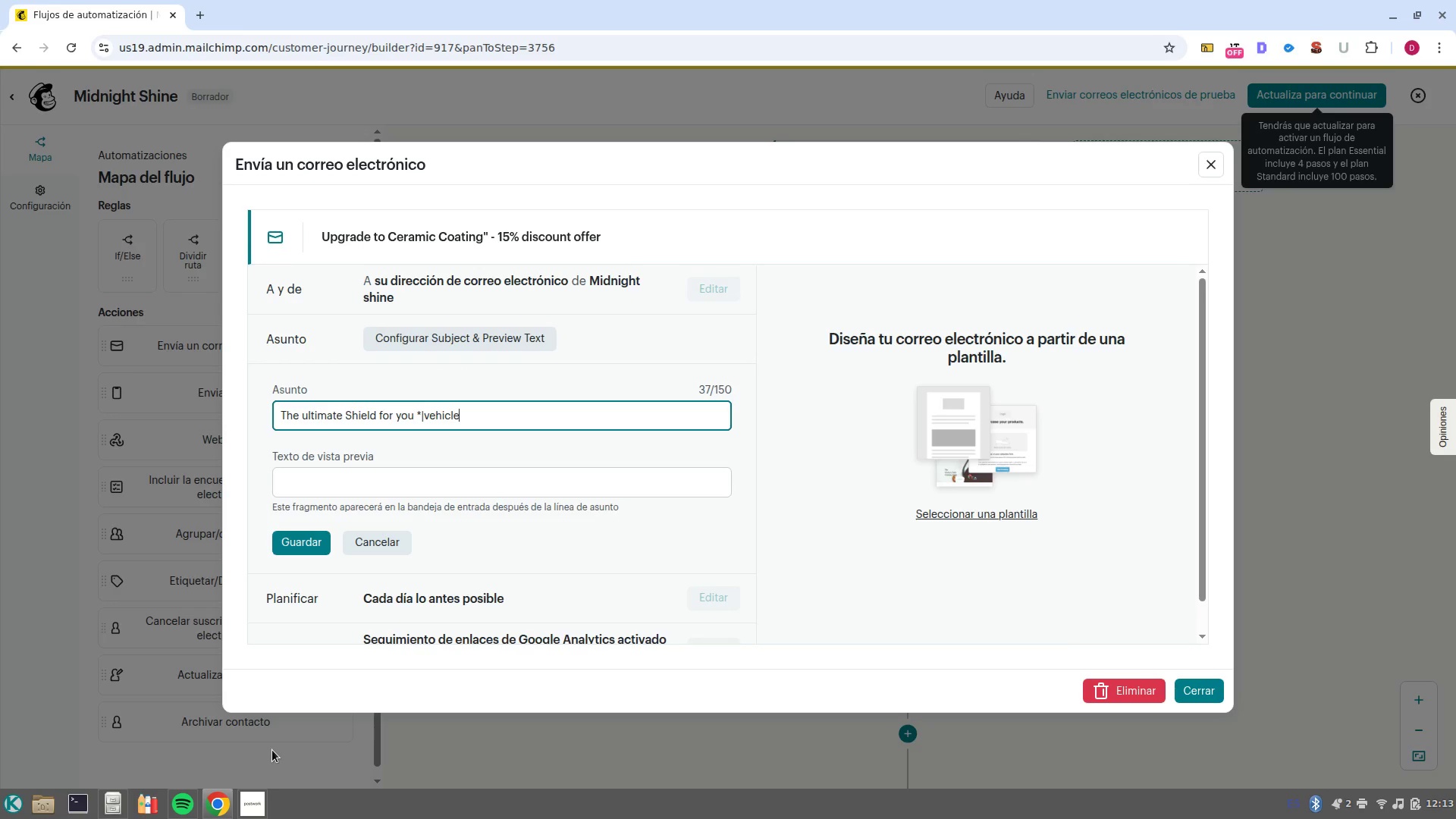 
key(Control+ControlLeft)
 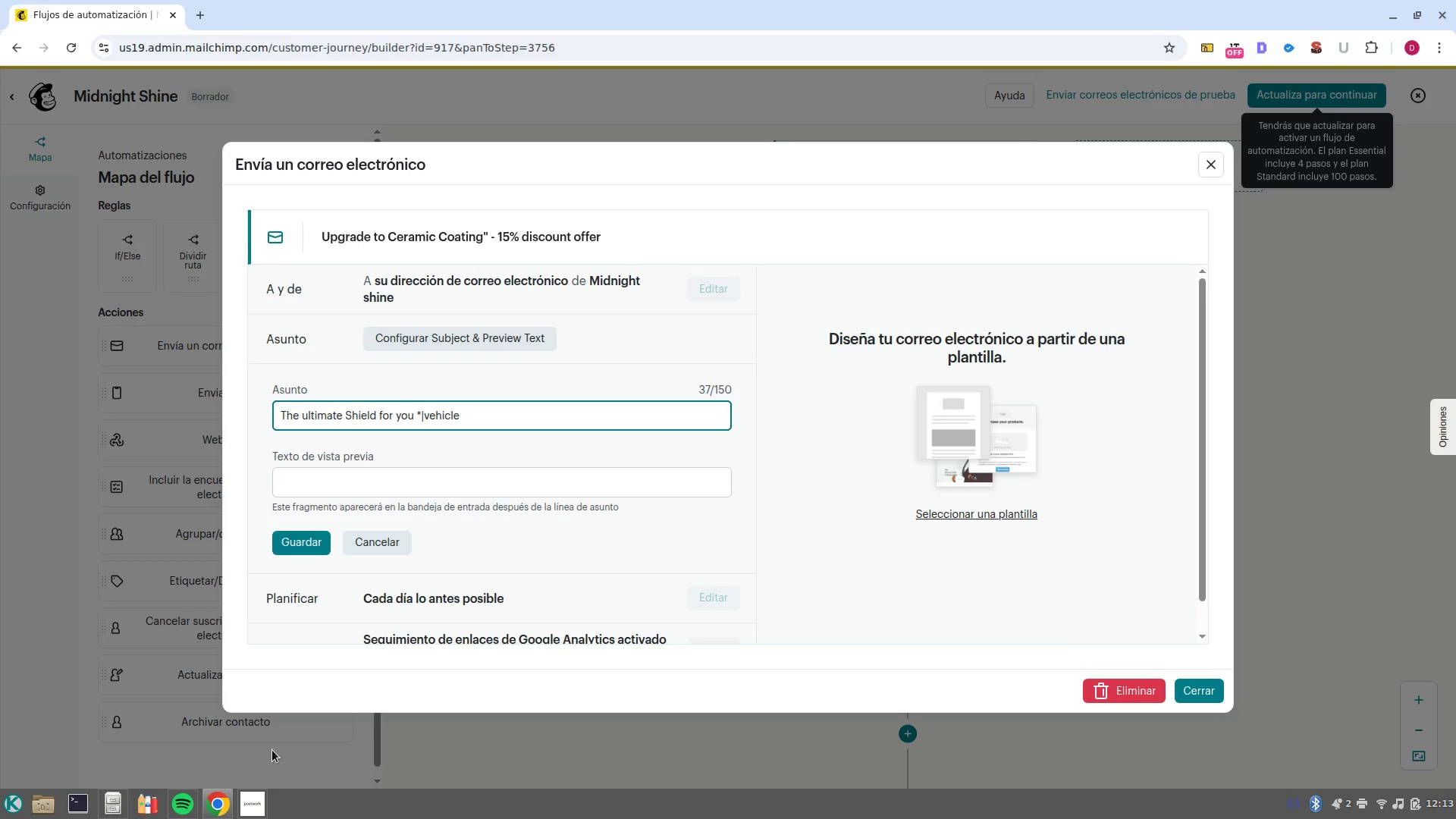 
key(Control+Backspace)
 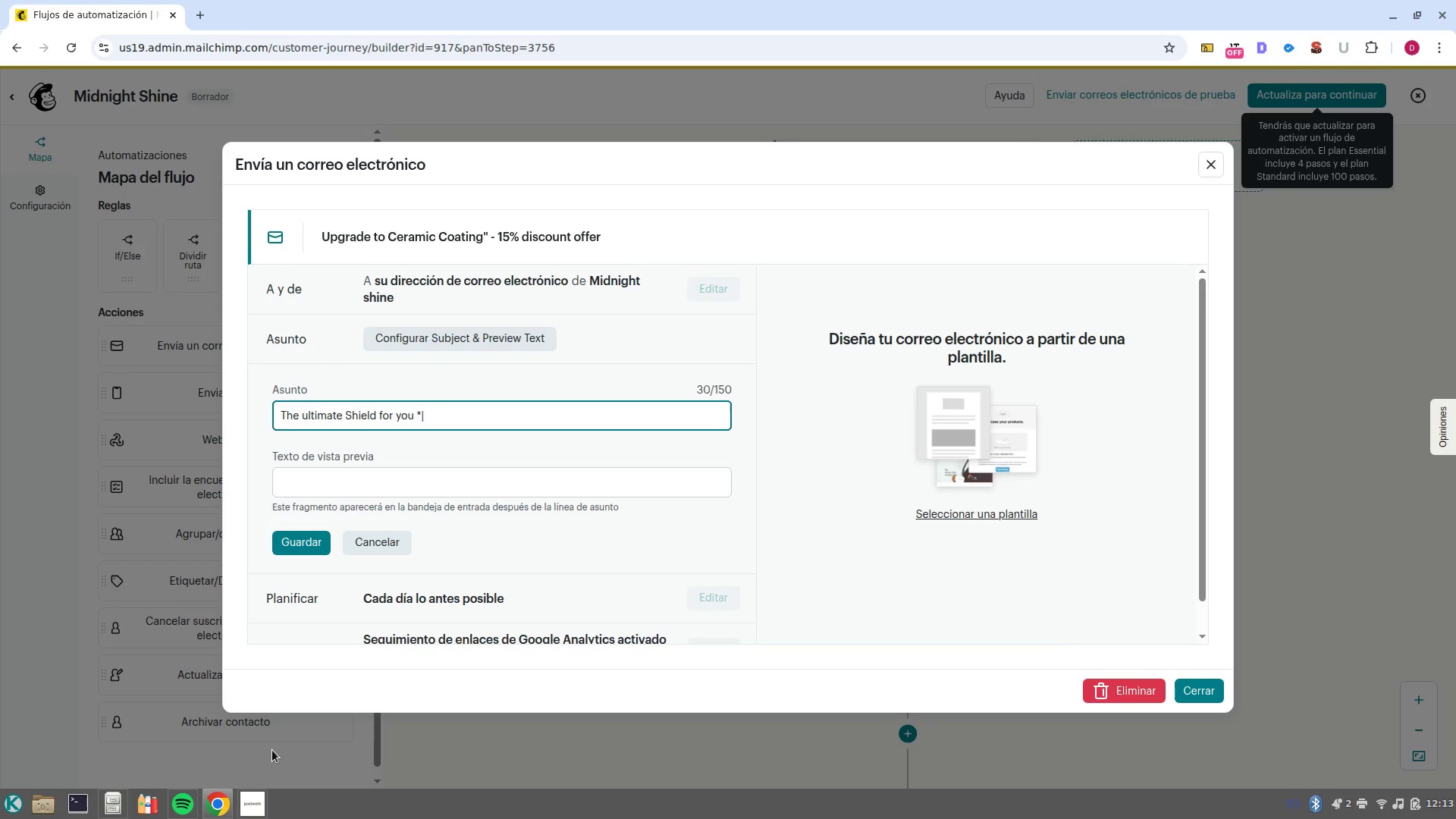 
type(H=)
key(Backspace)
key(Backspace)
type(VEHICLE1})
 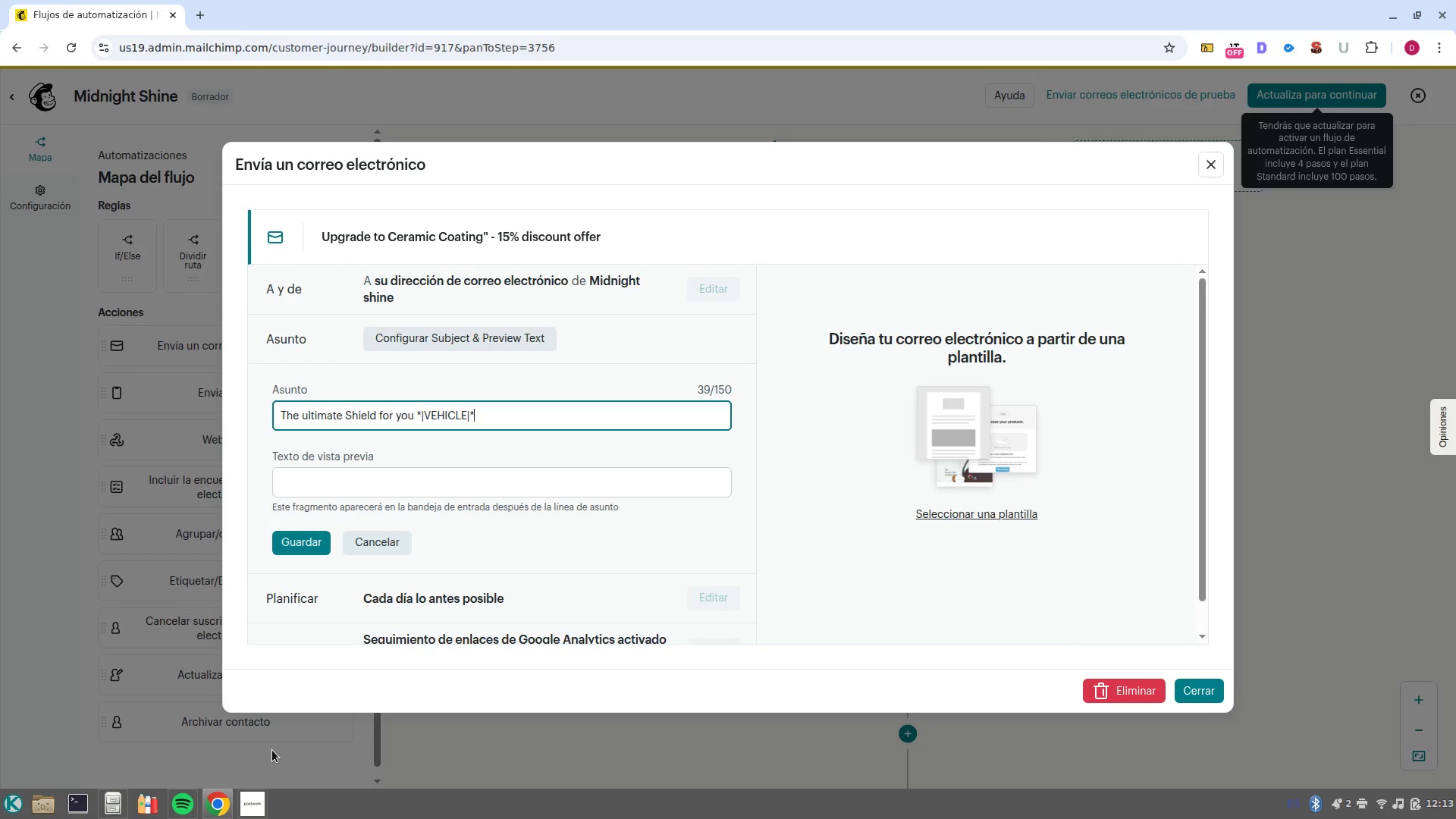 
hold_key(key=AltRight, duration=0.52)
 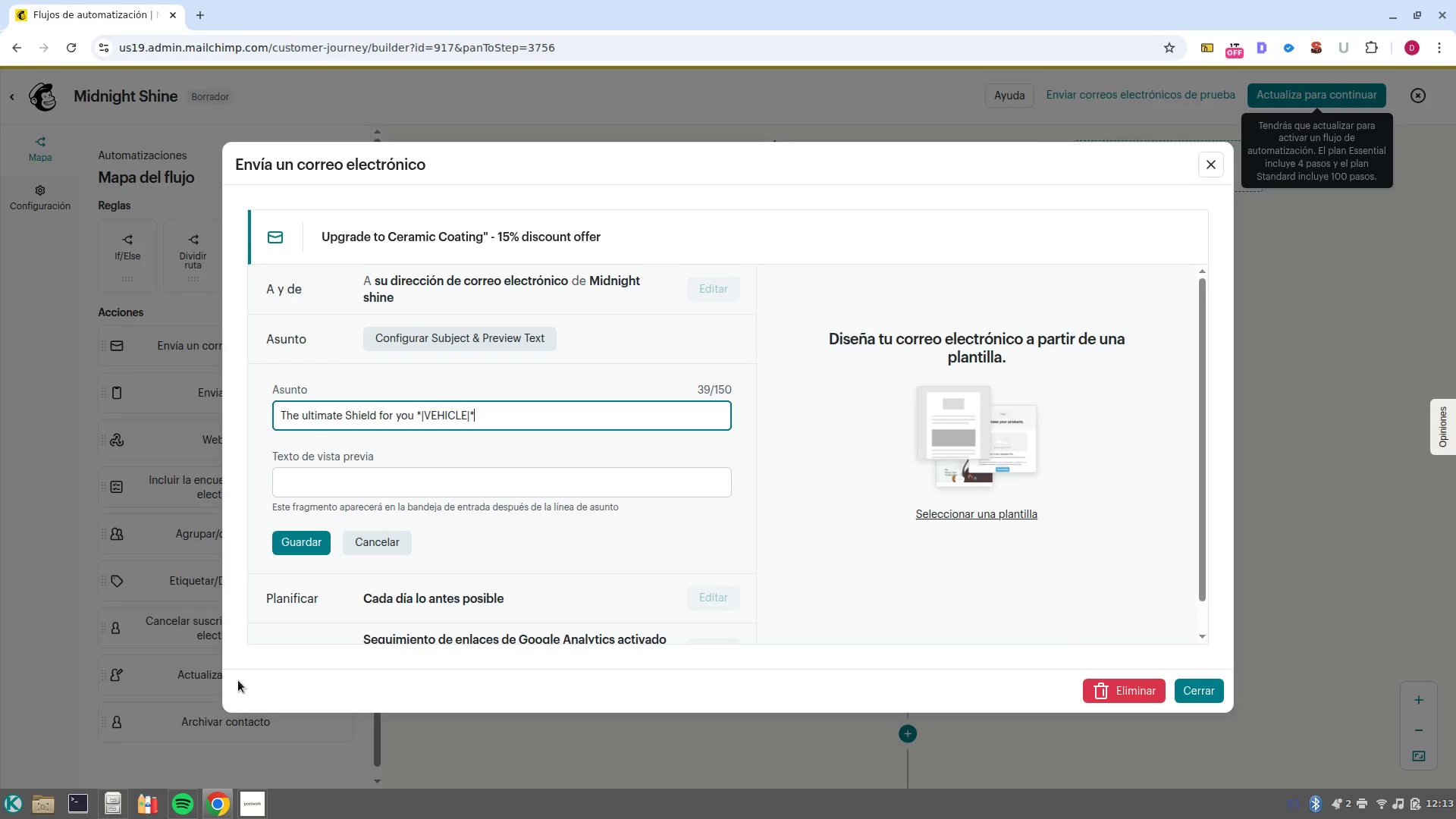 
left_click([425, 487])
 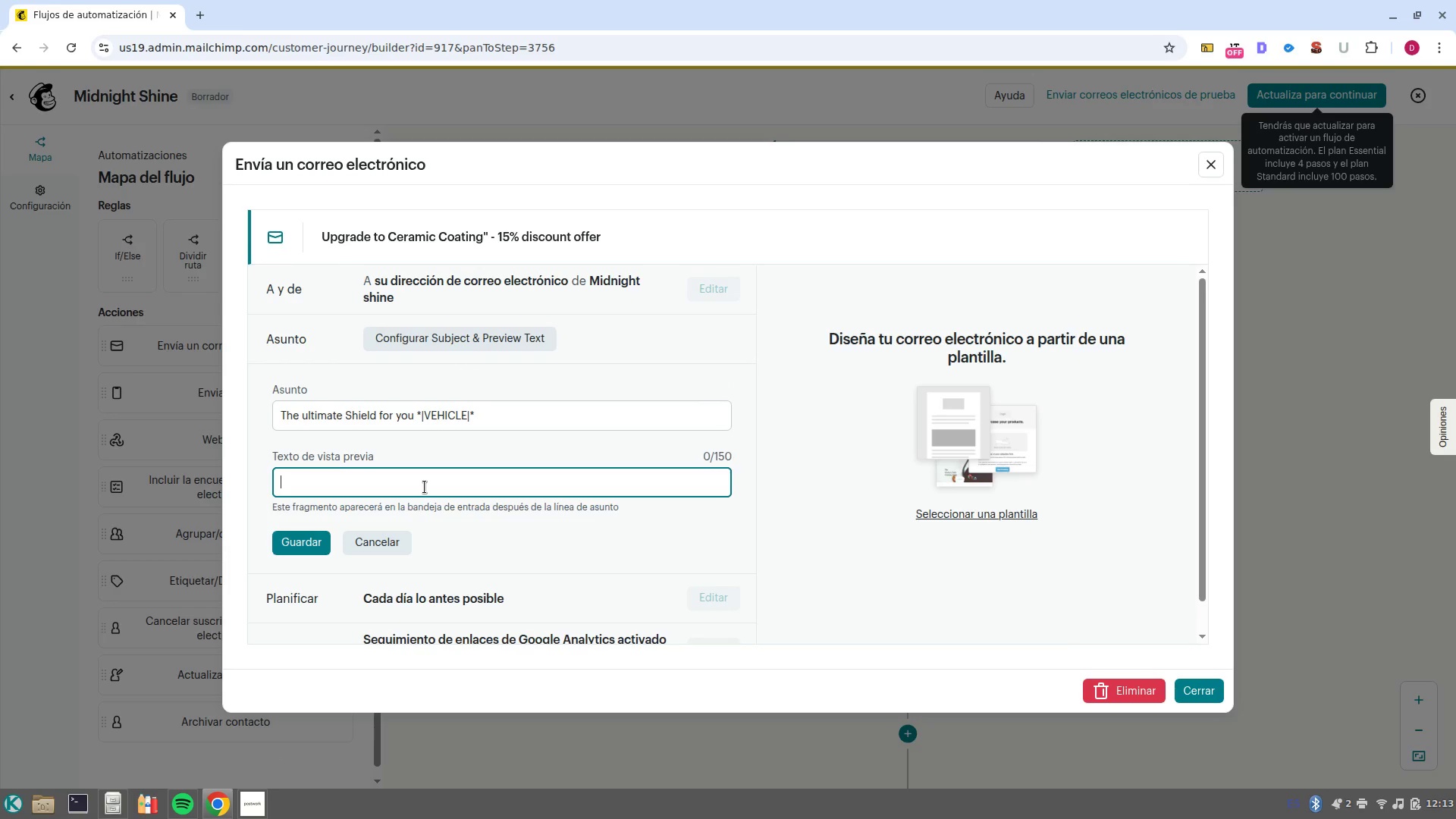 
type(s)
key(Backspace)
type(Stop whasing, start protecting )
key(Backspace)
type(. Plus an exclusive 15)
 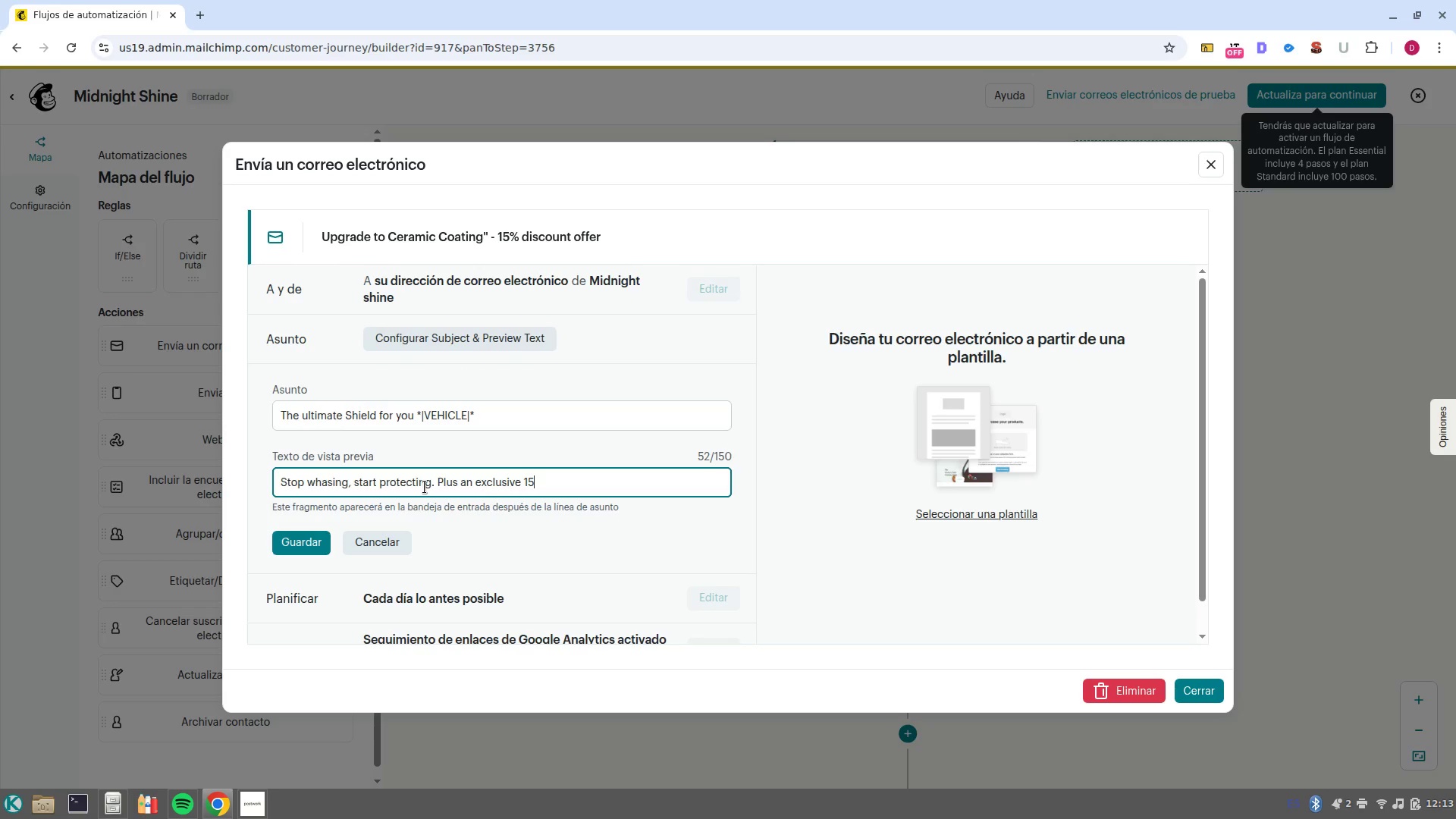 
 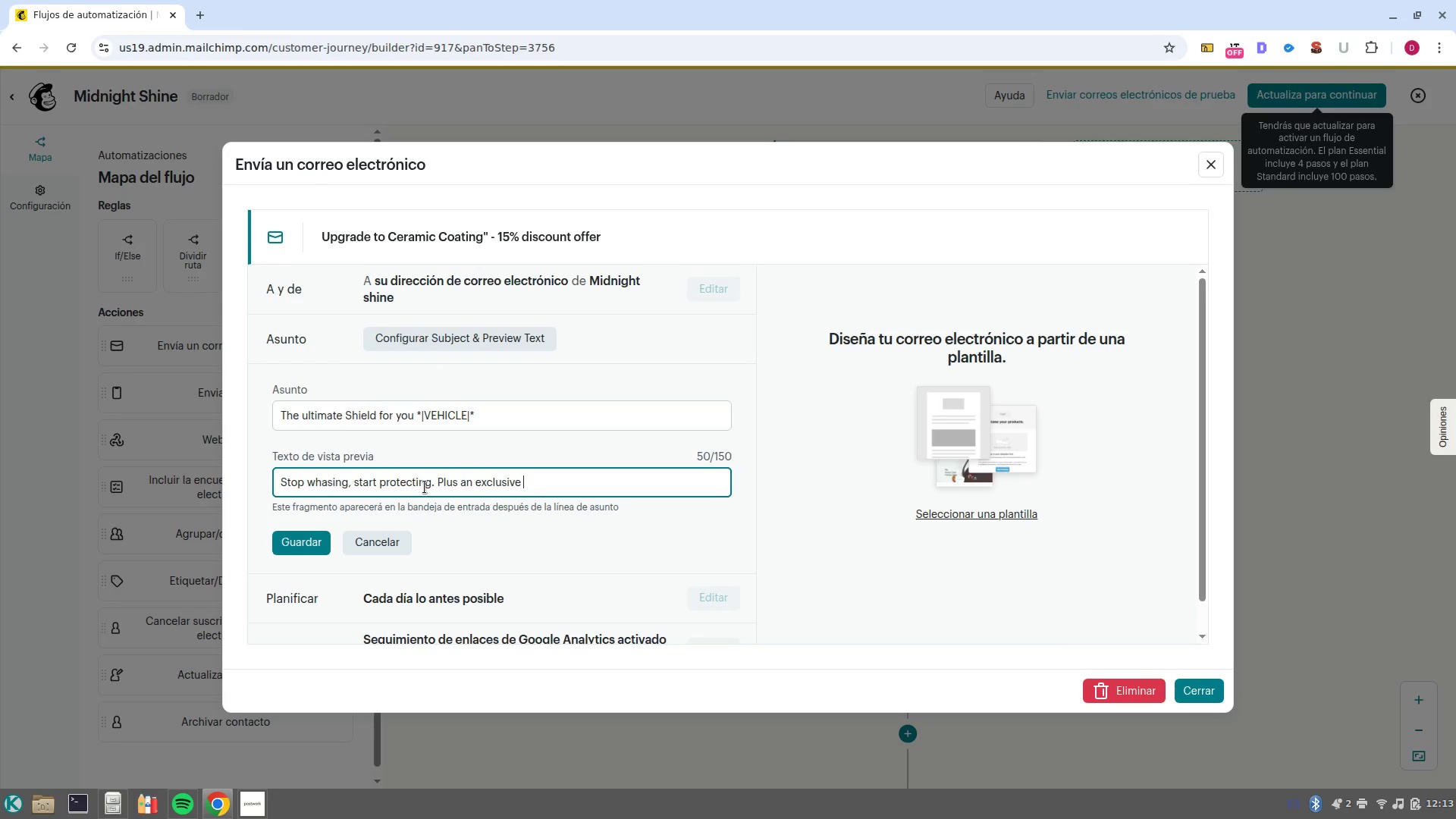 
key(Control+ControlLeft)
 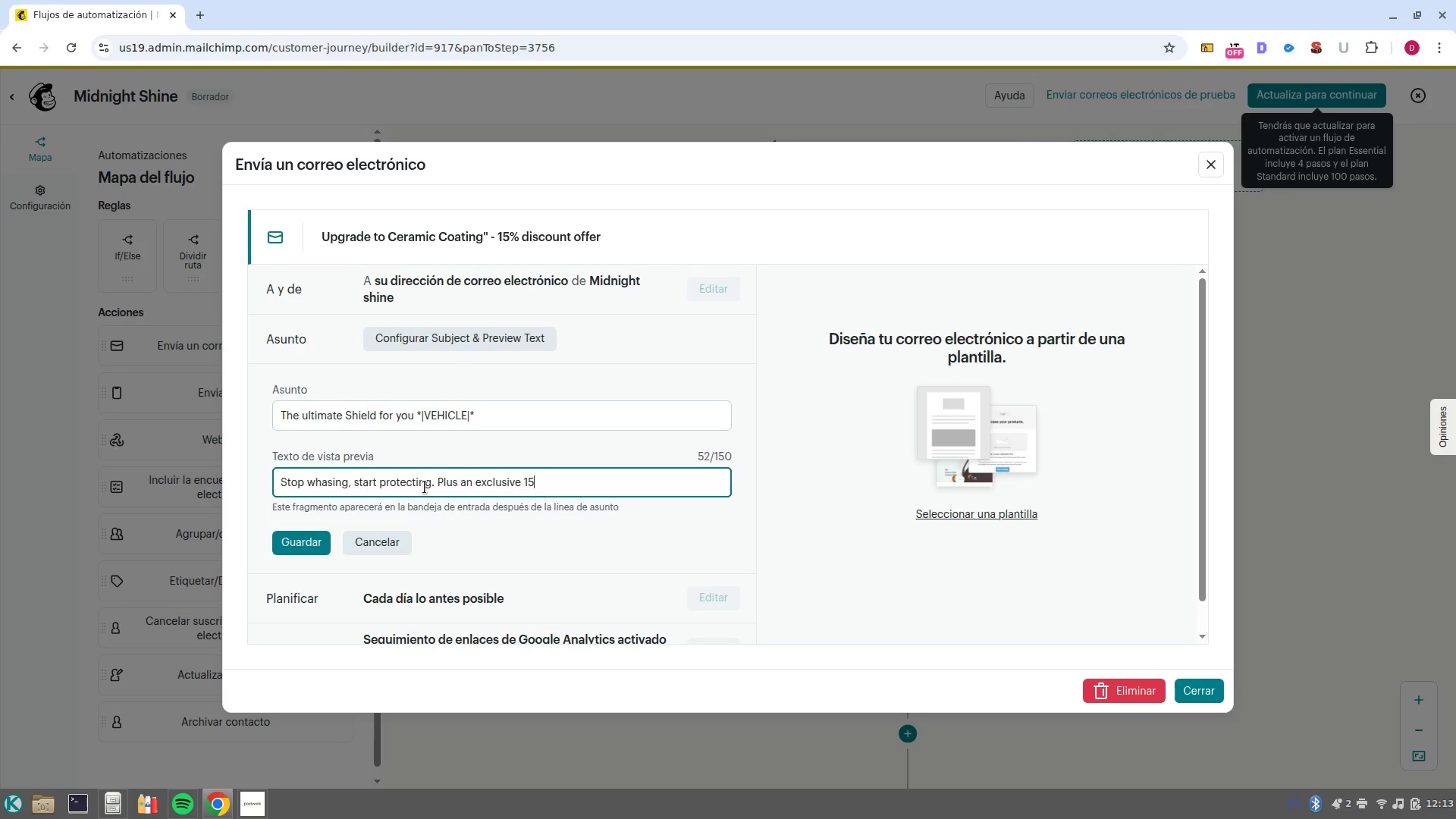 
type(% discount inside)
 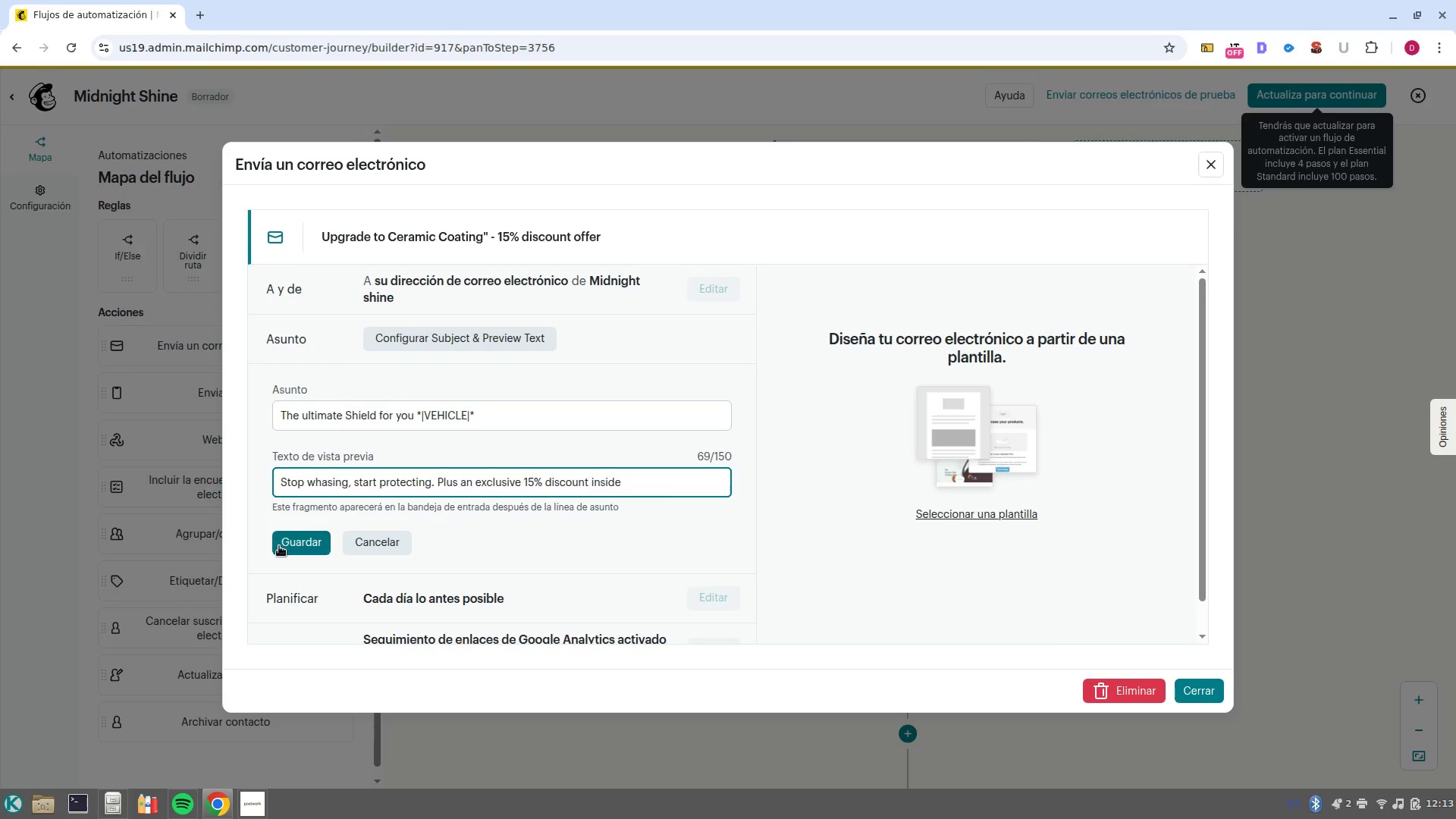 
left_click([292, 538])
 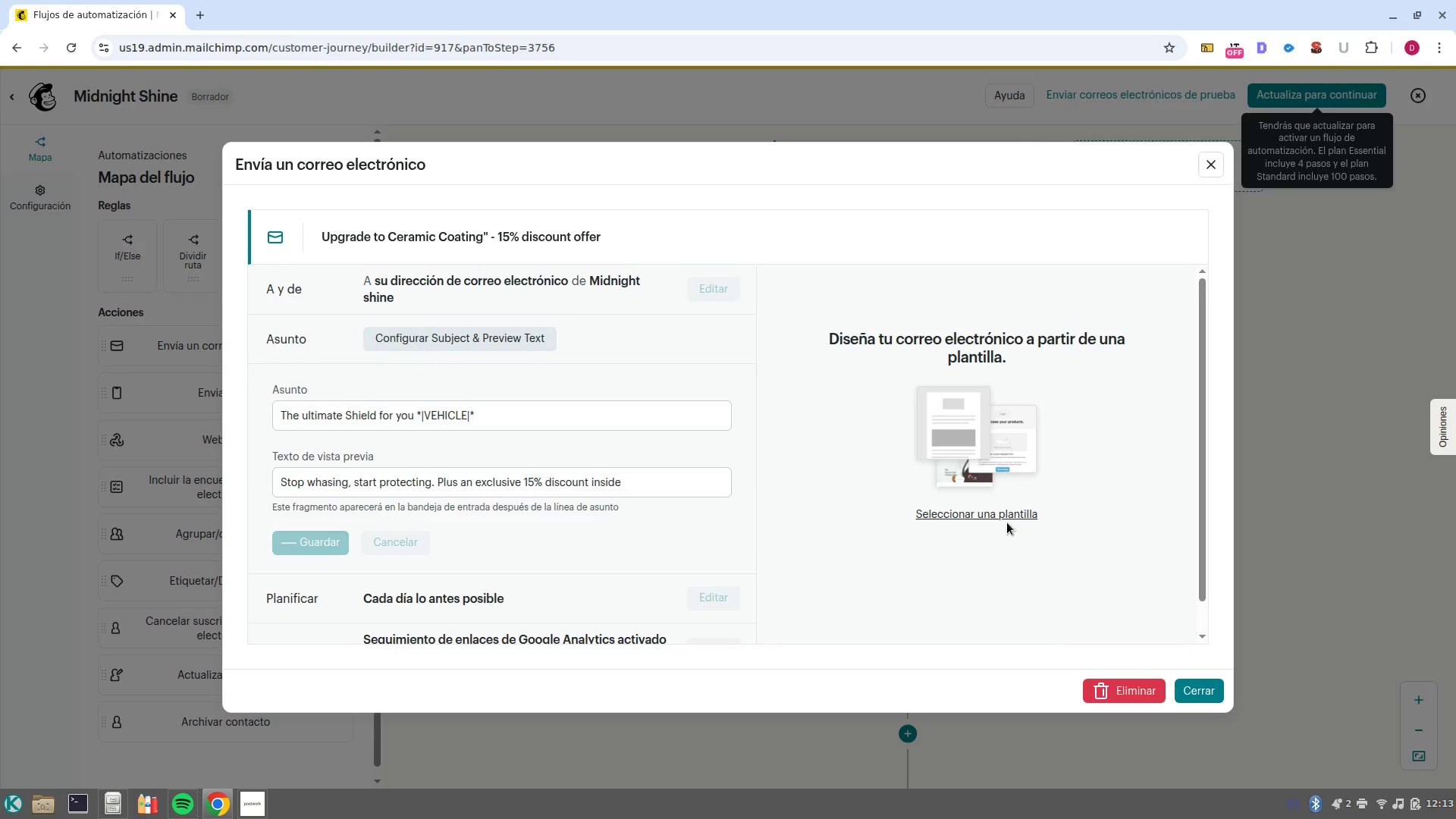 
left_click([1004, 514])
 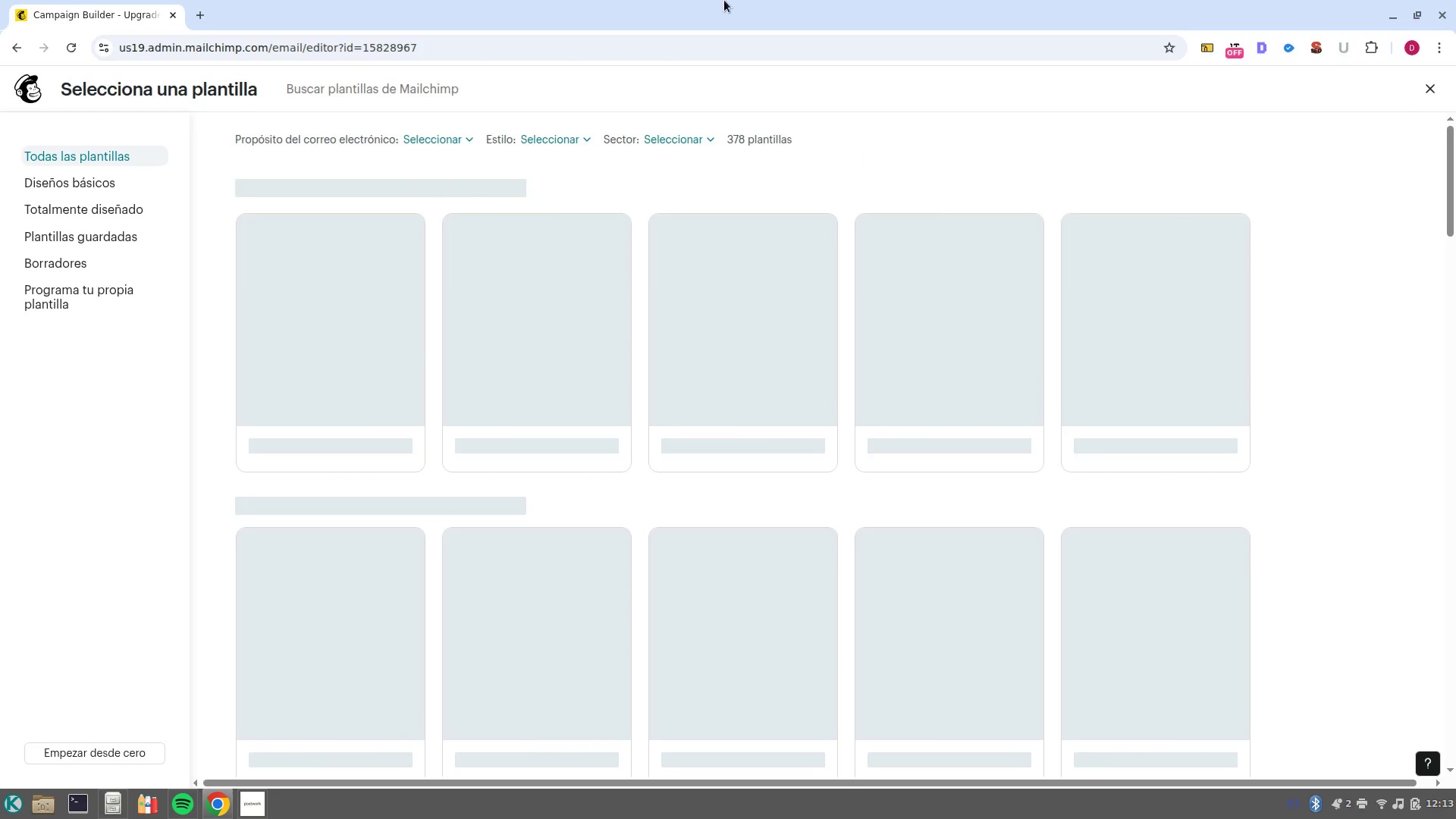 
wait(8.89)
 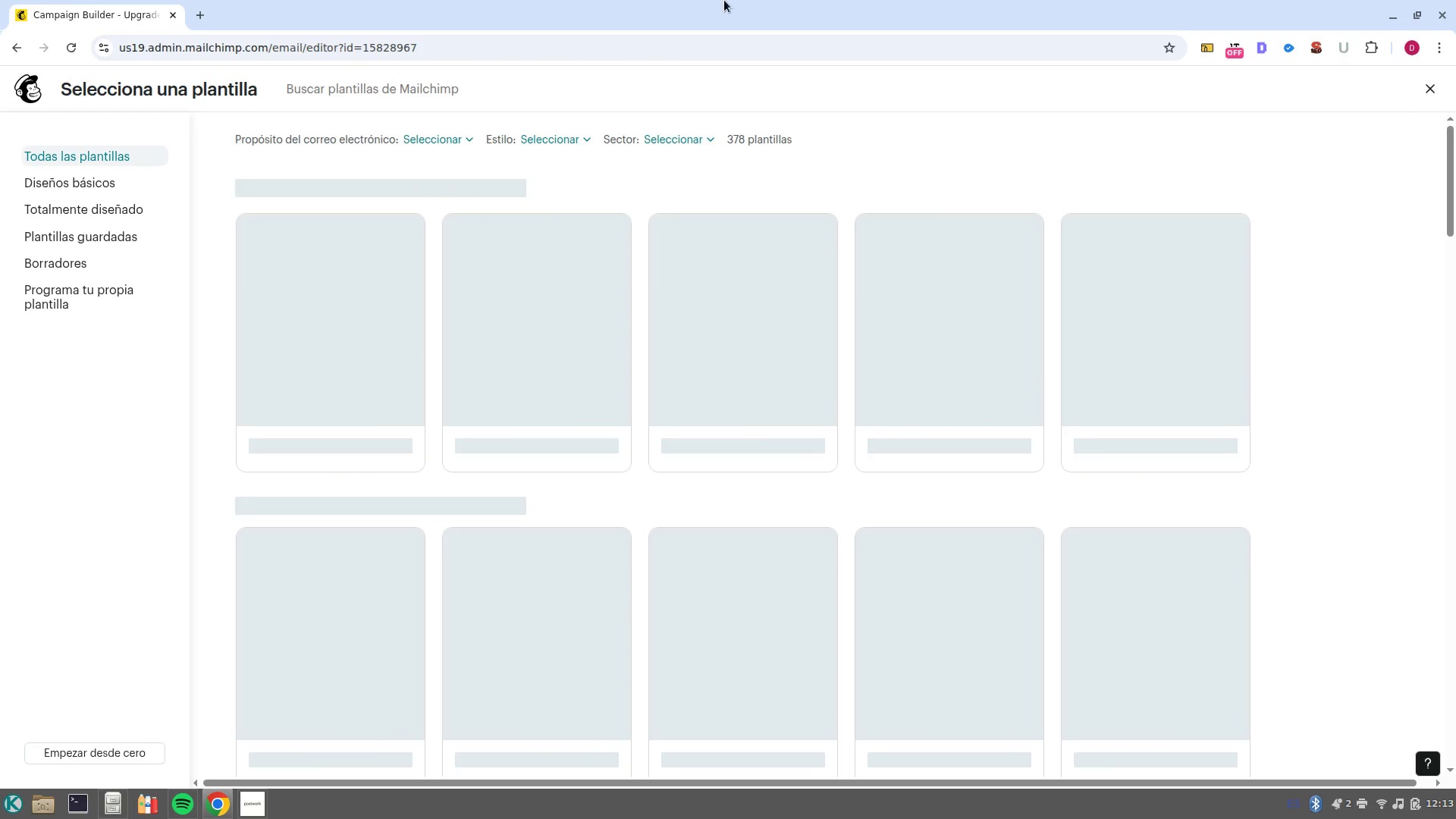 
left_click([378, 298])
 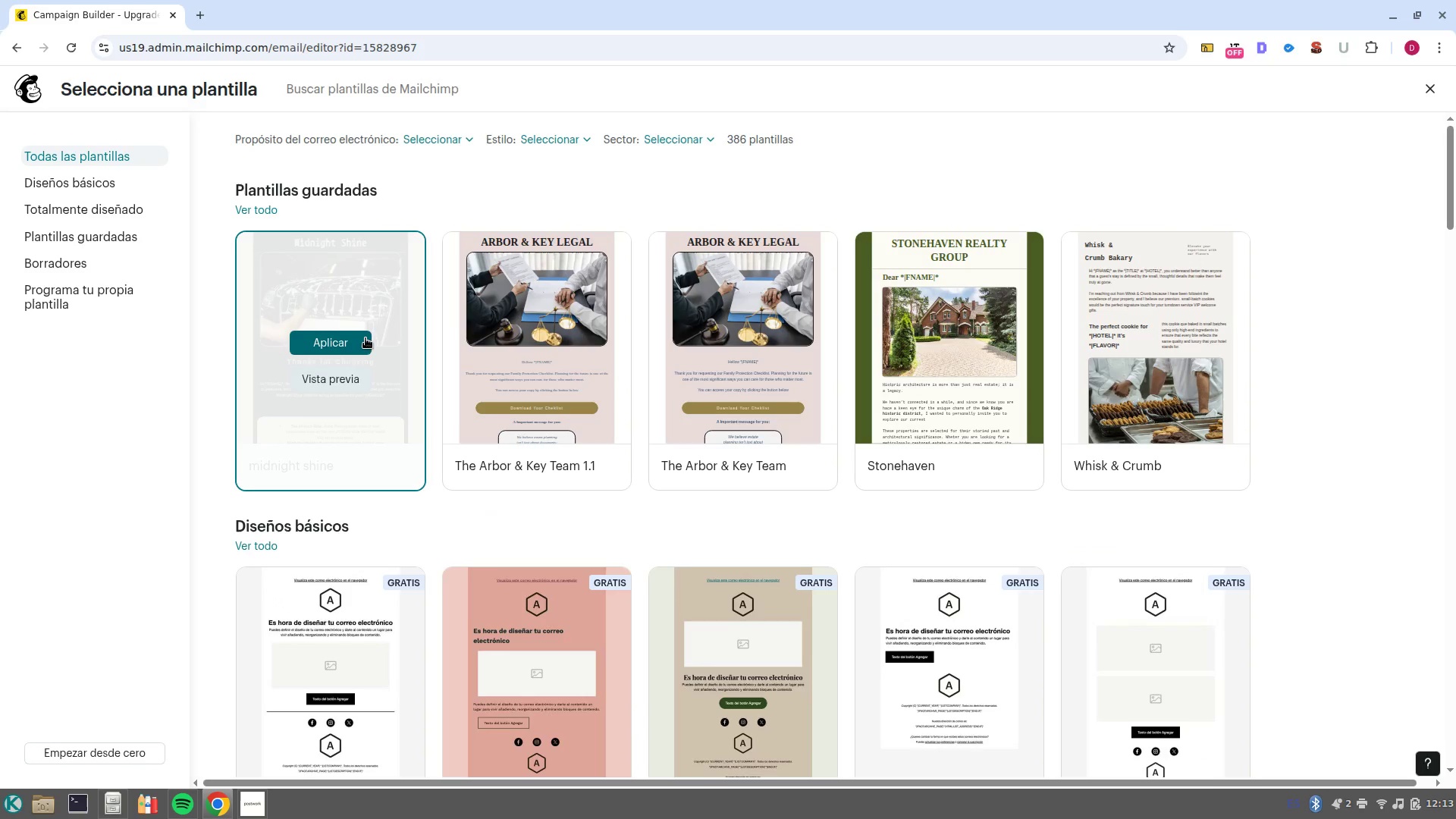 
left_click([361, 340])
 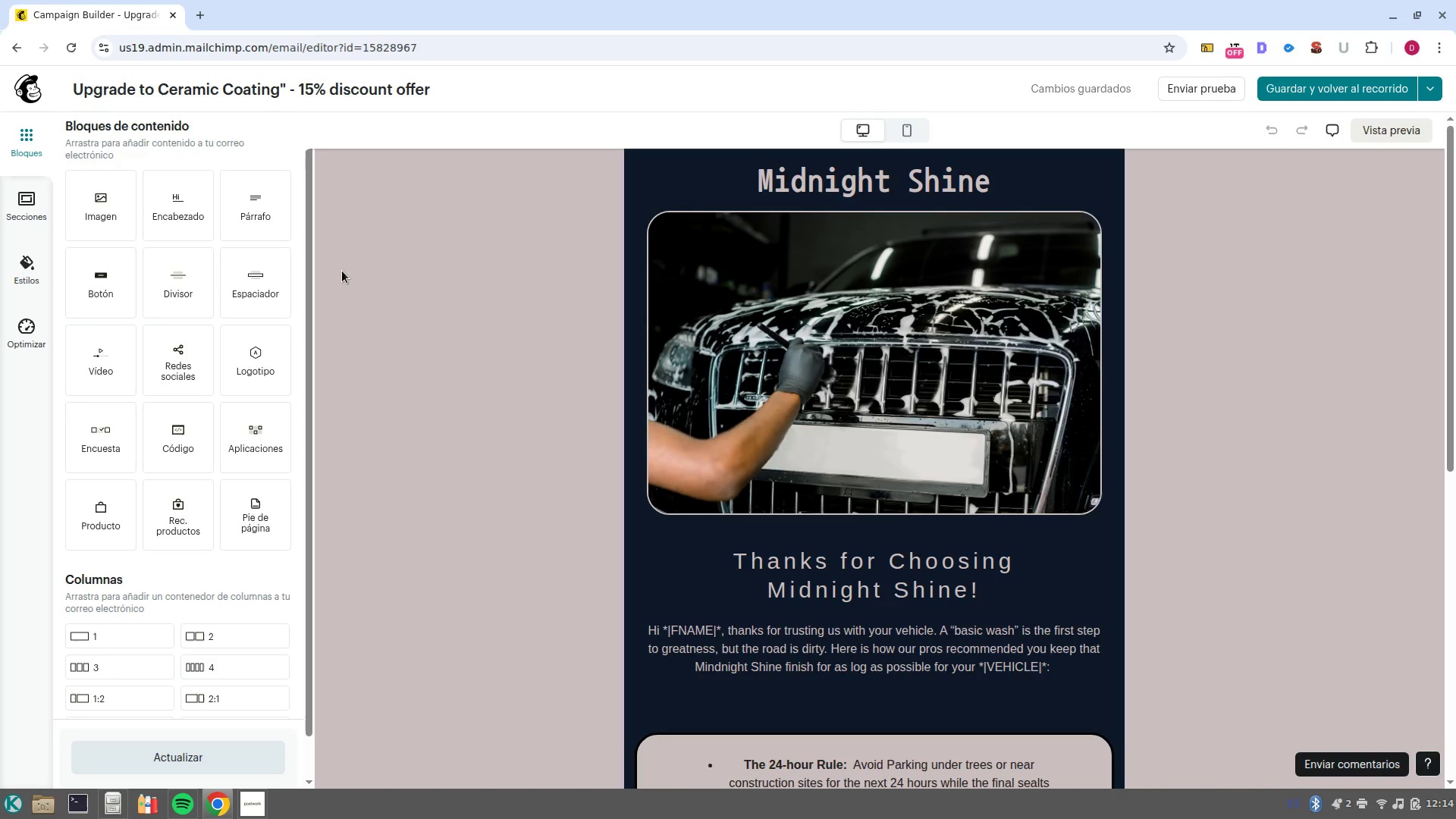 
wait(64.68)
 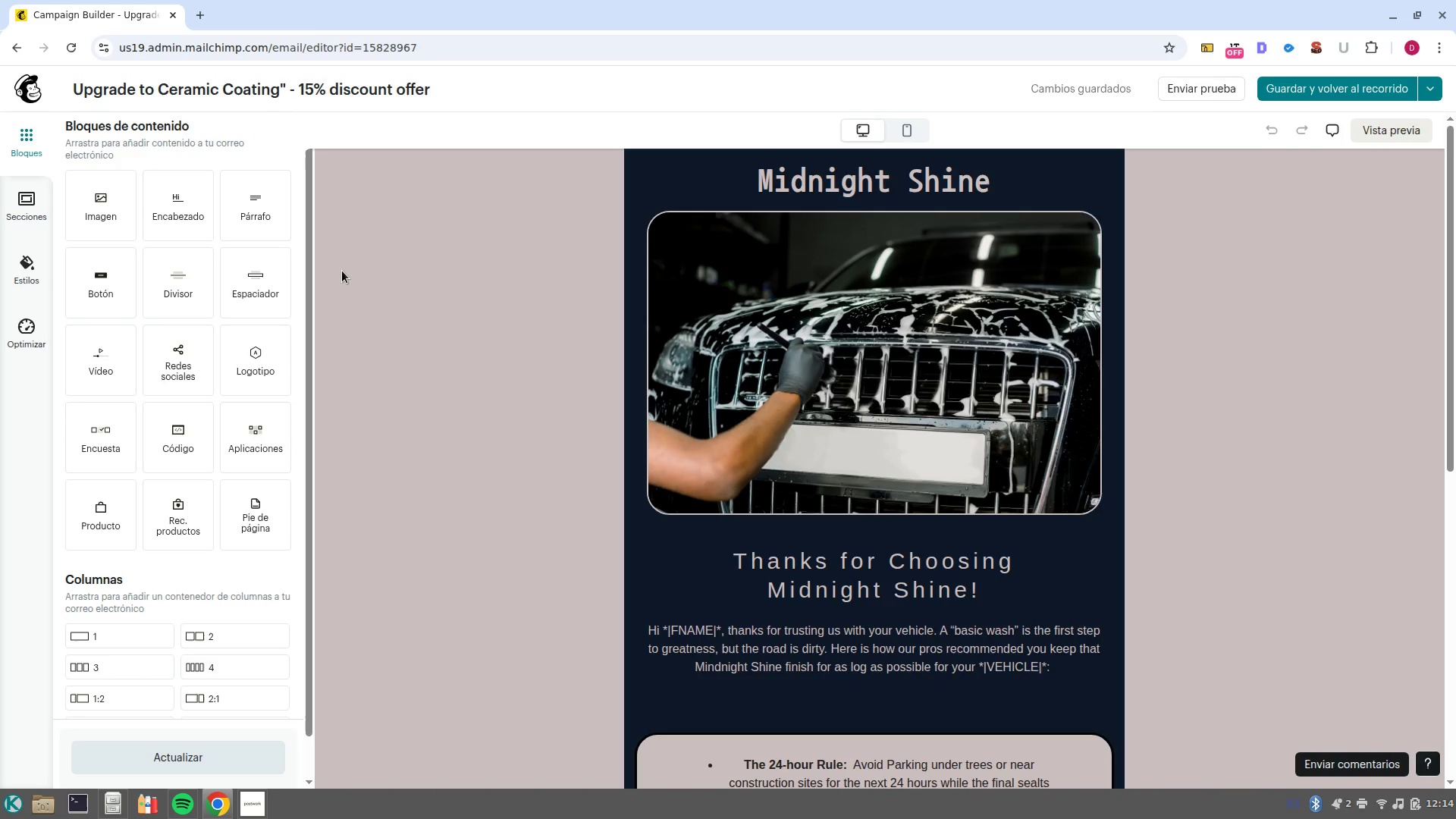 
left_click([915, 351])
 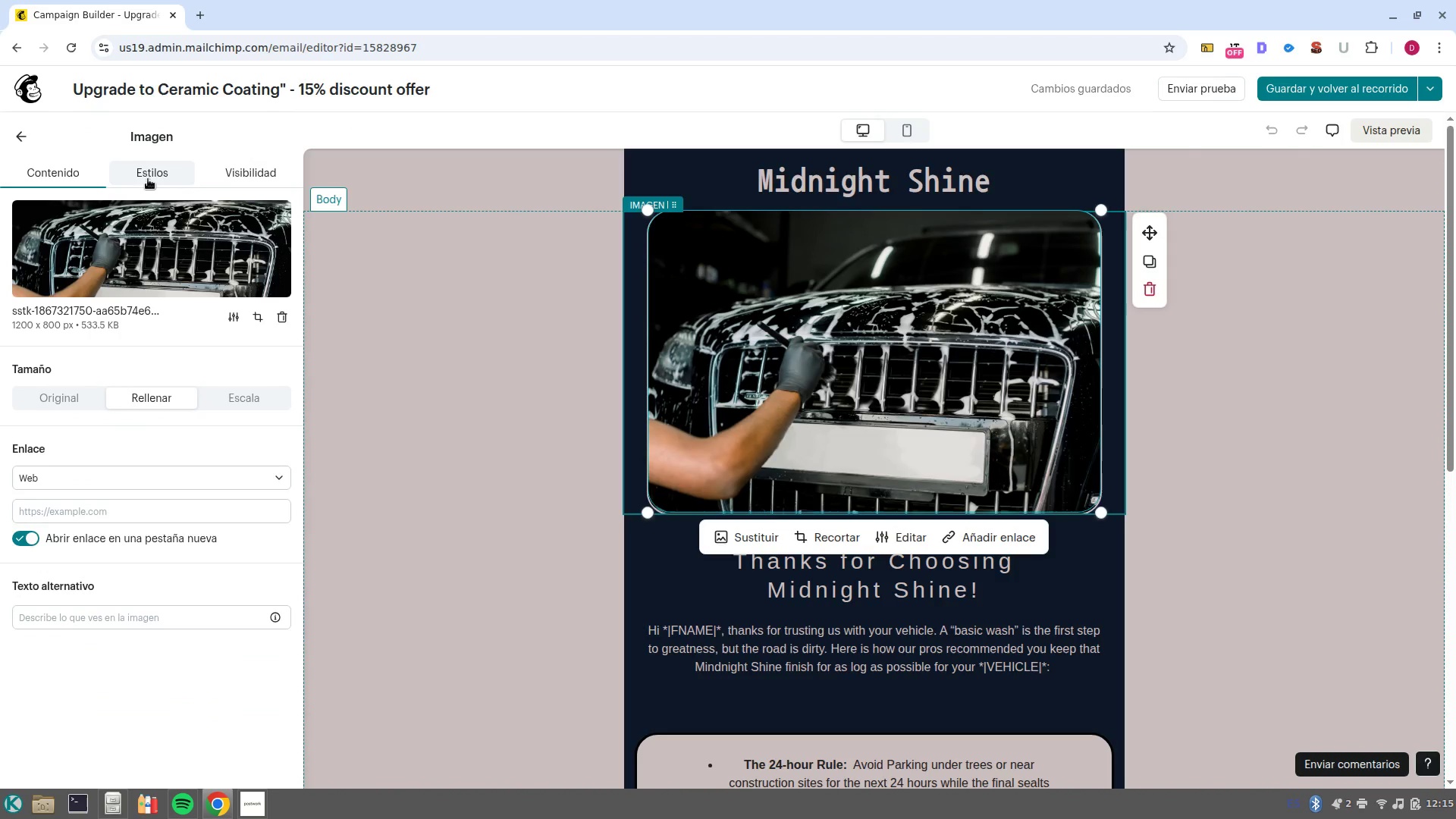 
left_click([154, 177])
 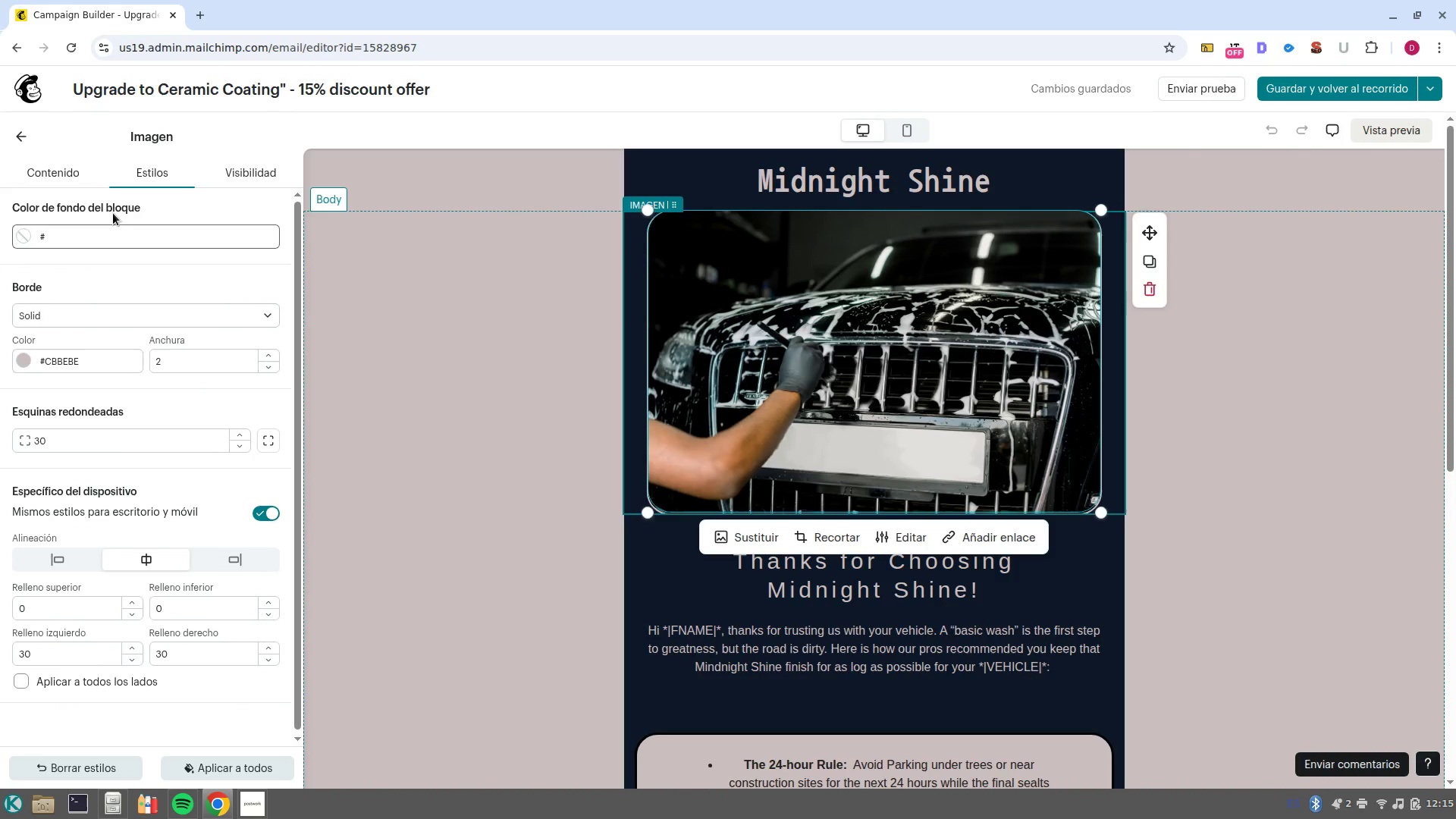 
left_click([67, 187])
 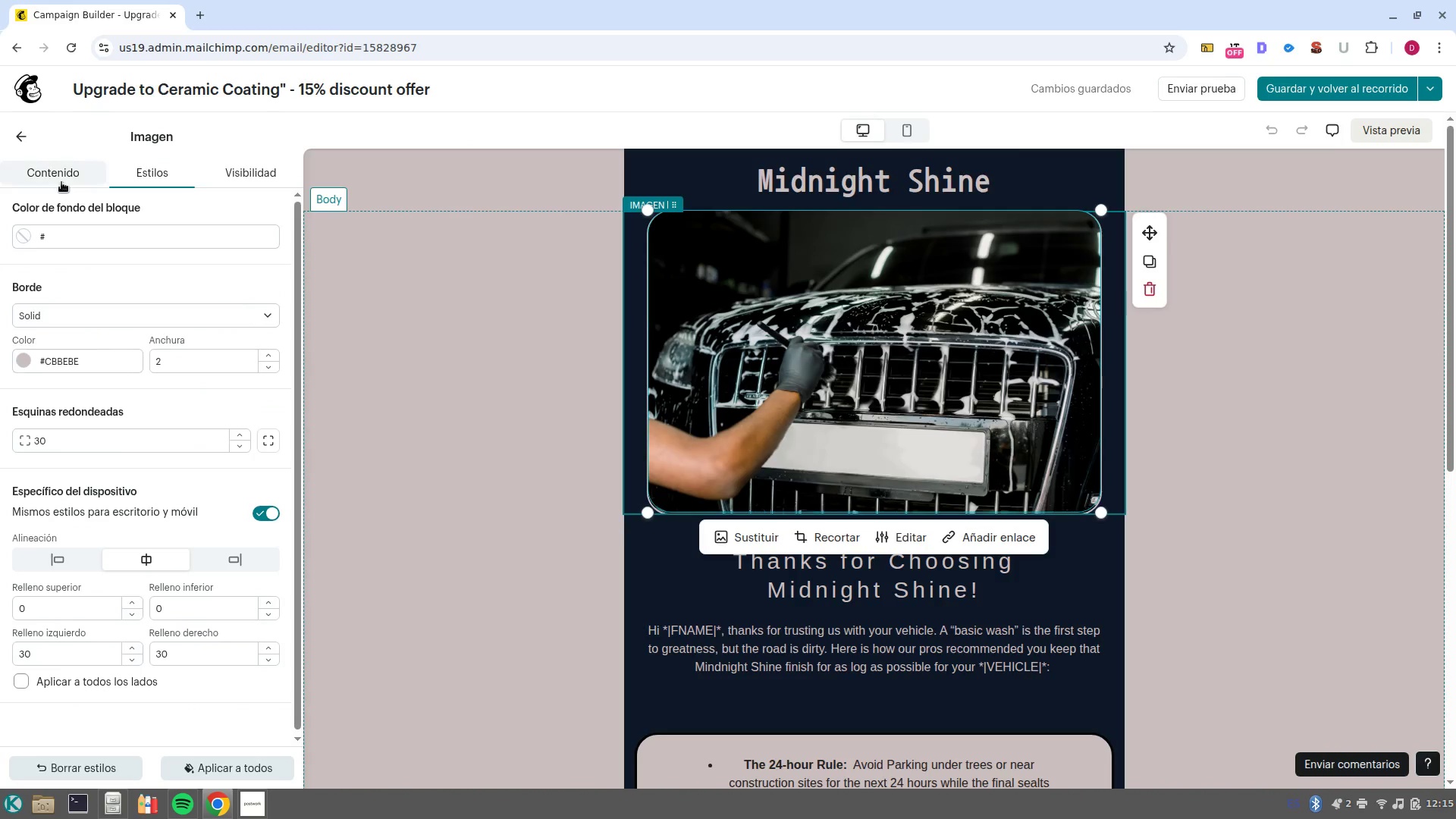 
left_click([58, 180])
 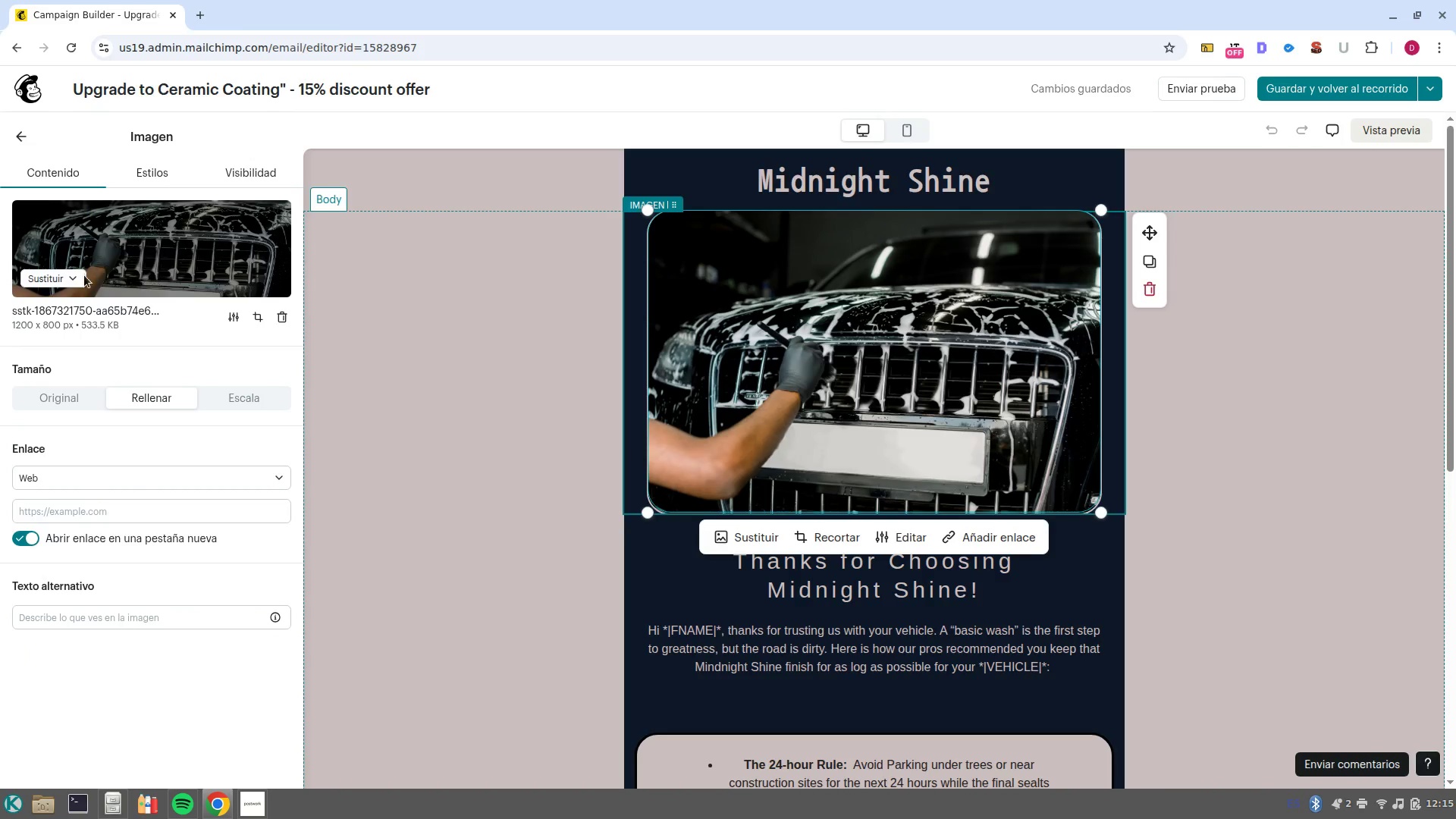 
left_click([76, 276])
 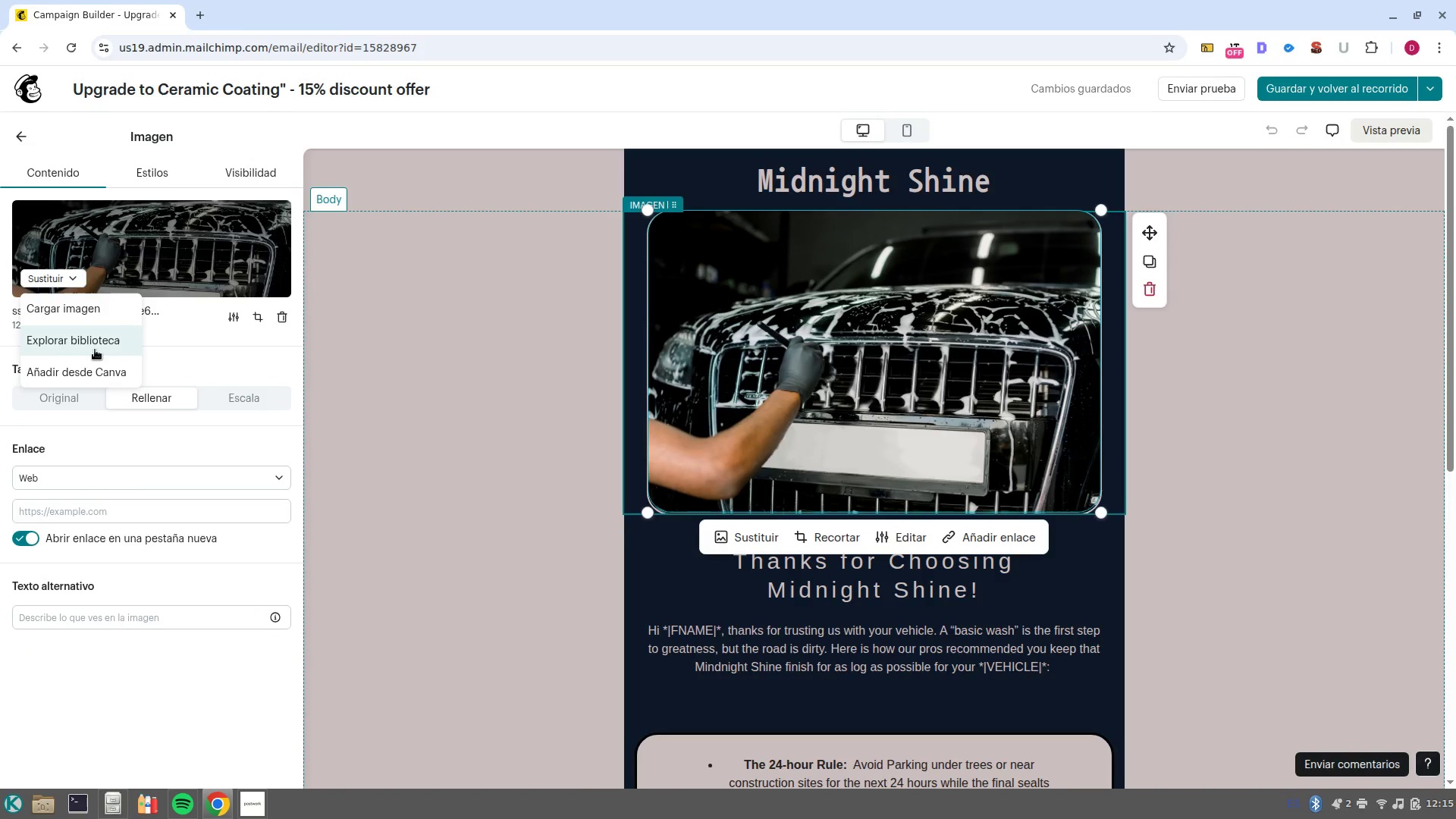 
left_click([95, 350])
 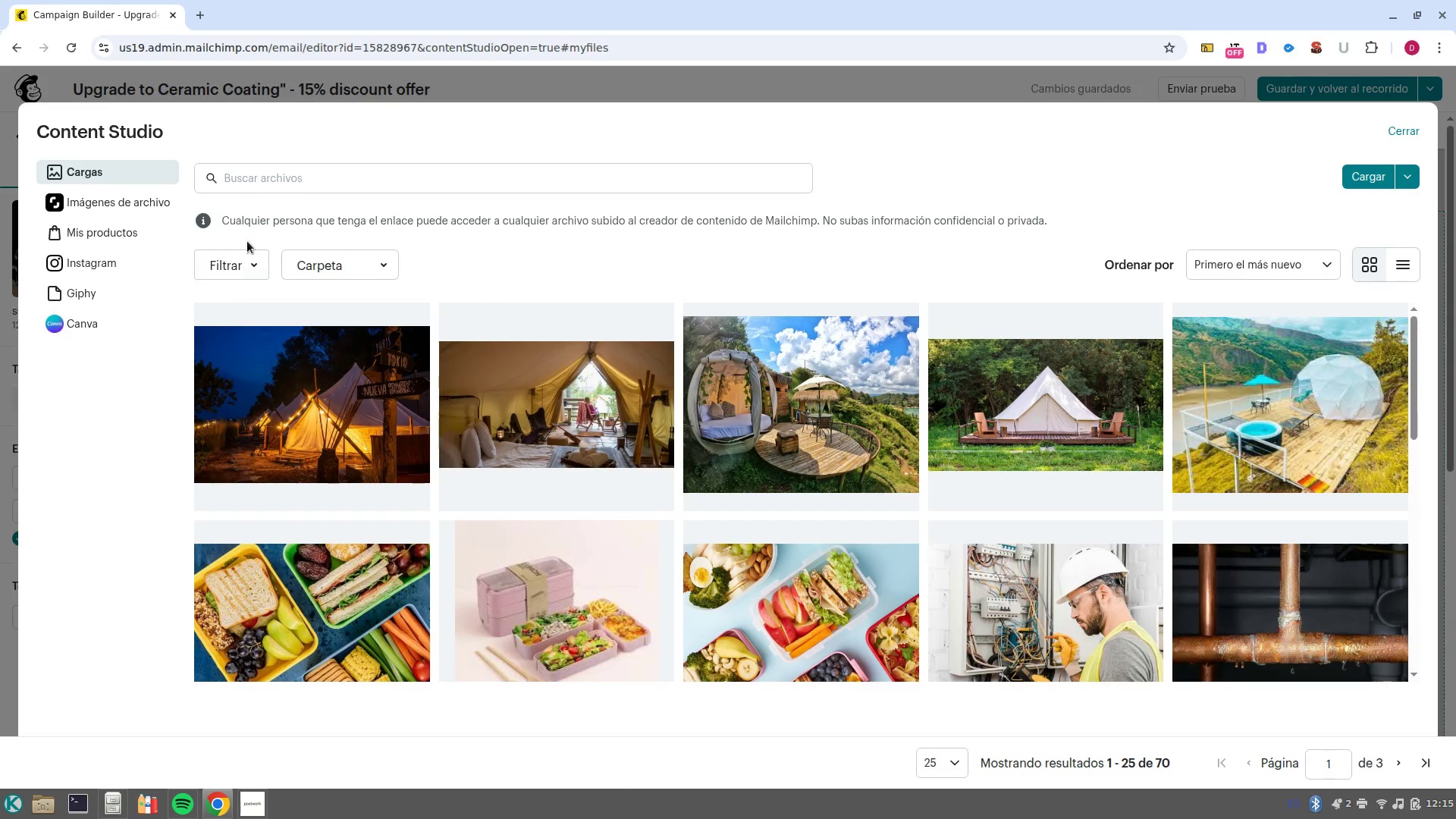 
left_click([72, 196])
 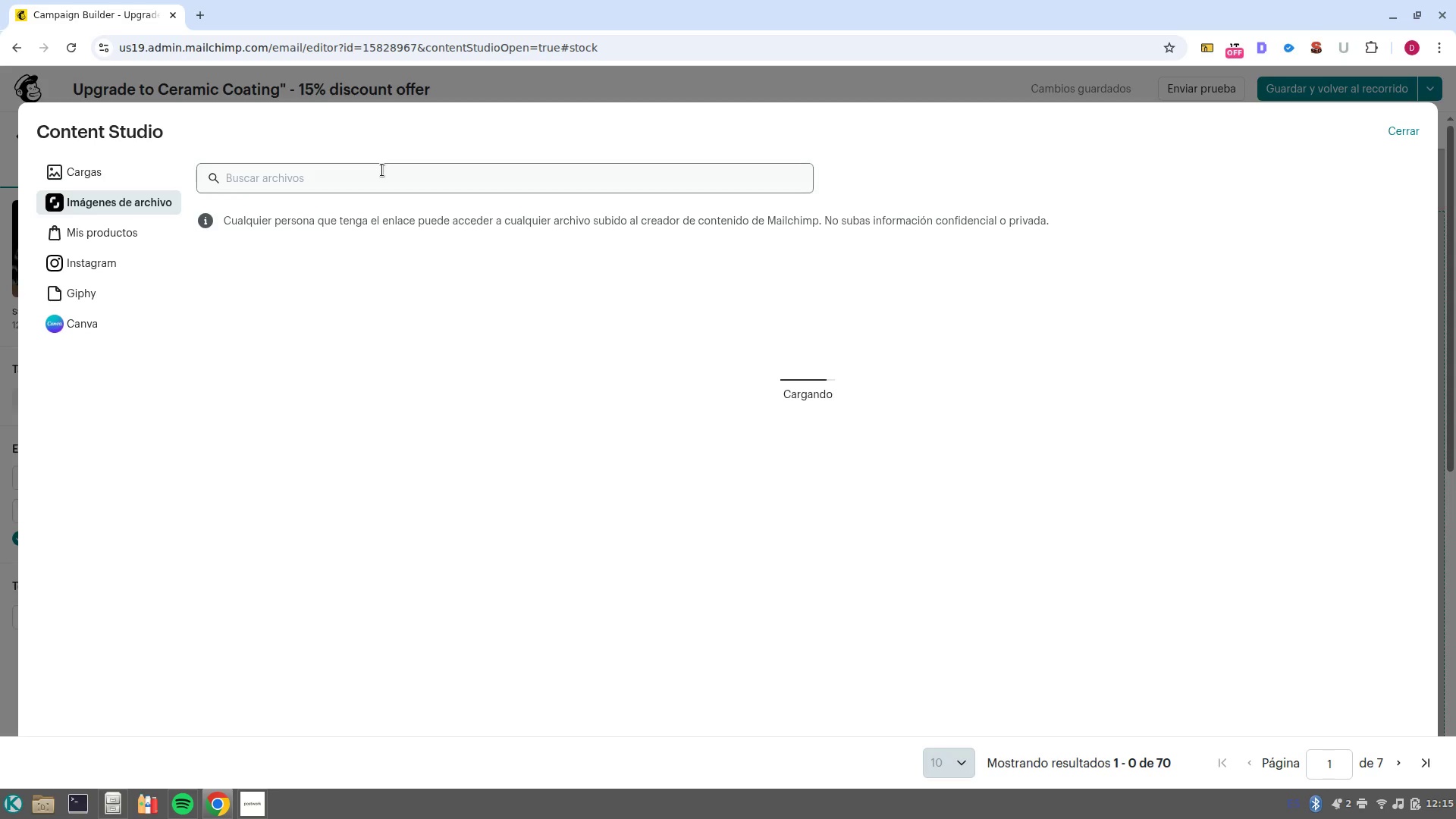 
left_click([382, 170])
 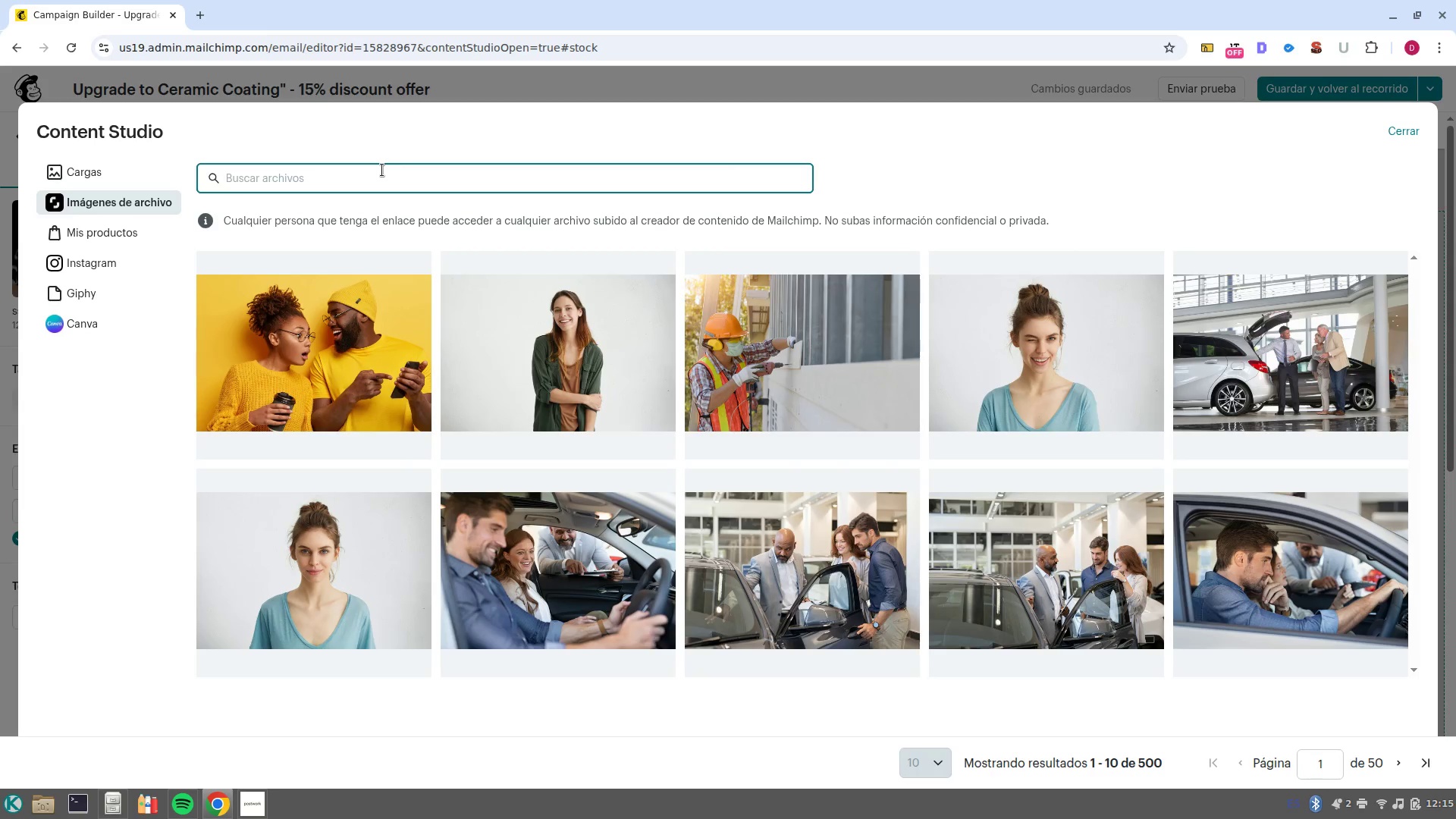 
type(ceramic be)
key(Backspace)
key(Backspace)
type(vehicle)
key(NumpadEnter)
 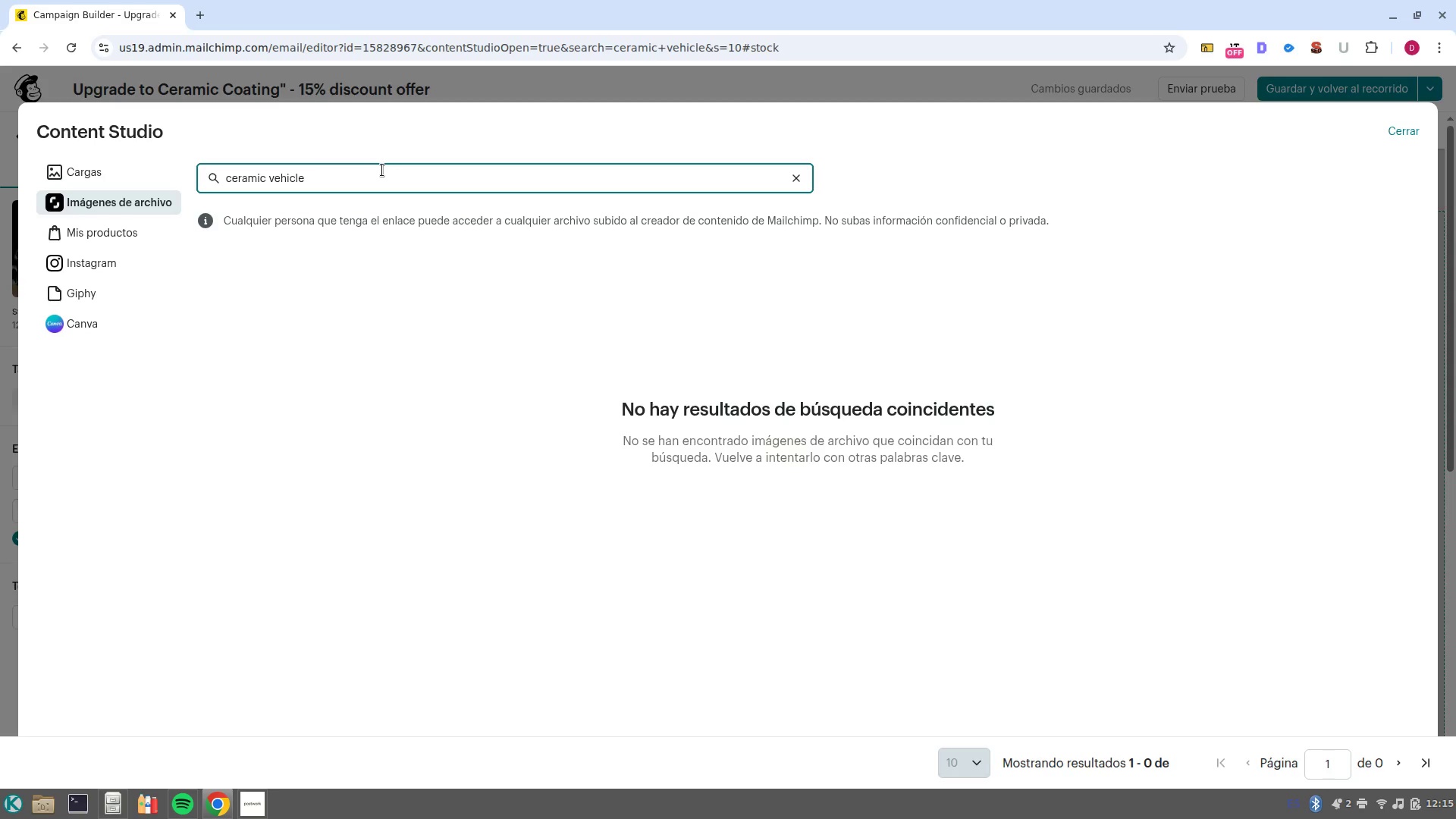 
left_click_drag(start_coordinate=[310, 183], to_coordinate=[170, 171])
 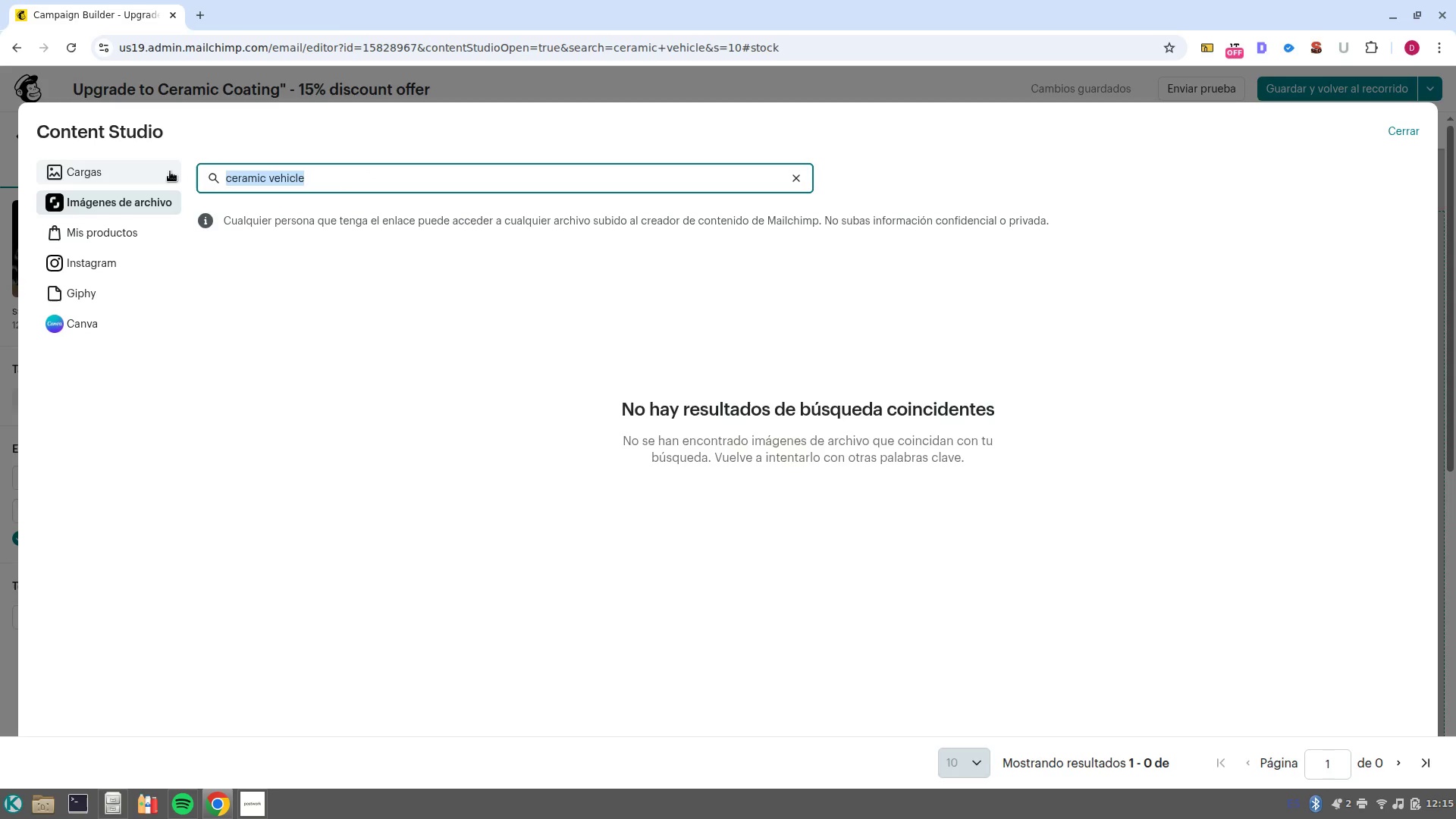 
key(Backspace)
type(Brilliant vehicle)
key(NumpadEnter)
 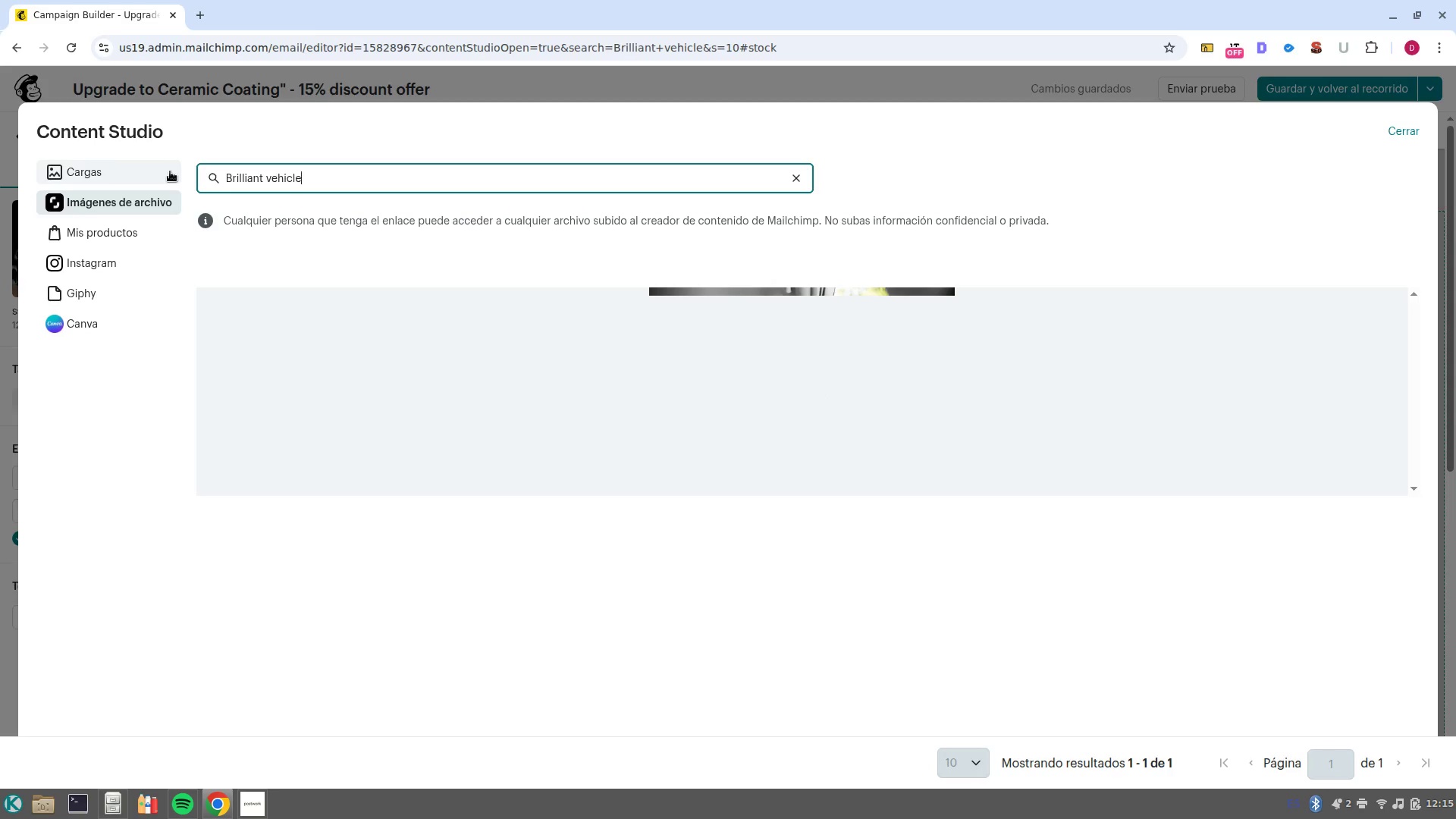 
wait(8.05)
 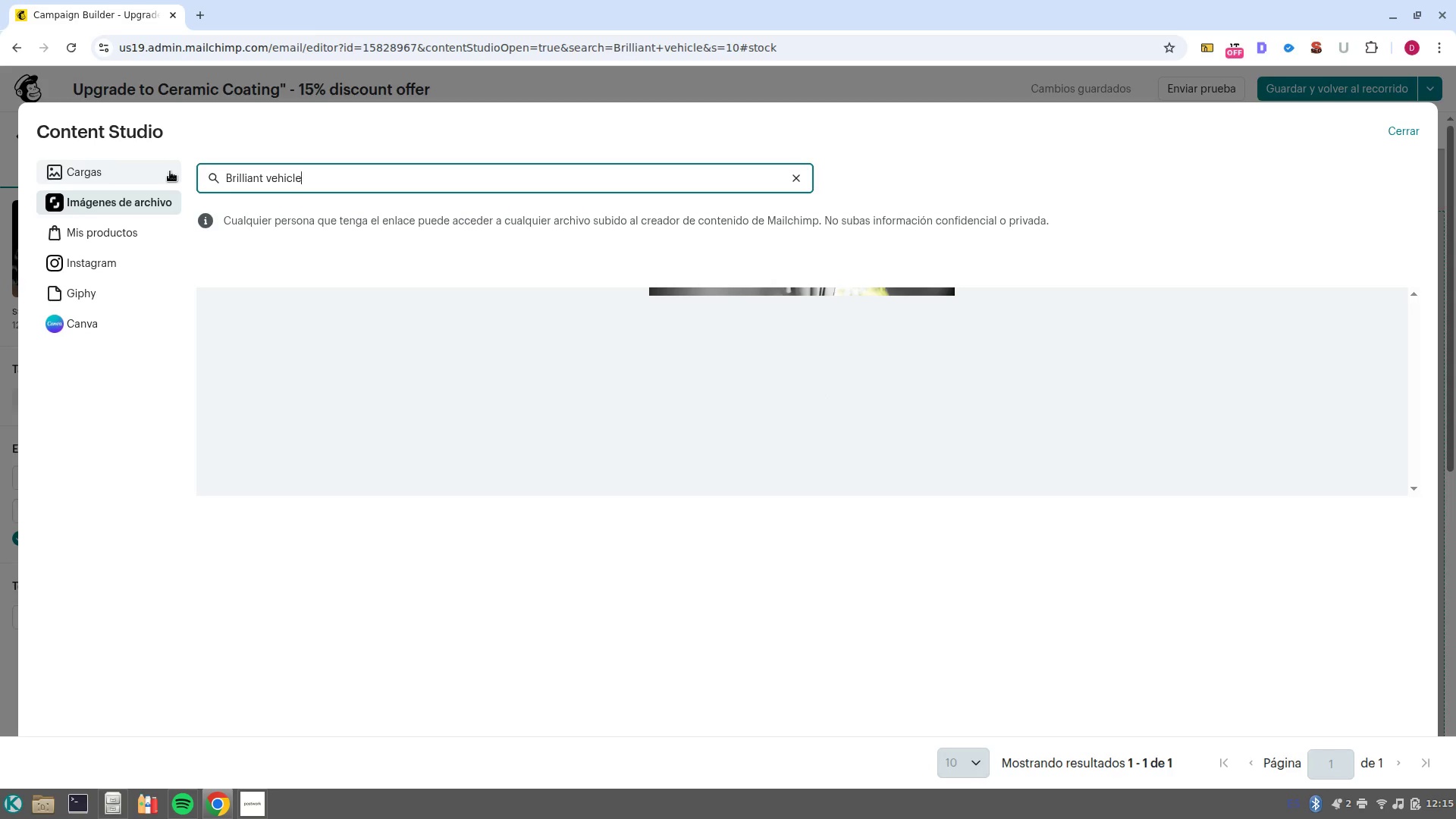 
left_click_drag(start_coordinate=[267, 174], to_coordinate=[221, 176])
 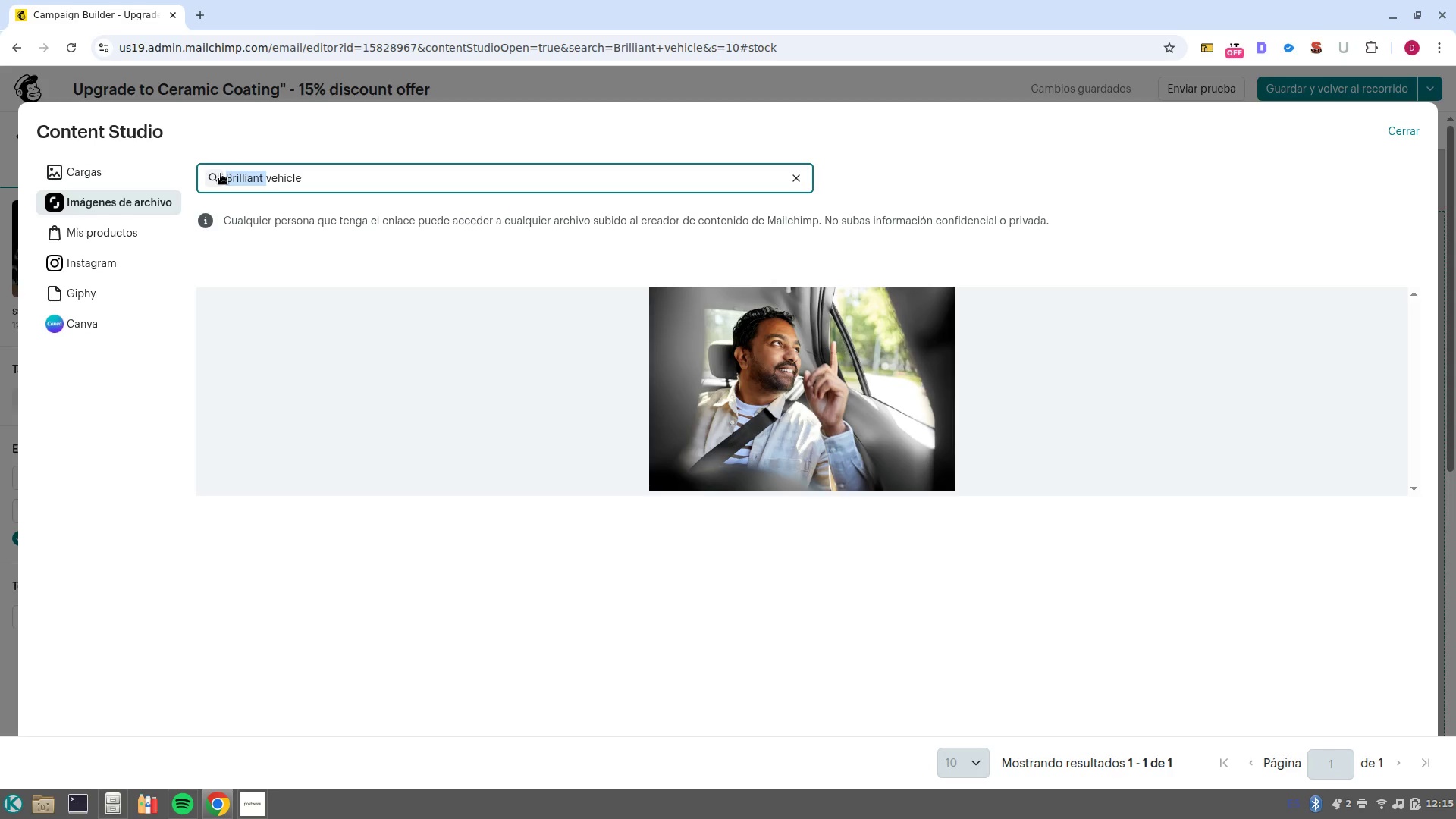 
key(Backspace)
 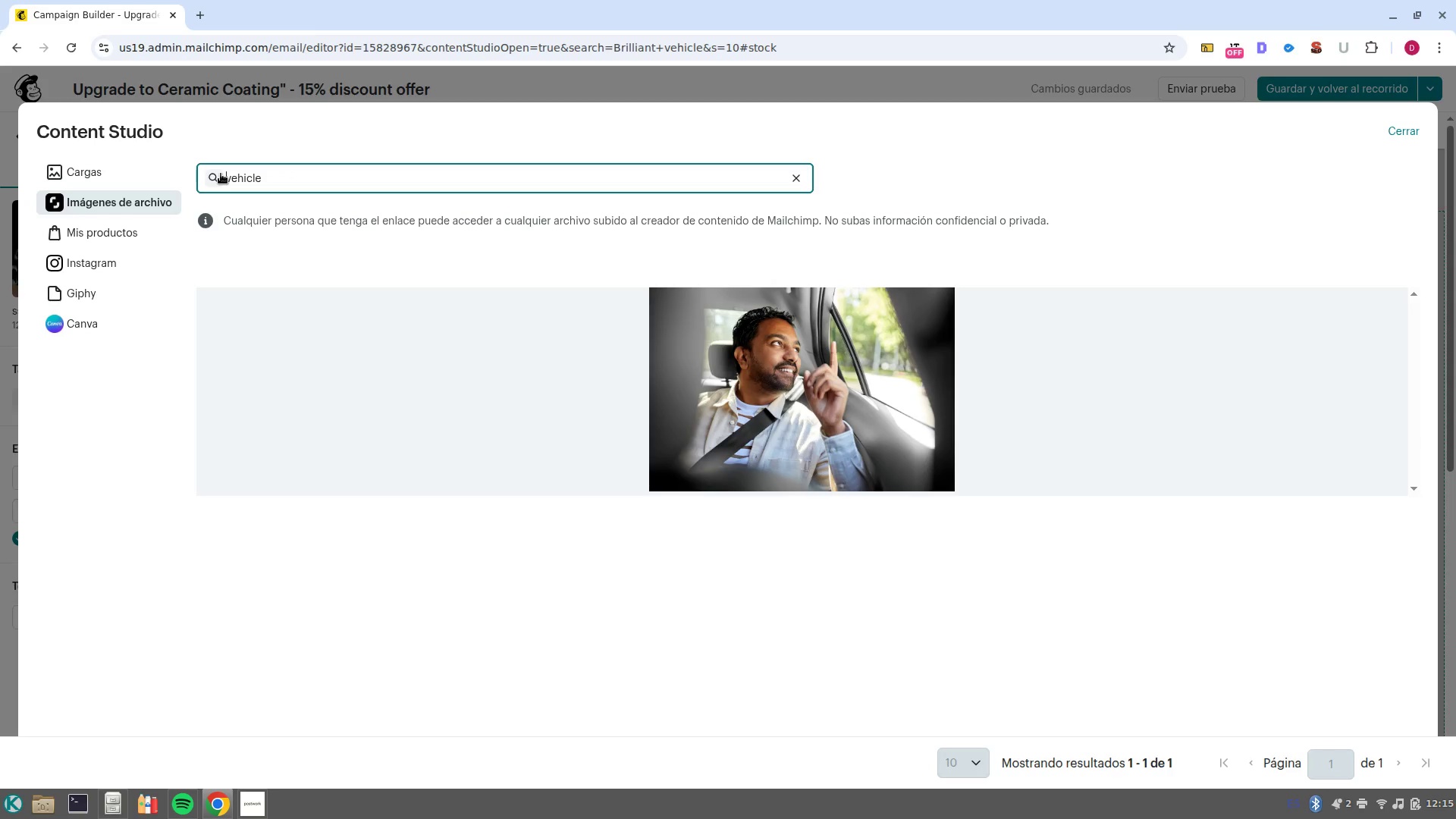 
key(Control+ArrowRight)
 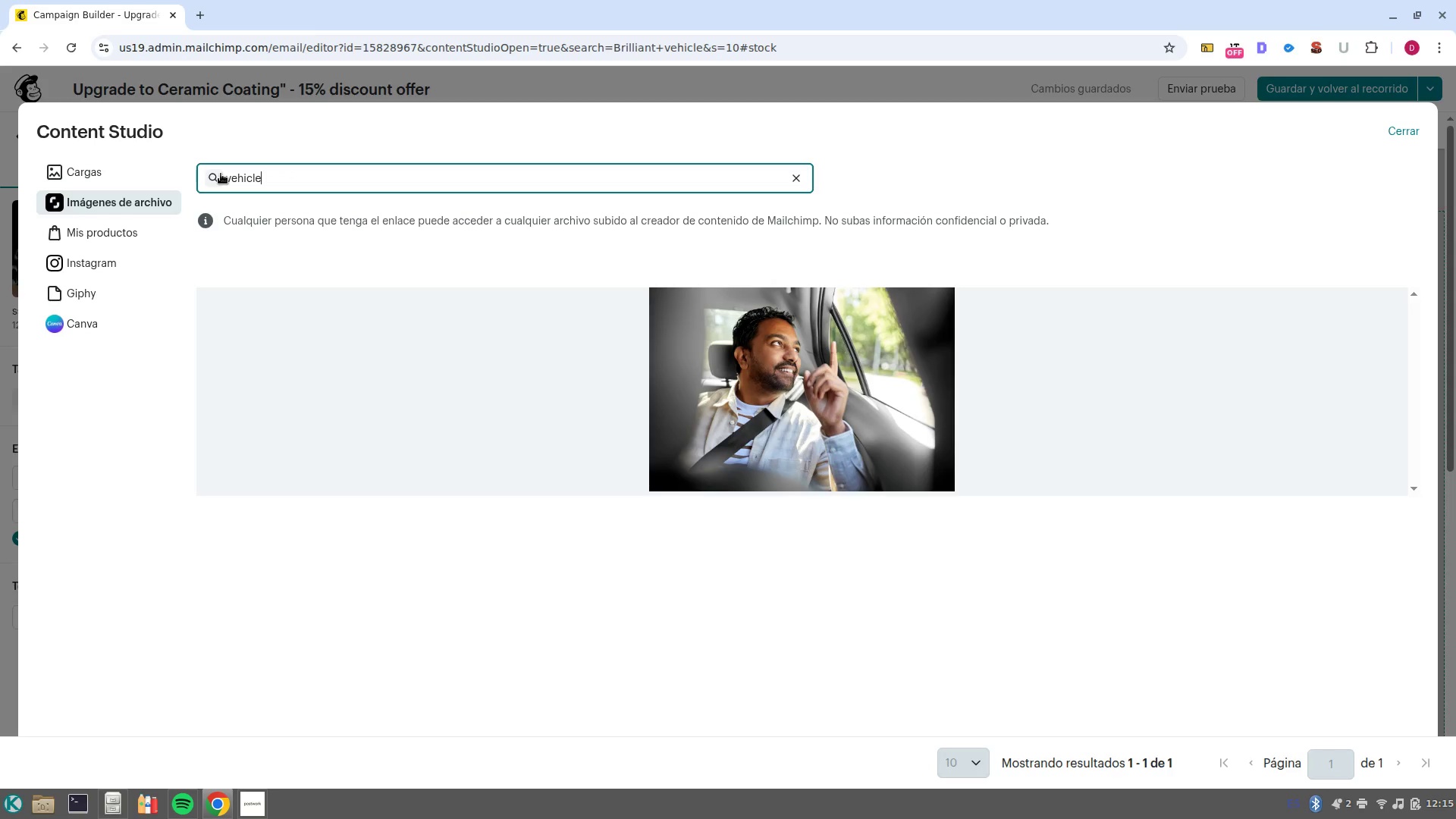 
key(Control+ArrowRight)
 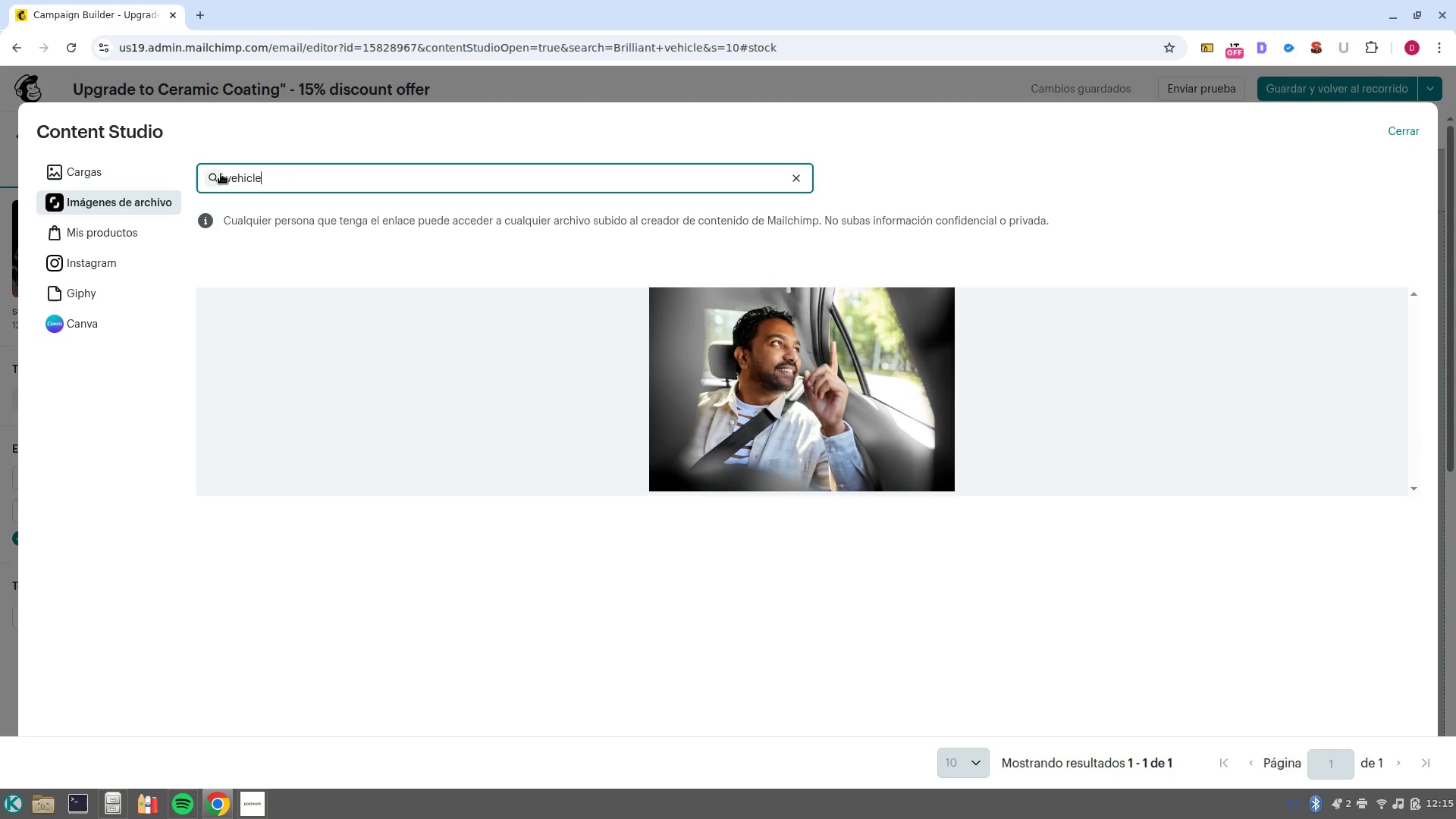 
type( wah)
key(Backspace)
key(Backspace)
key(Backspace)
key(Backspace)
type( wash premium)
 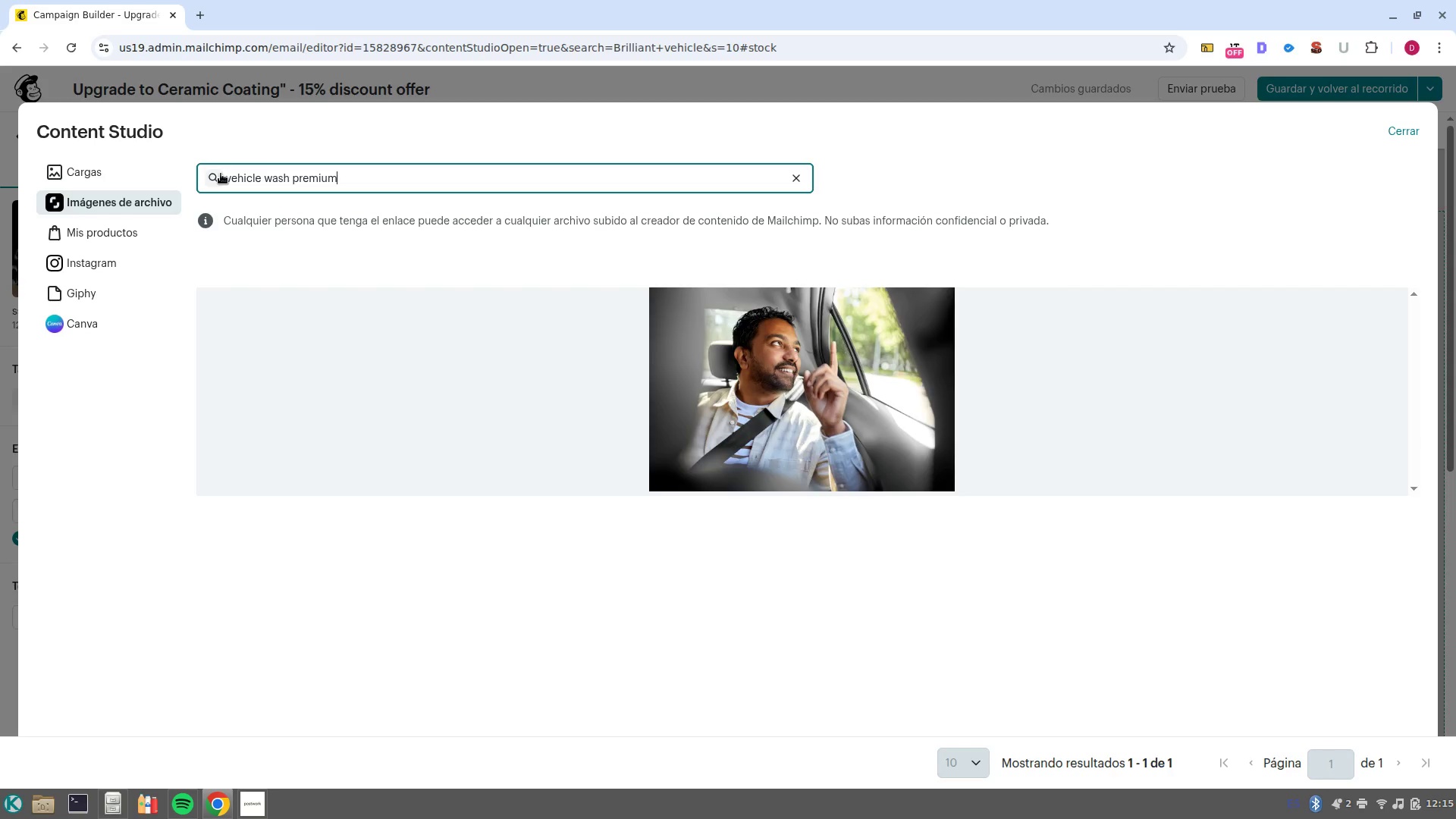 
key(Enter)
 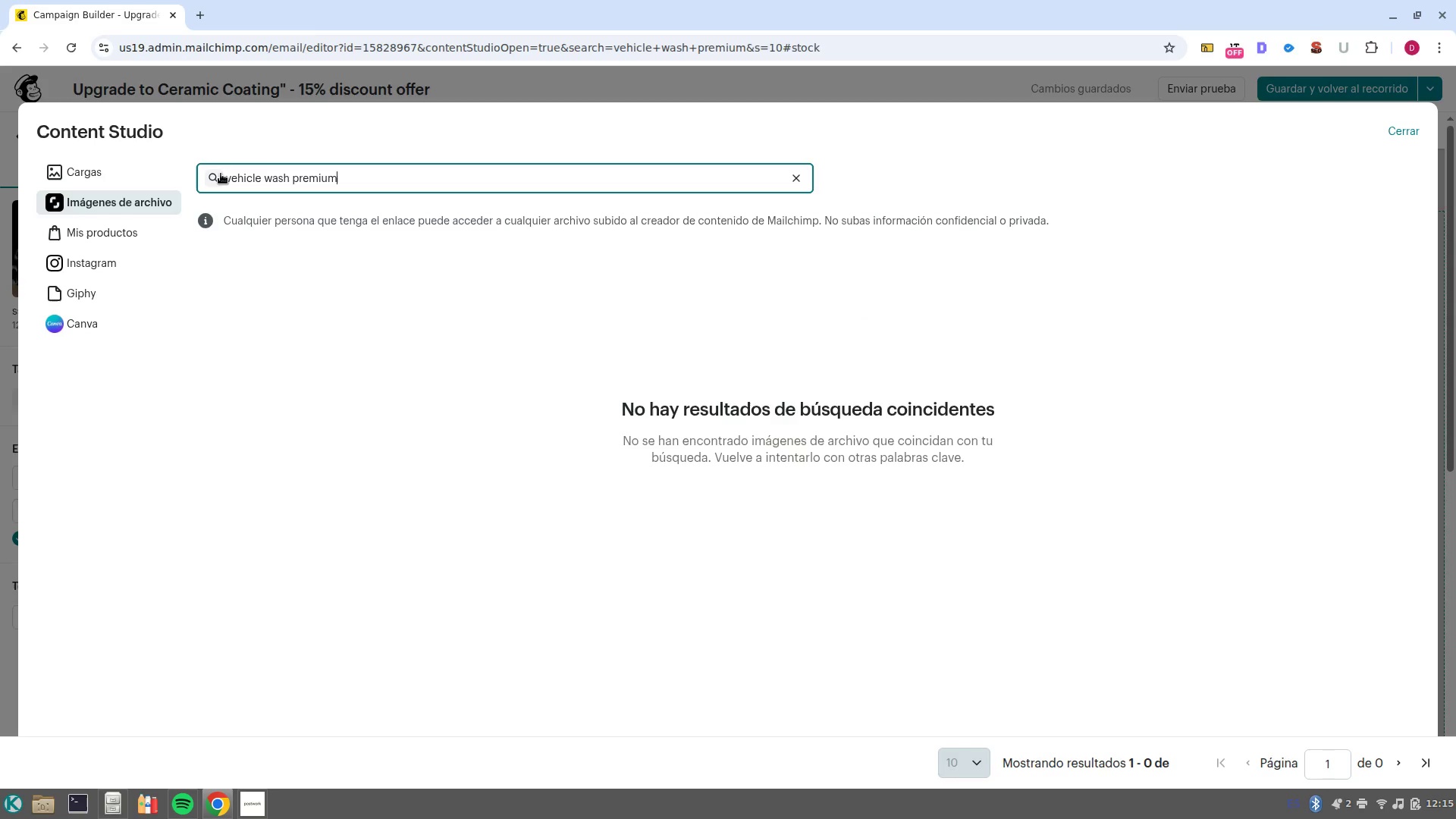 
left_click_drag(start_coordinate=[363, 177], to_coordinate=[217, 174])
 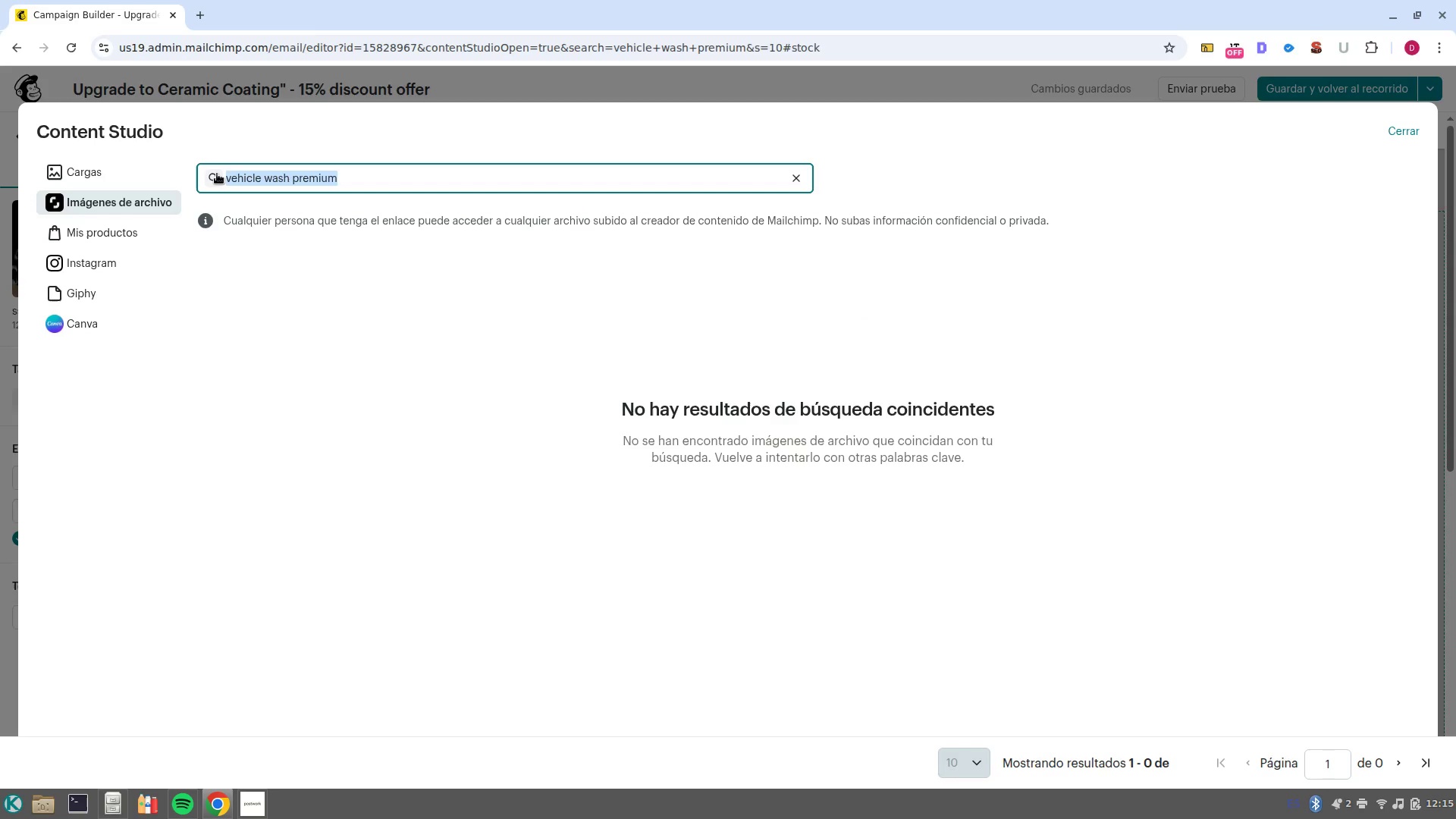 
key(Backspace)
type(auto )
 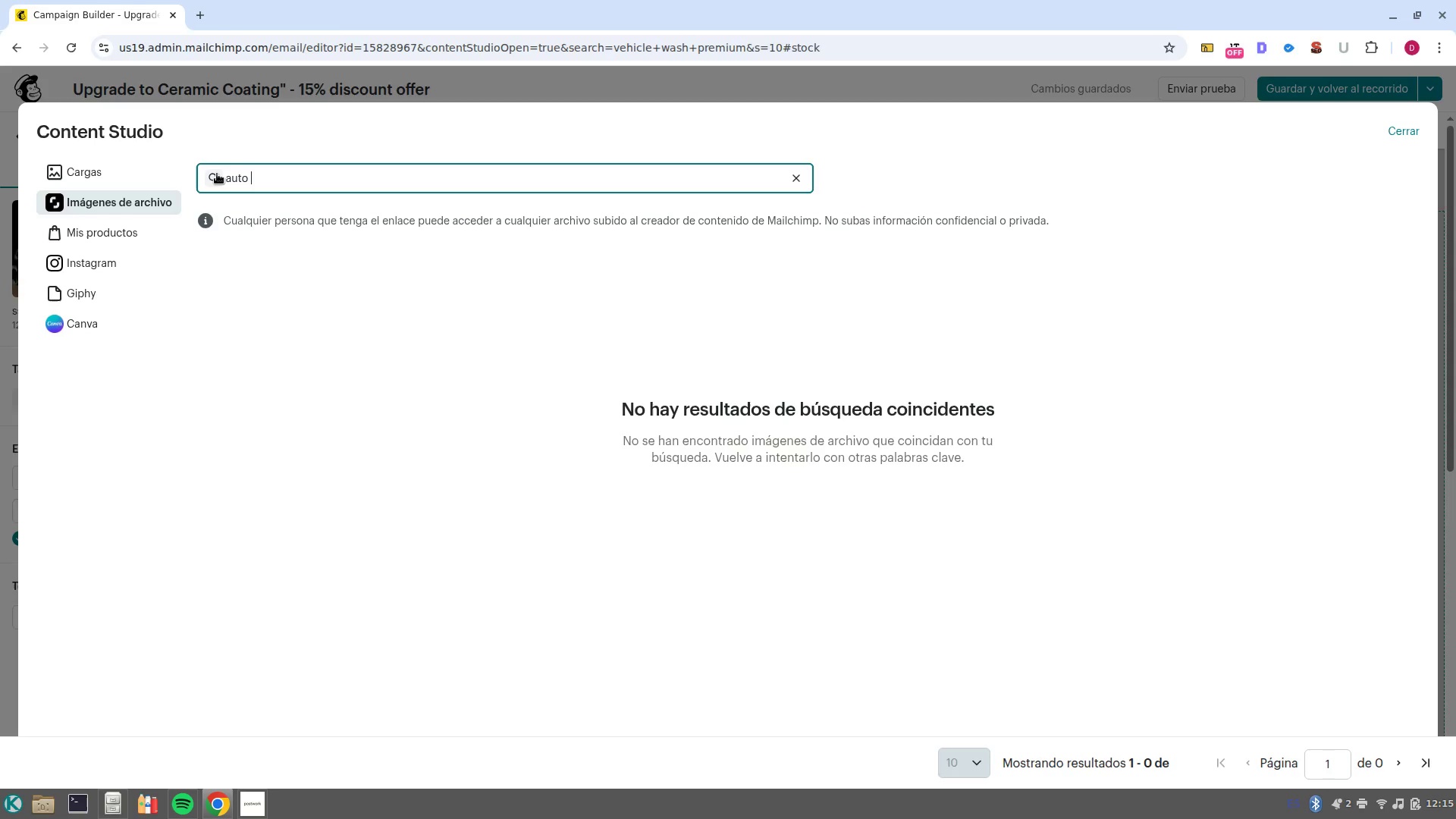 
type(lavado)
 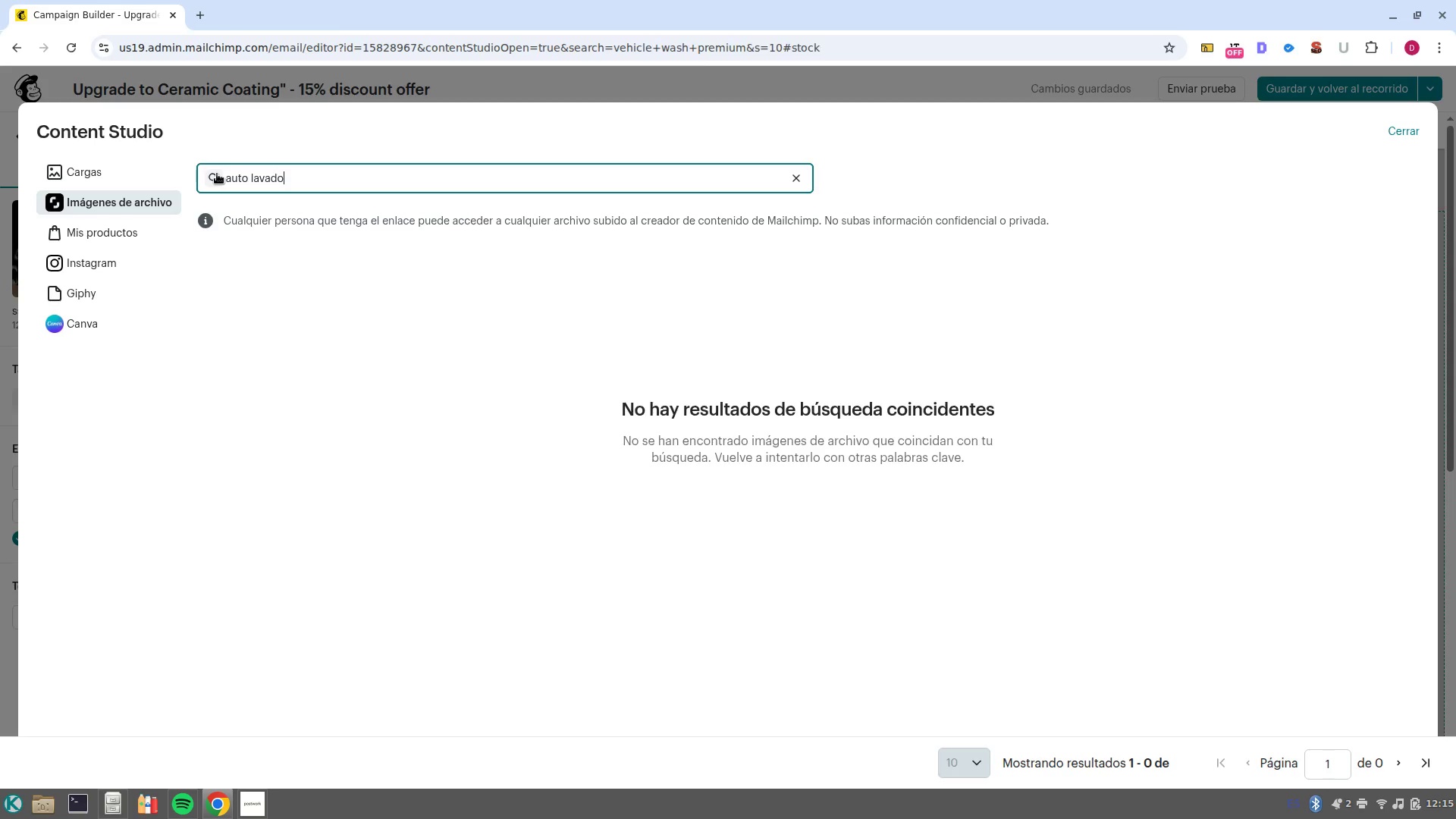 
key(Enter)
 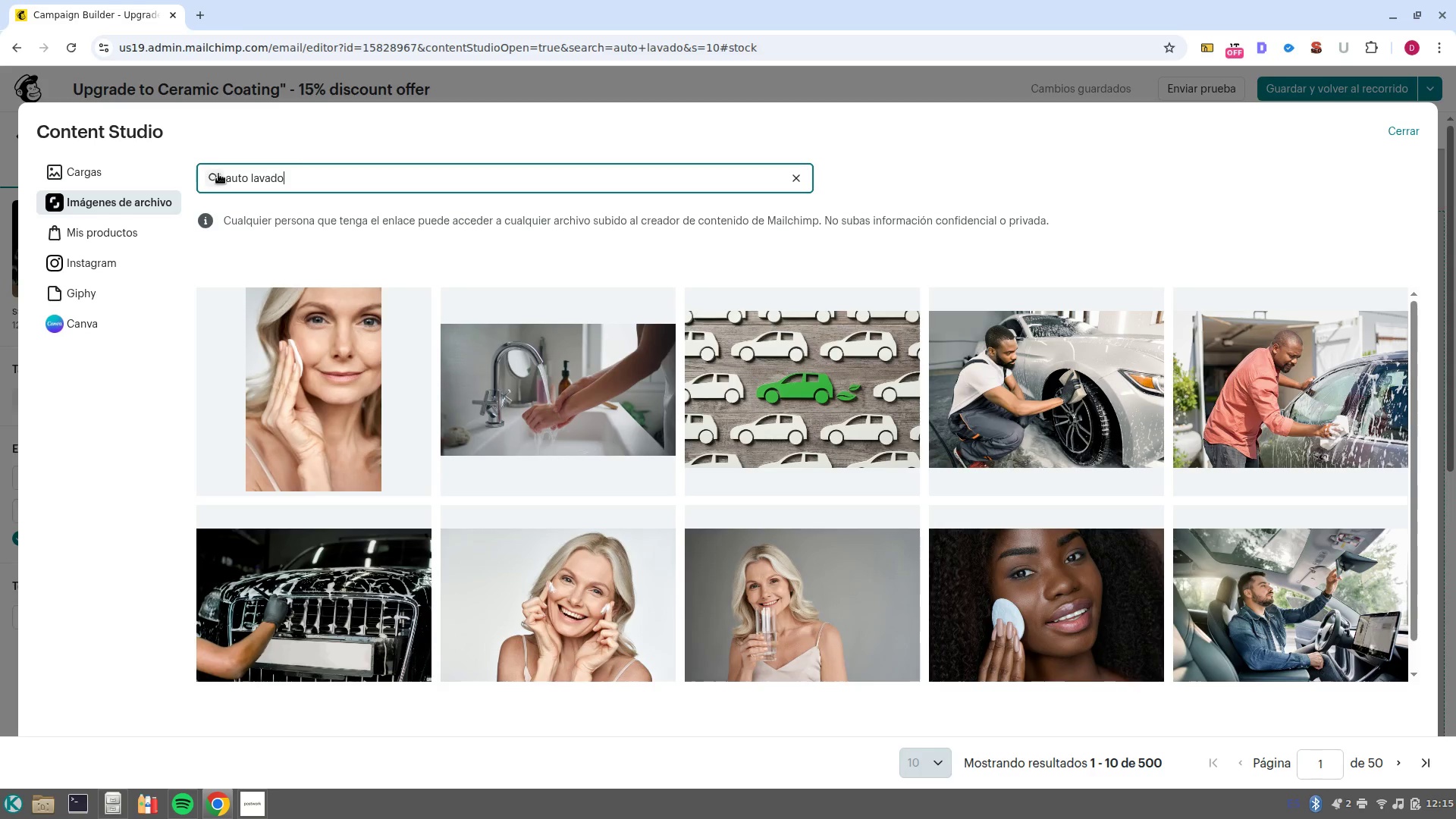 
wait(7.97)
 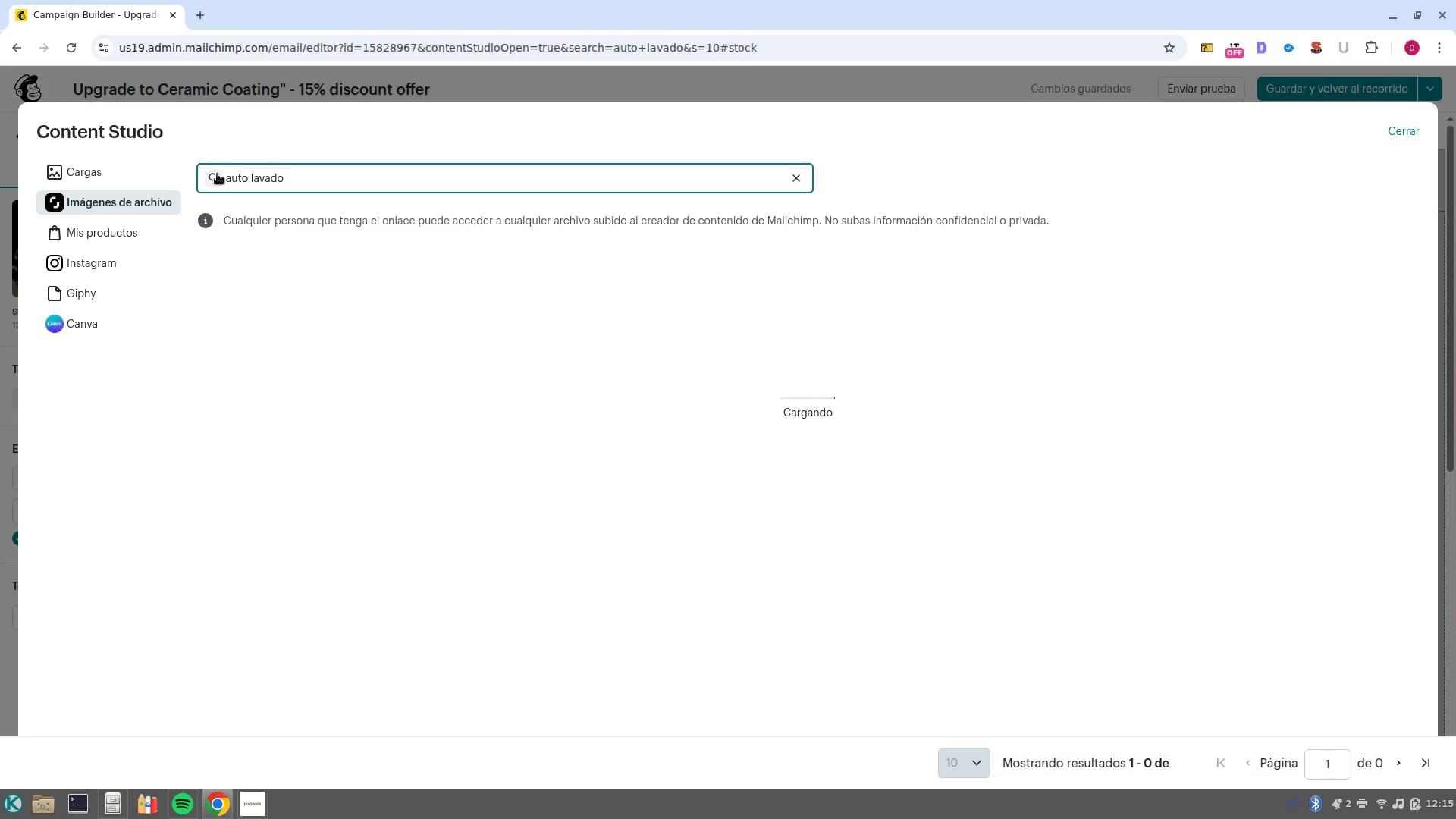 
left_click([1398, 759])
 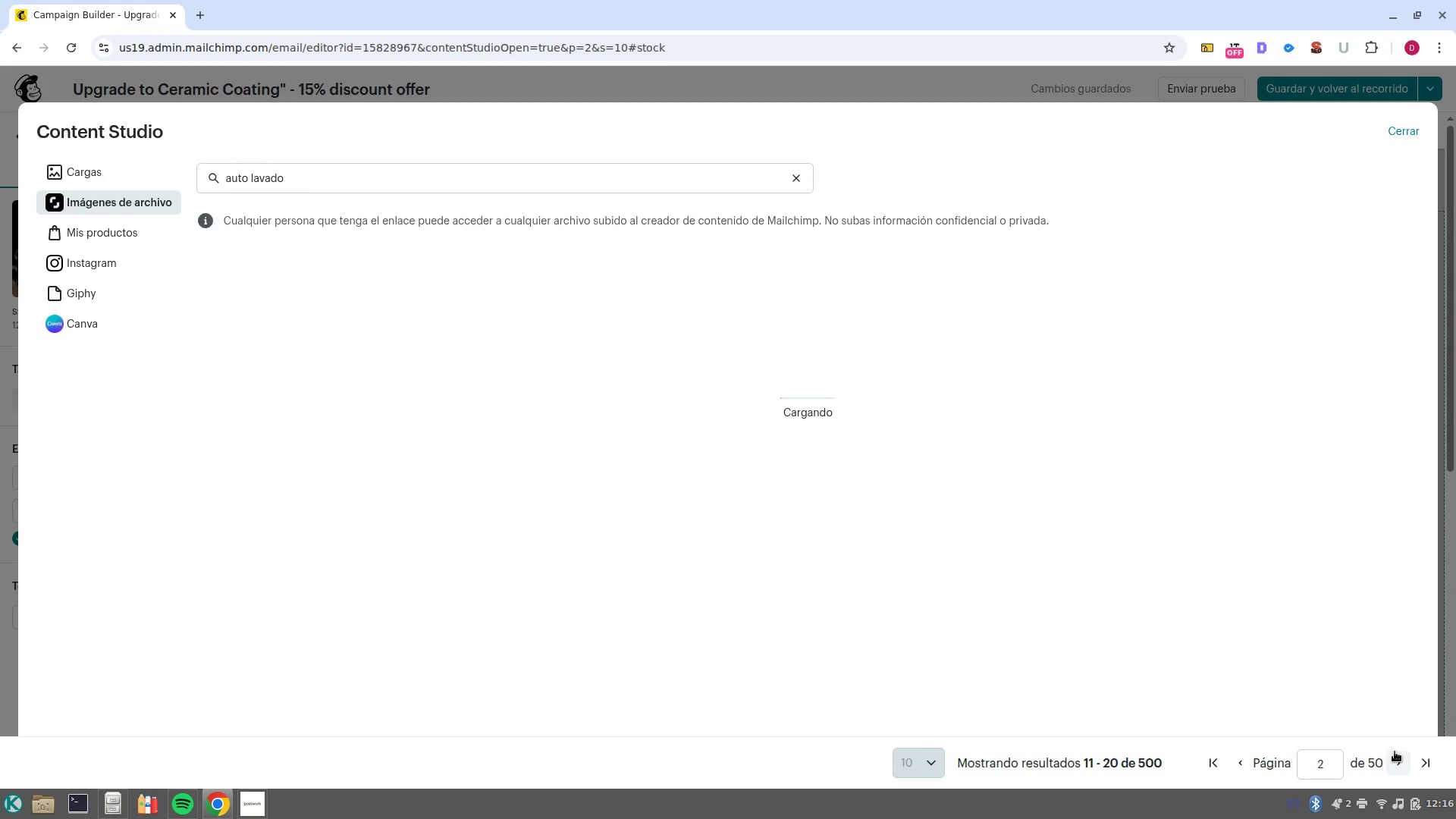 
wait(8.1)
 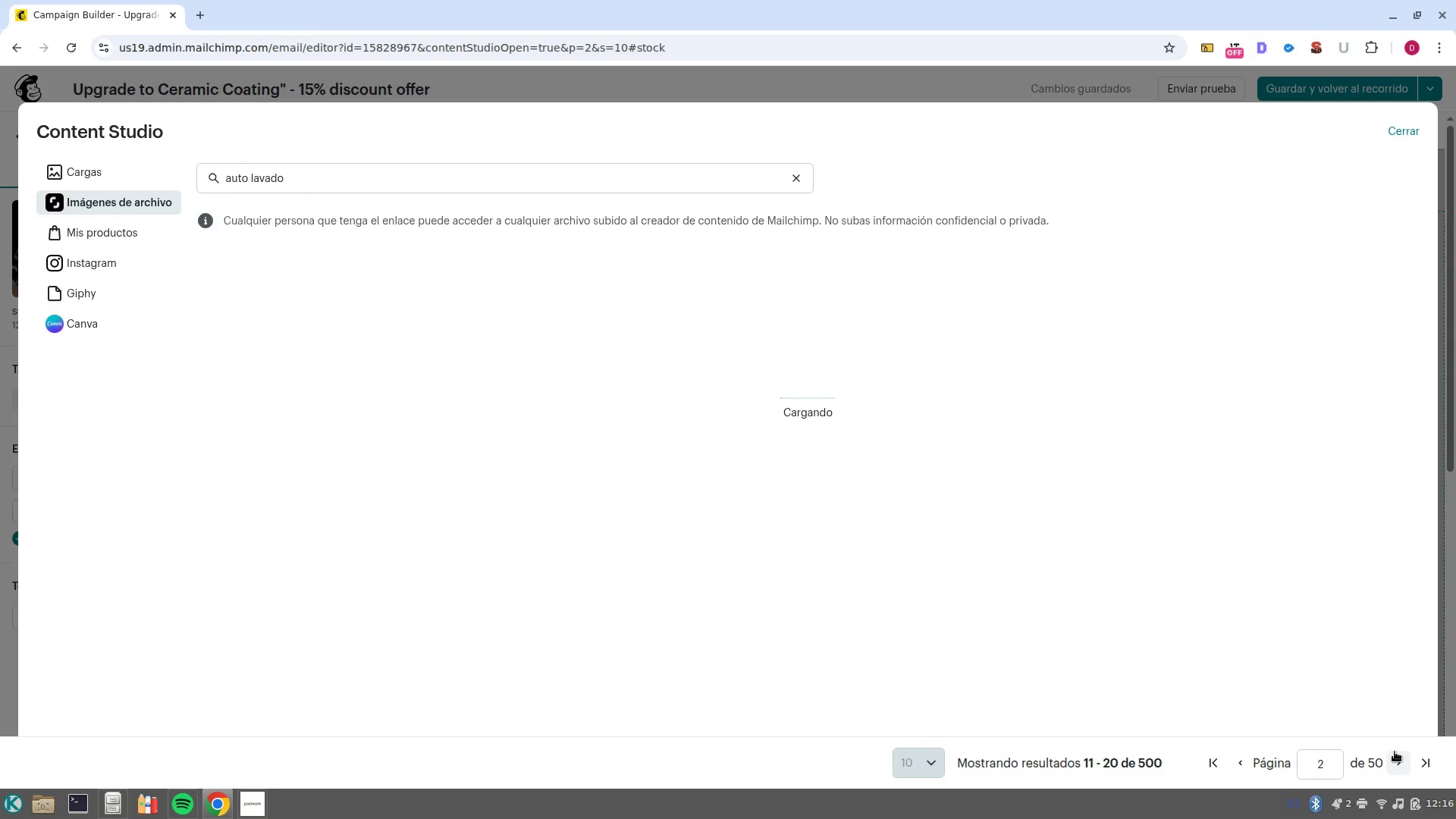 
left_click([1400, 767])
 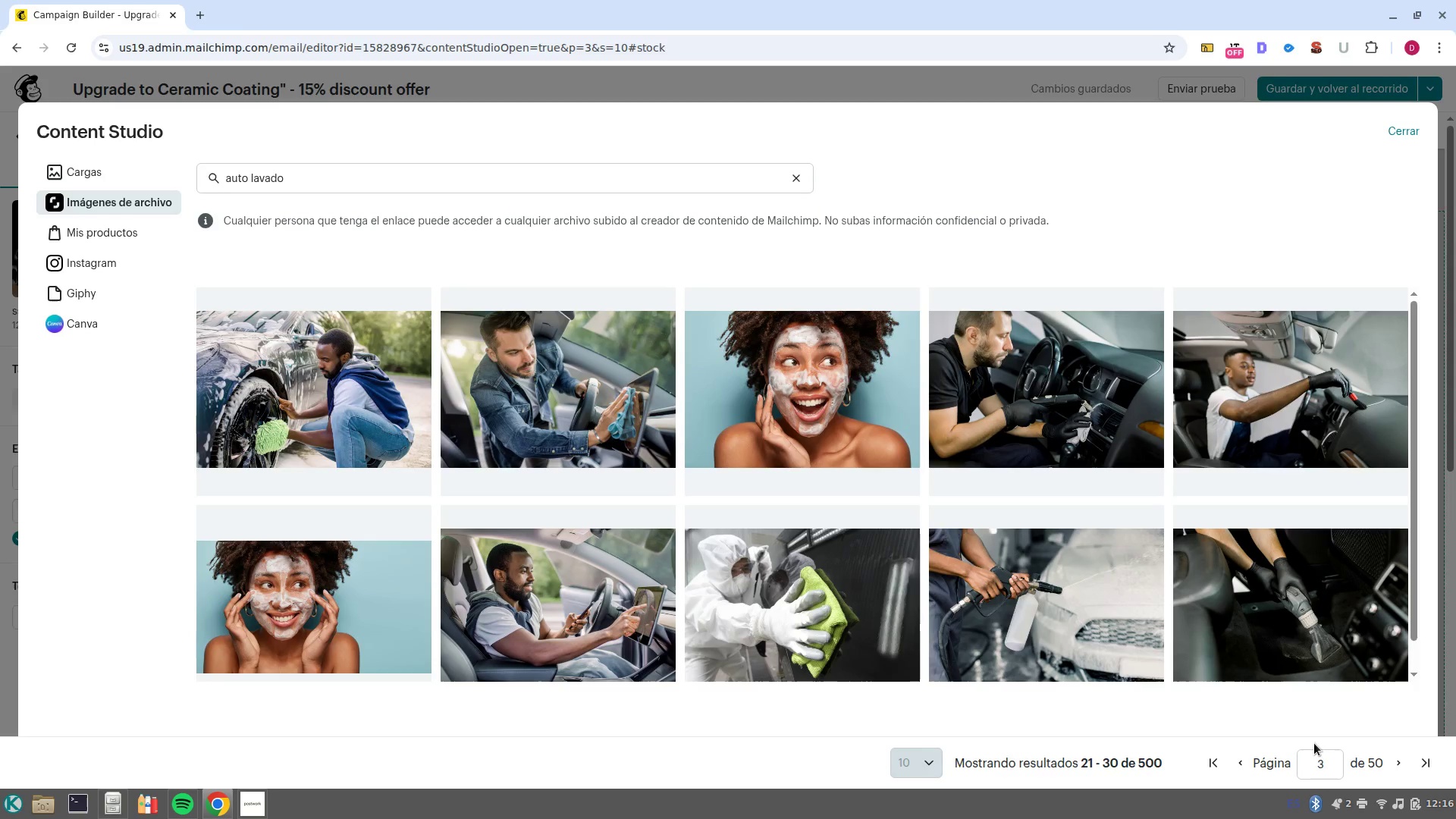 
wait(12.25)
 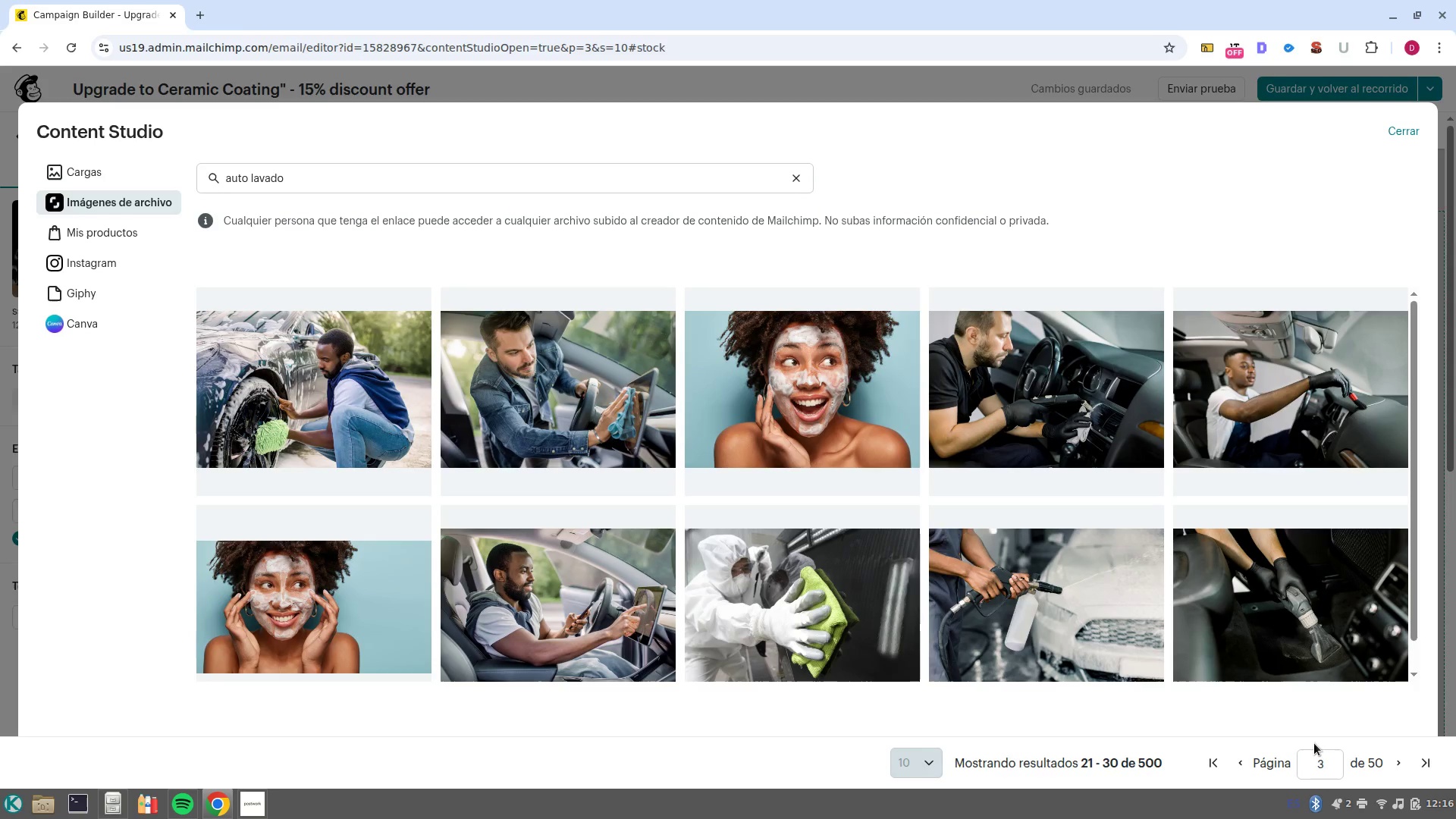 
left_click([880, 609])
 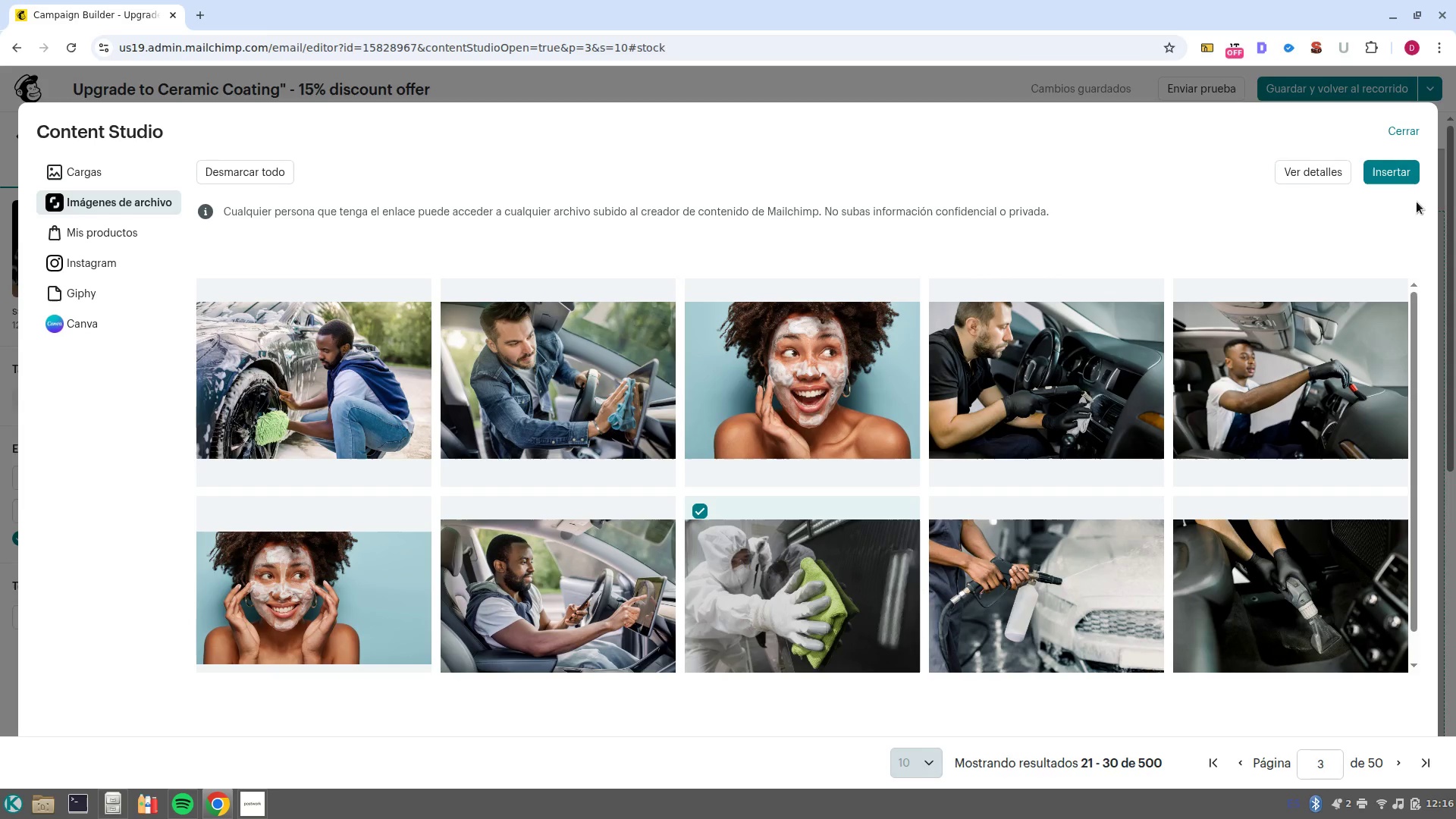 
left_click([1389, 179])
 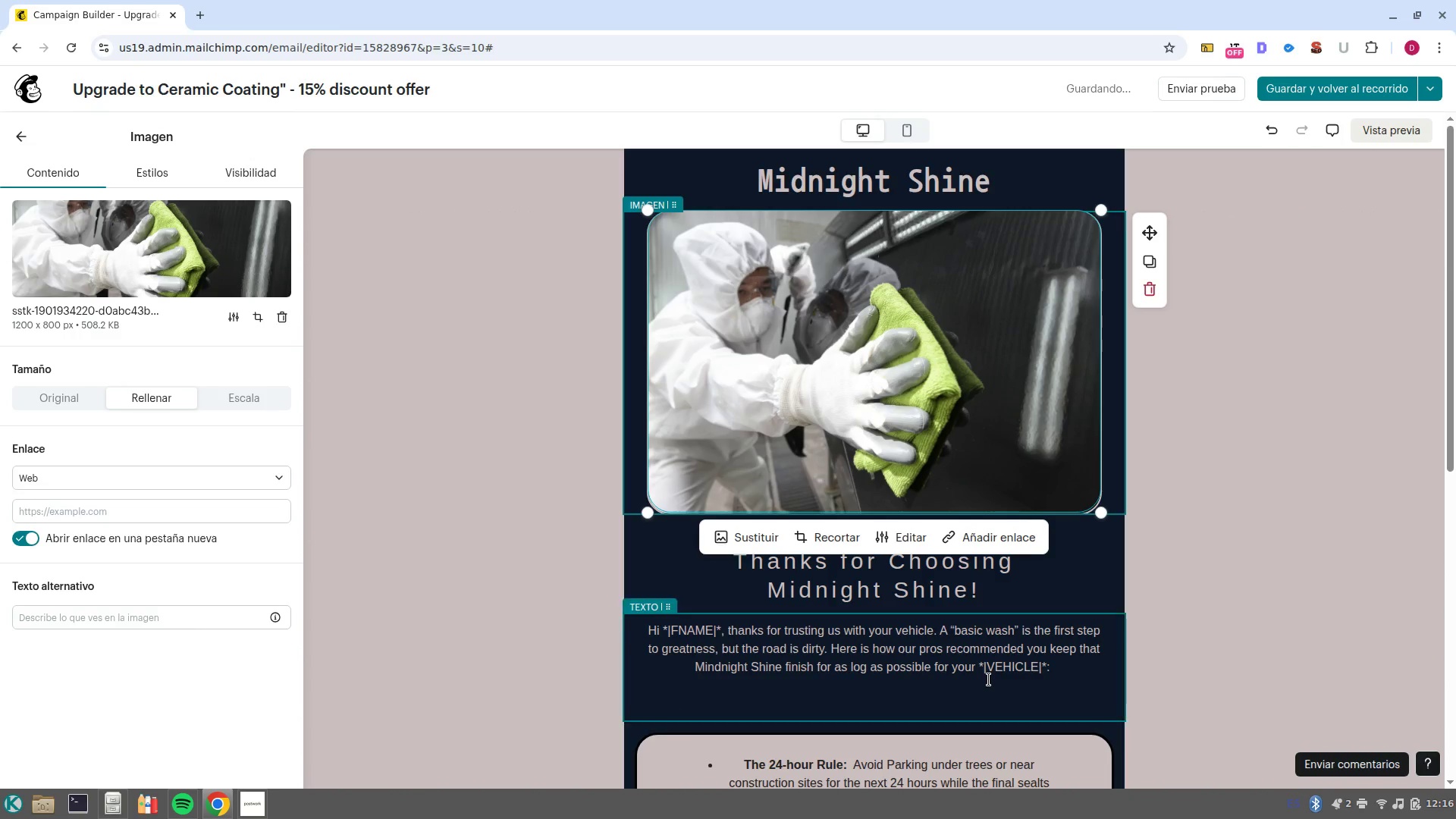 
wait(15.58)
 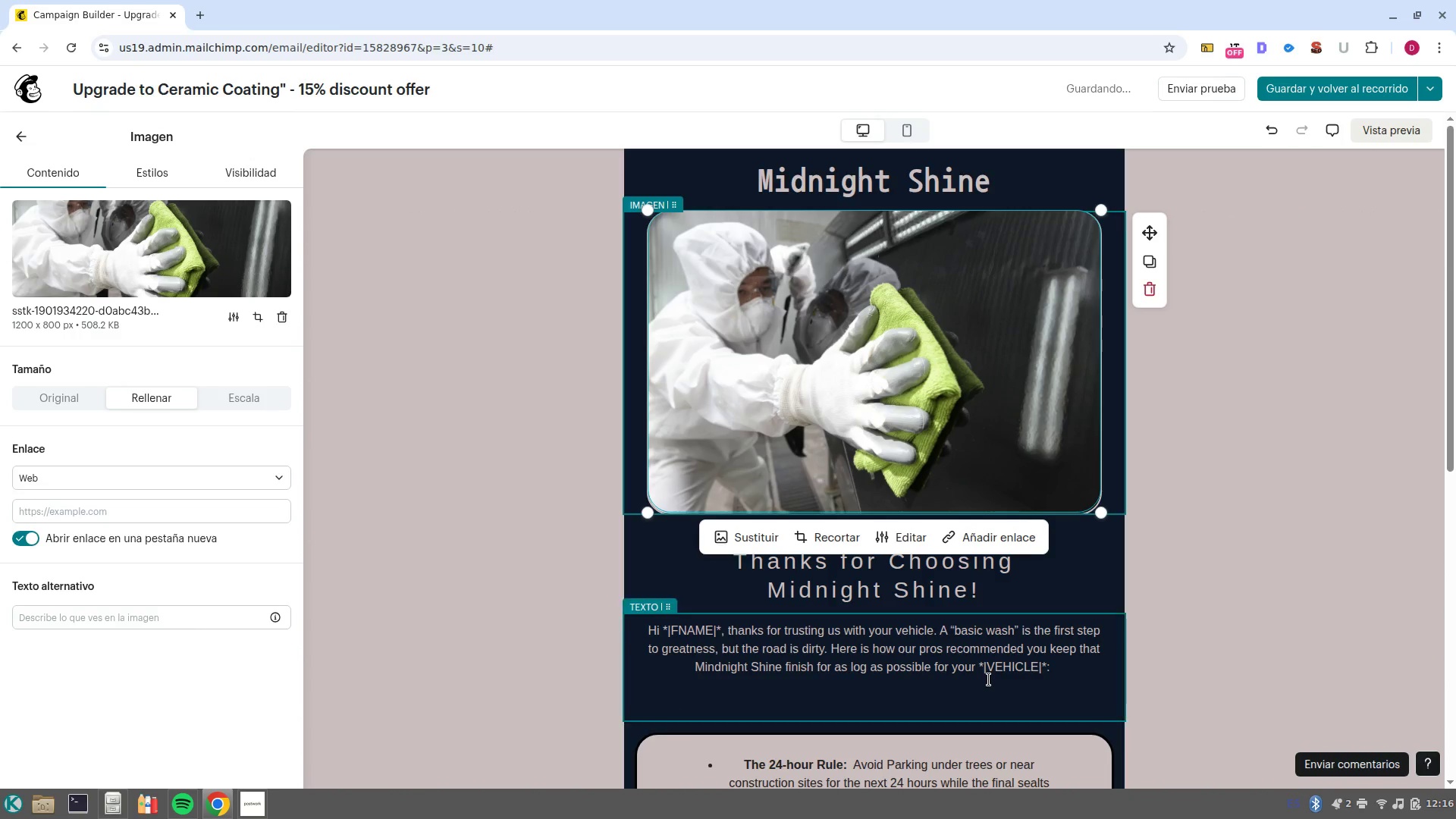 
left_click_drag(start_coordinate=[1006, 599], to_coordinate=[733, 563])
 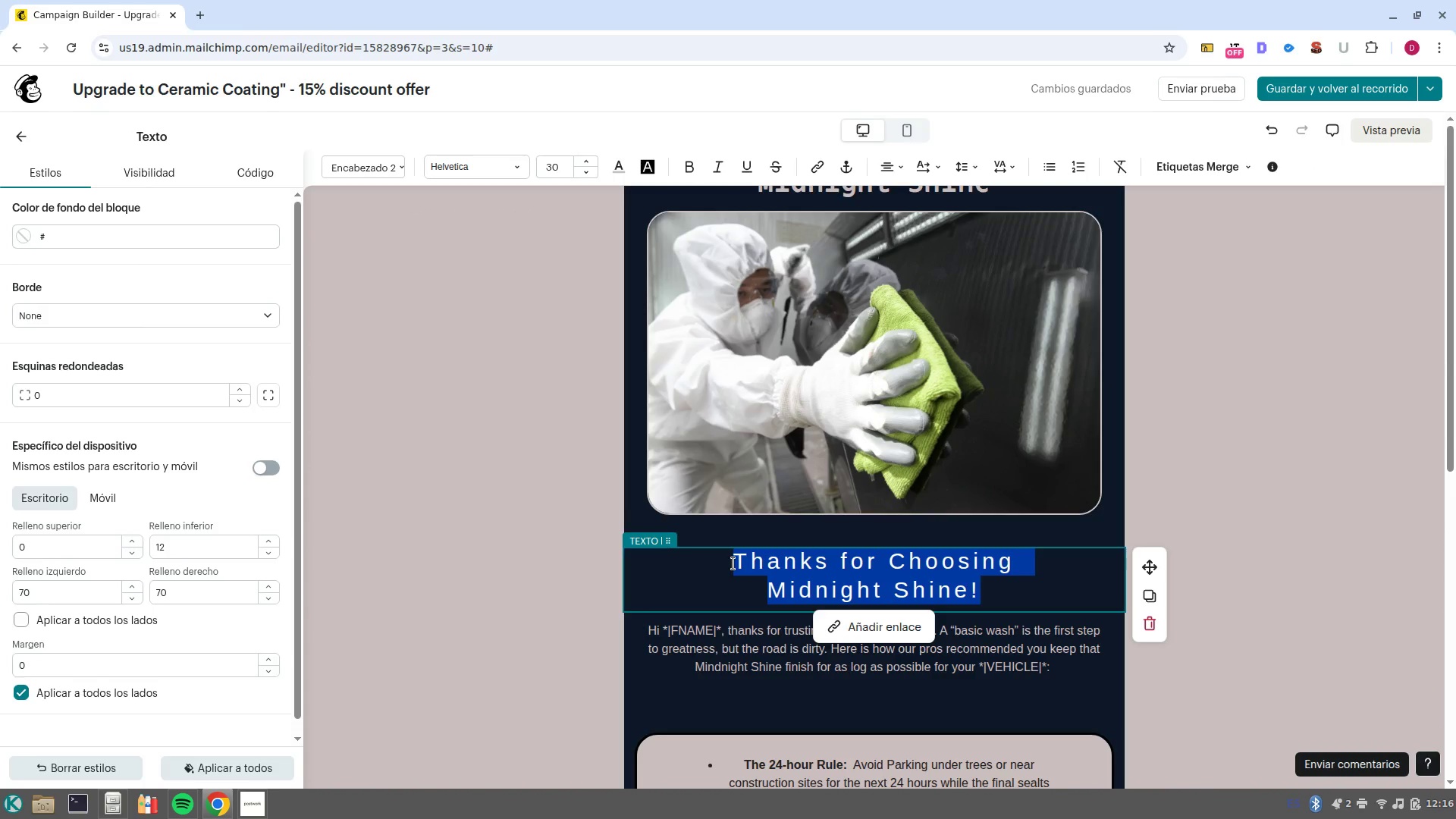 
key(Backspace)
type(Tired of sde)
key(Backspace)
key(Backspace)
type(eeing yout)
key(Backspace)
type(r )
 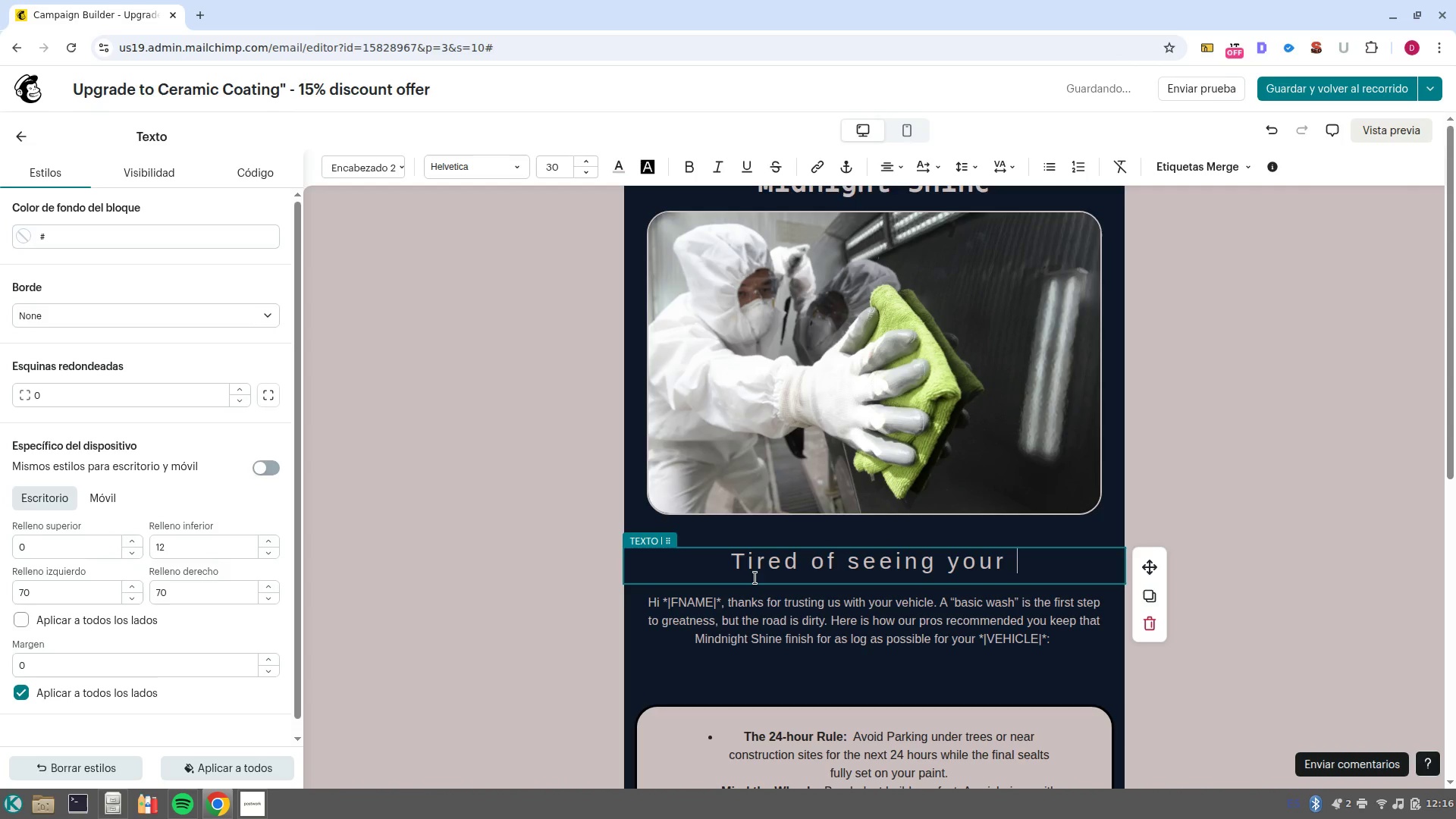 
left_click([1213, 175])
 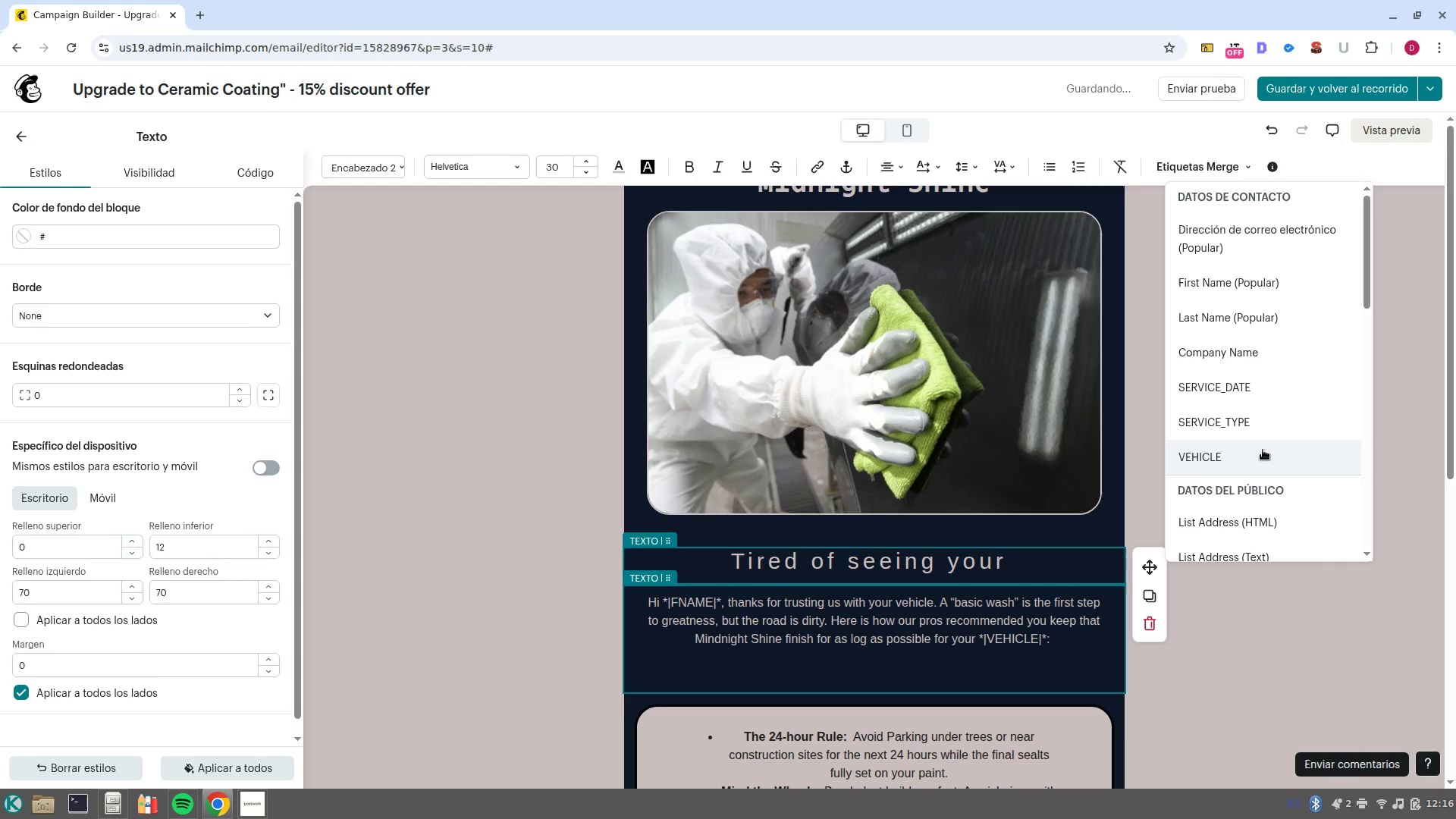 
left_click([1262, 450])
 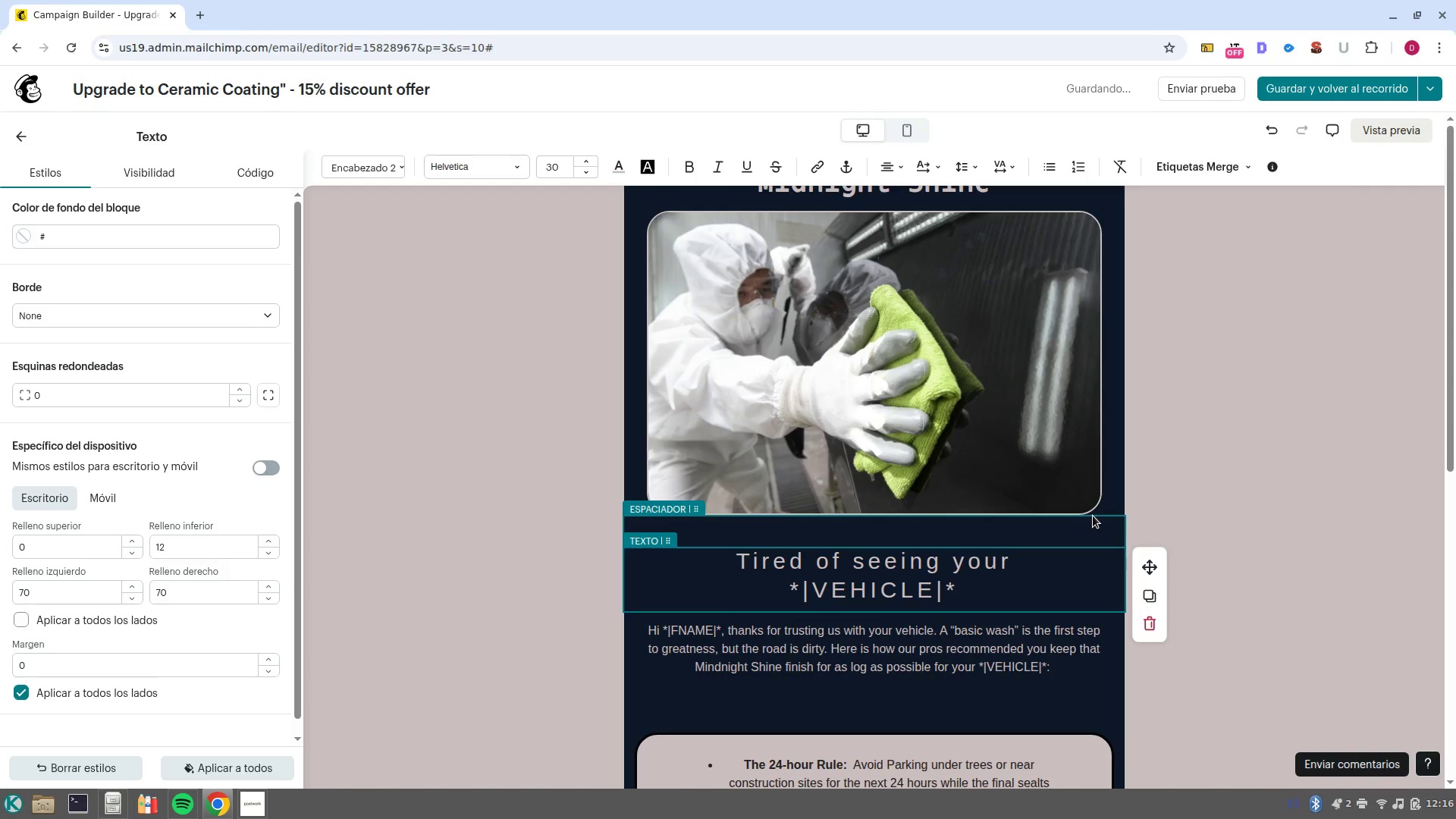 
type( lose its shine_)
 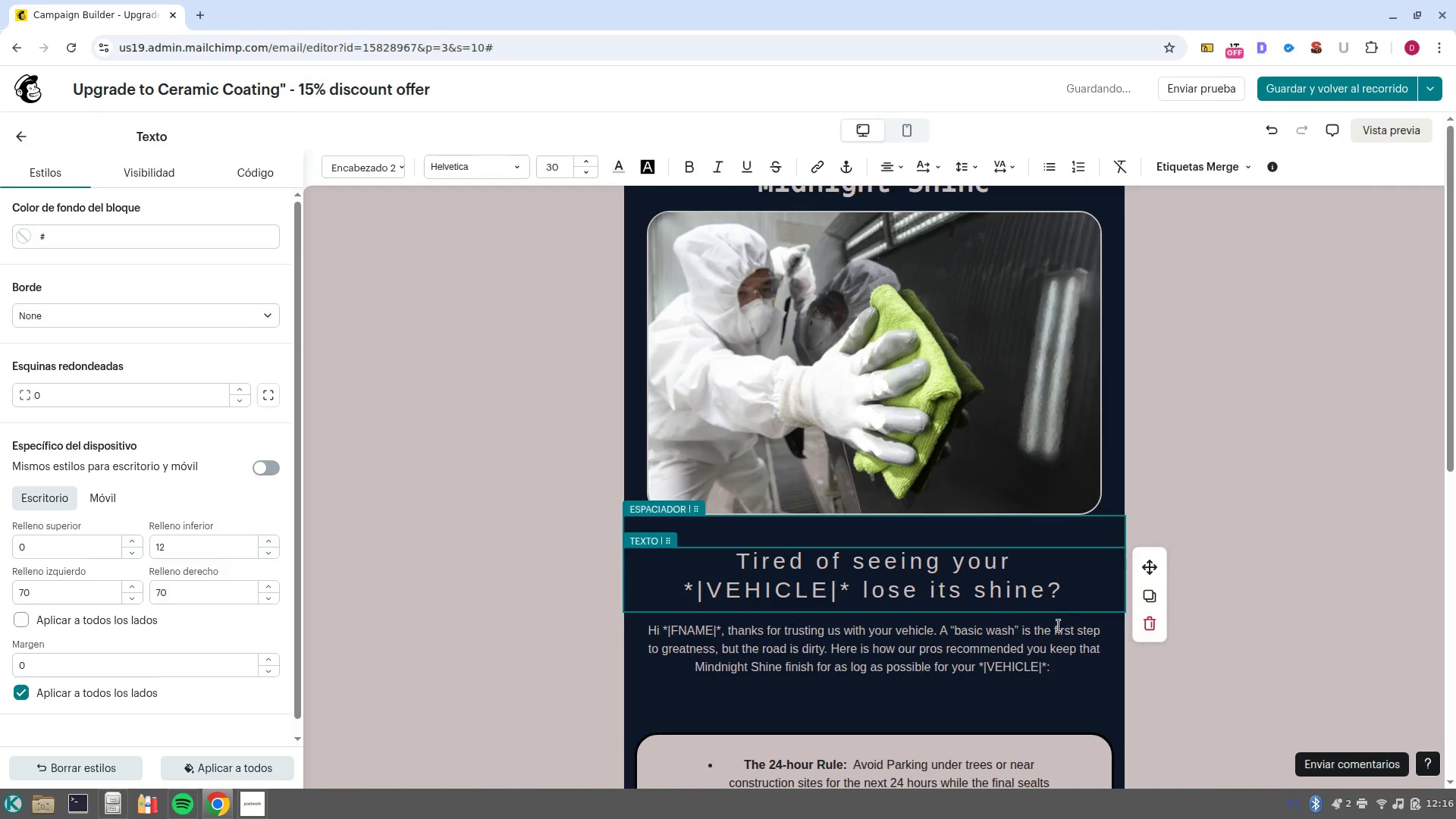 
left_click_drag(start_coordinate=[1062, 667], to_coordinate=[639, 626])
 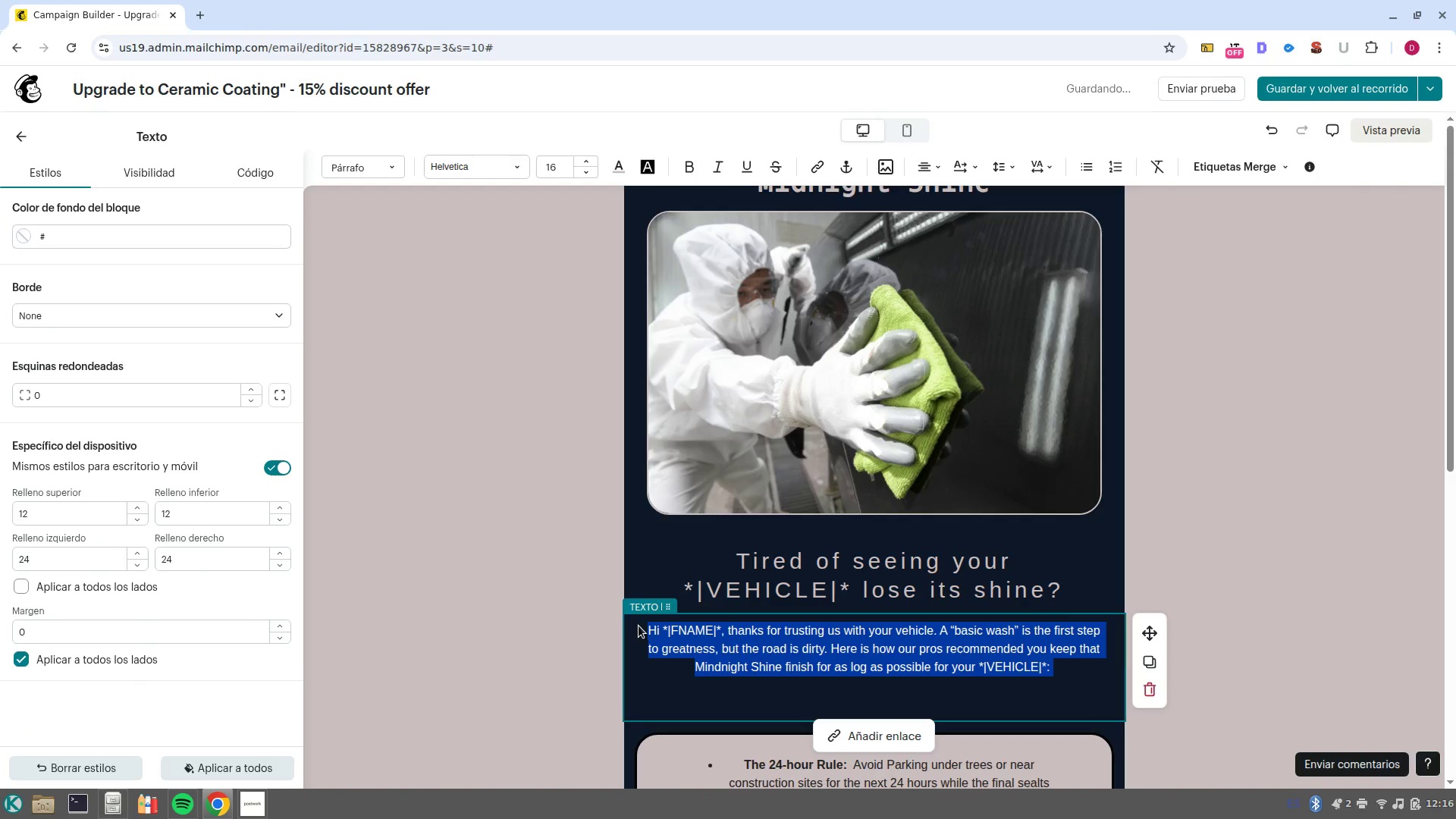 
type(hi )
 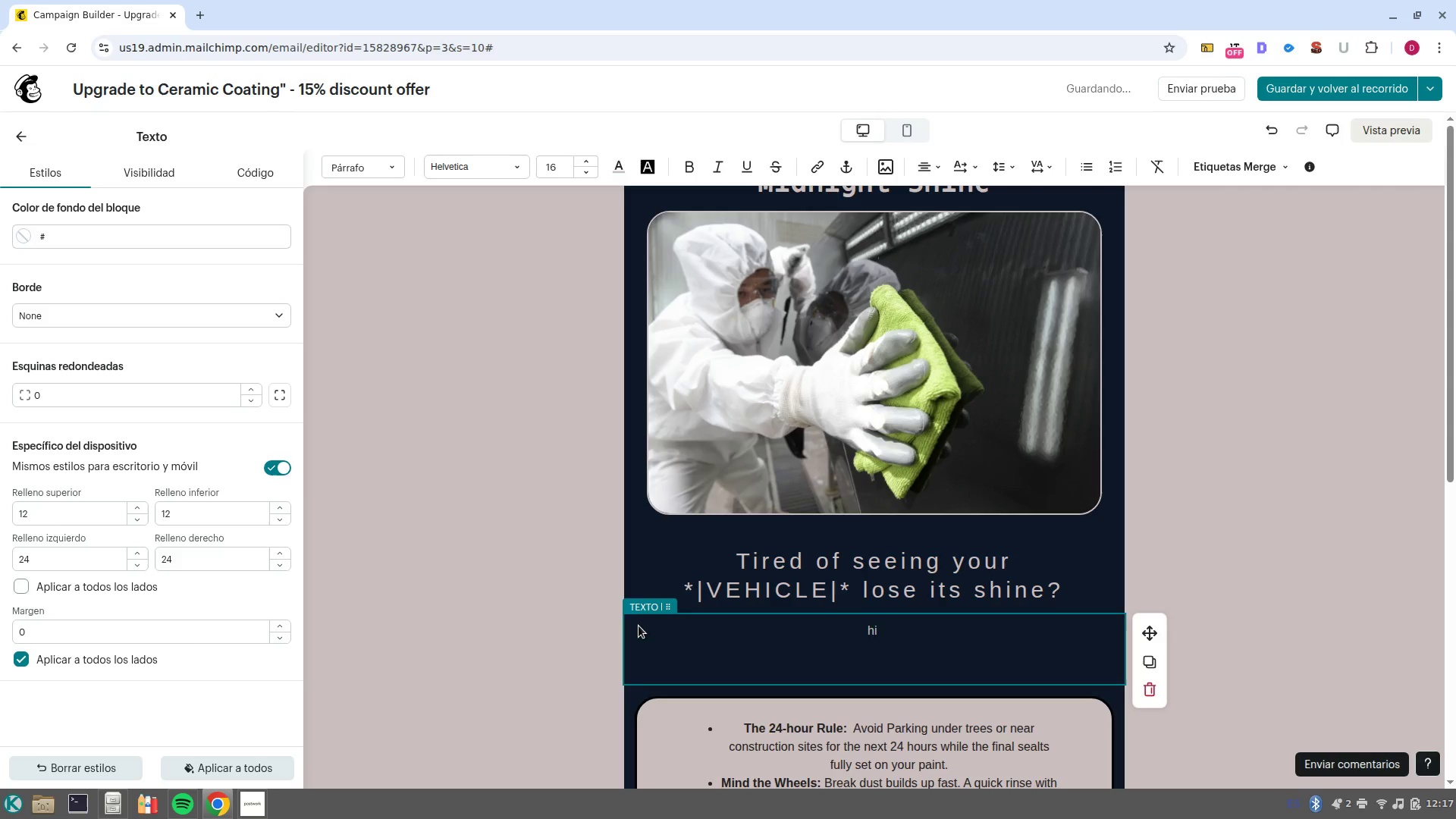 
key(Control+ControlLeft)
 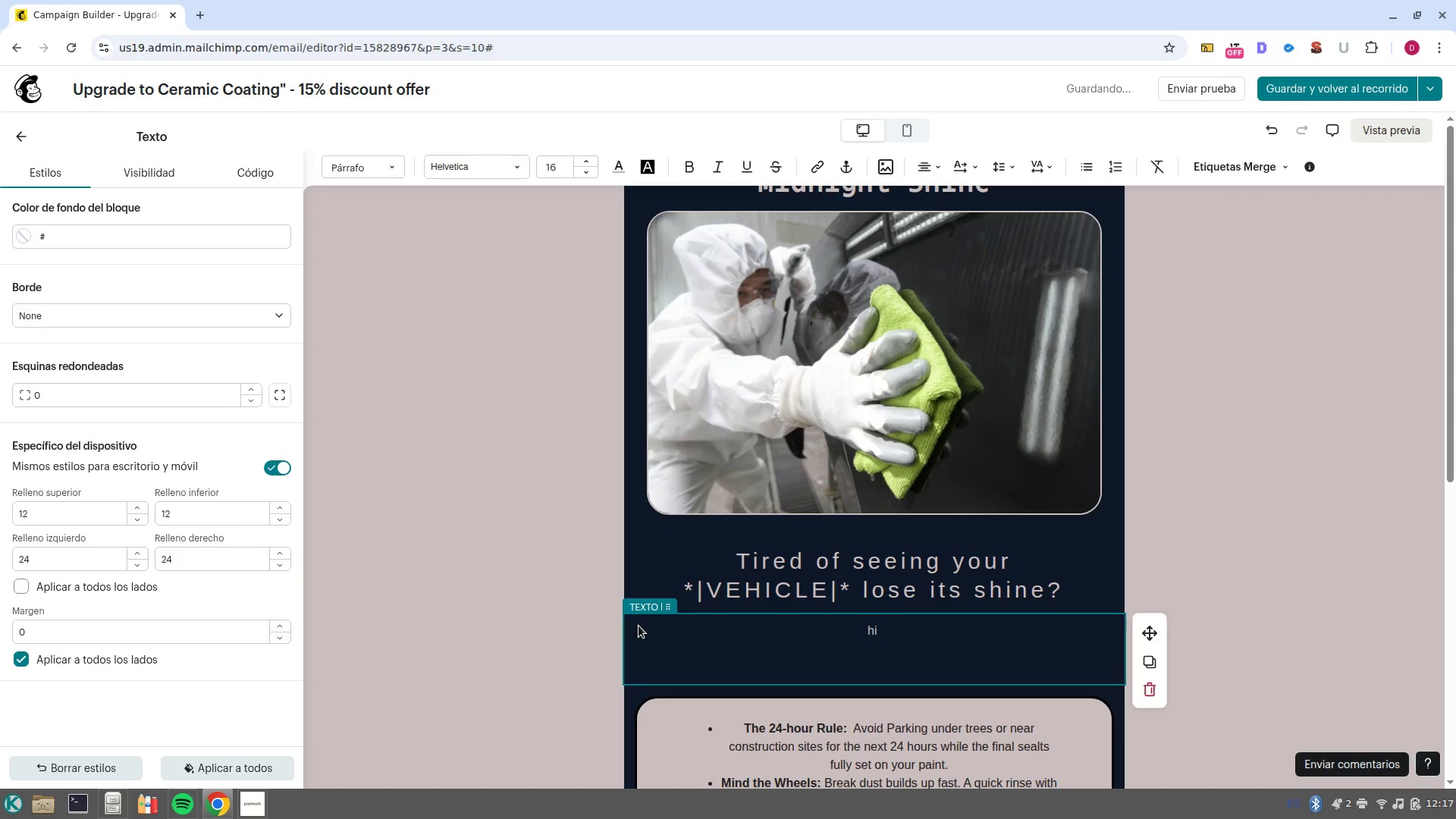 
key(Control+Backspace)
 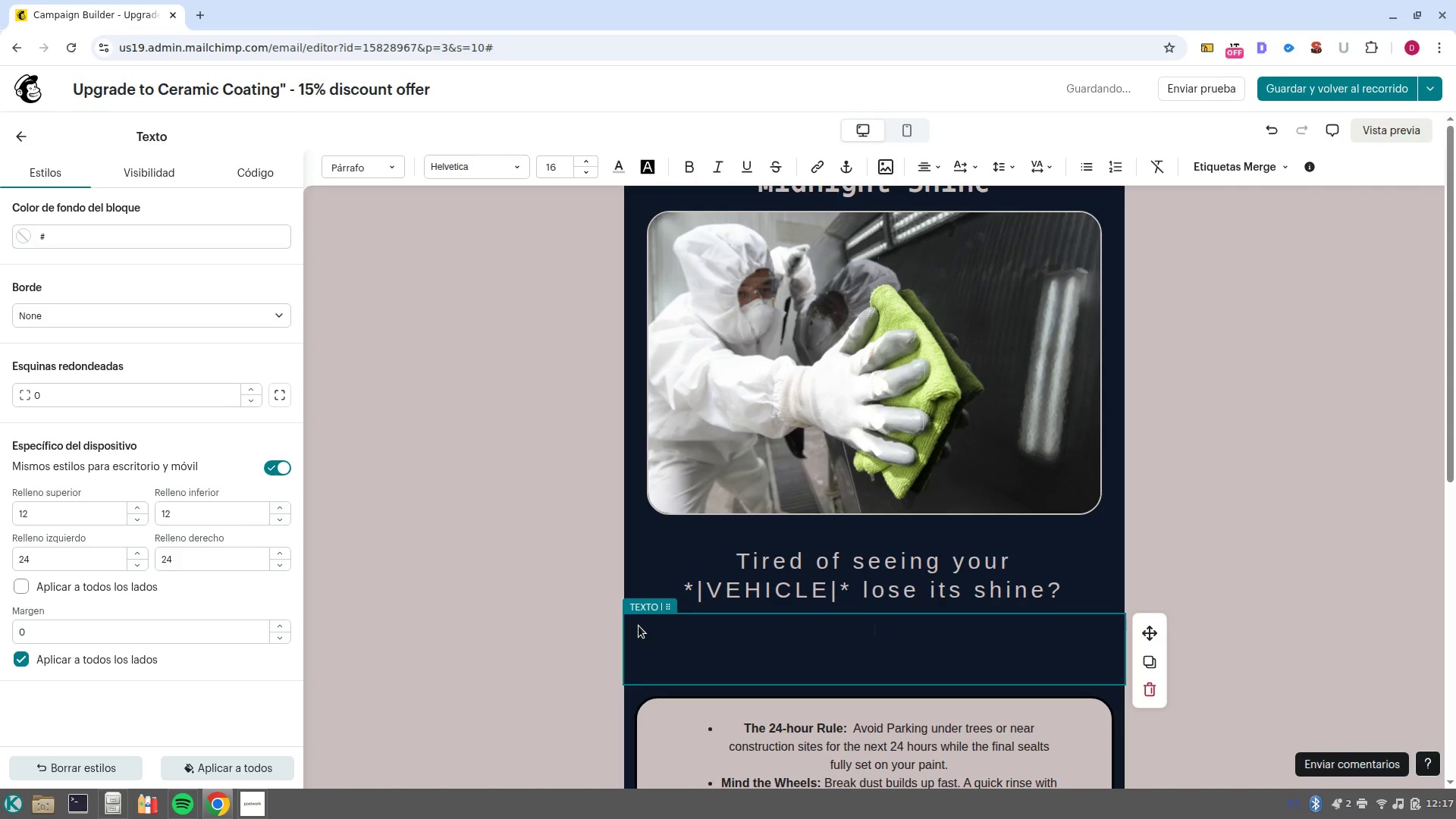 
type(Hi )
 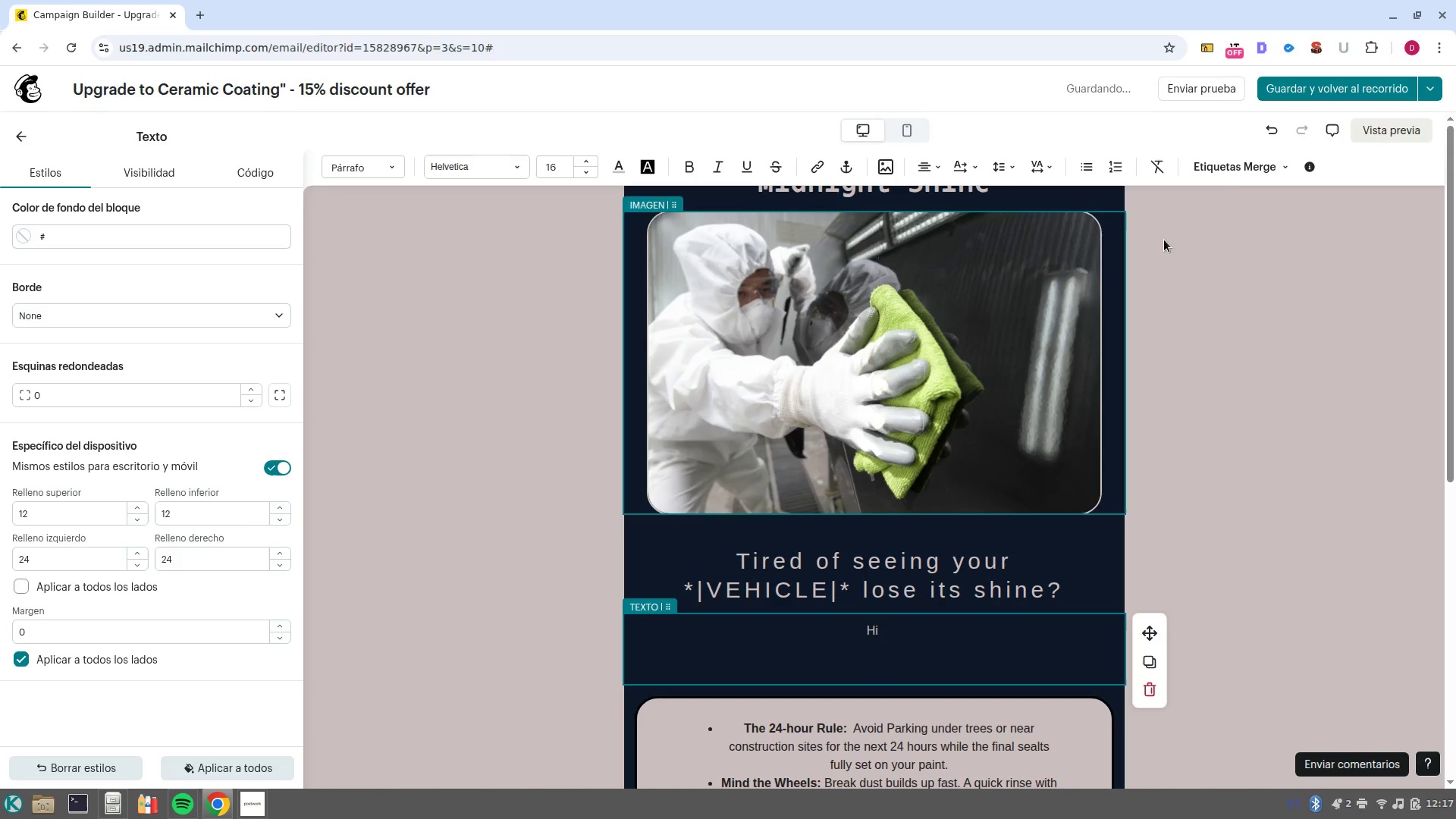 
left_click([1245, 162])
 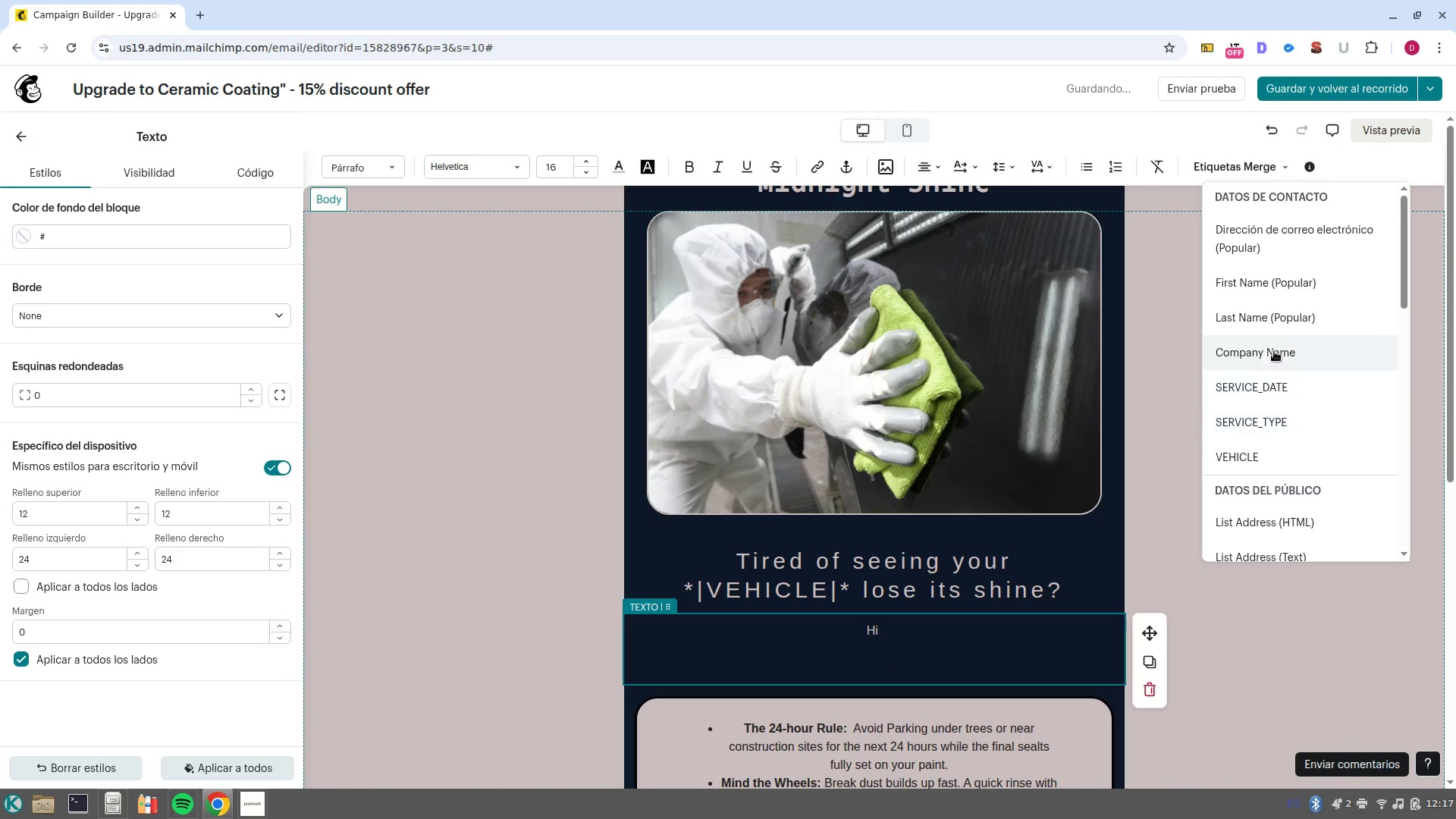 
left_click([1288, 290])
 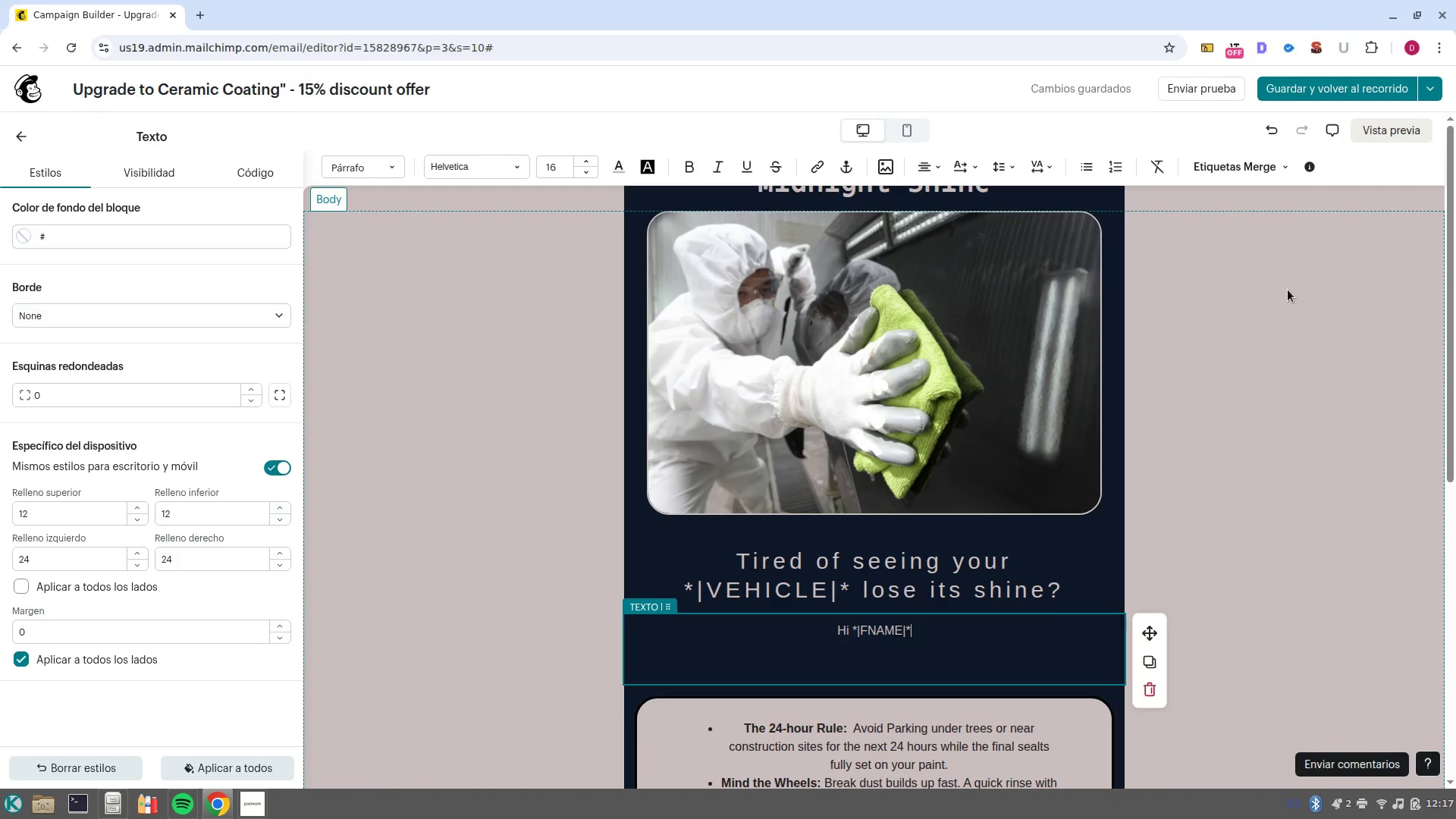 
wait(14.24)
 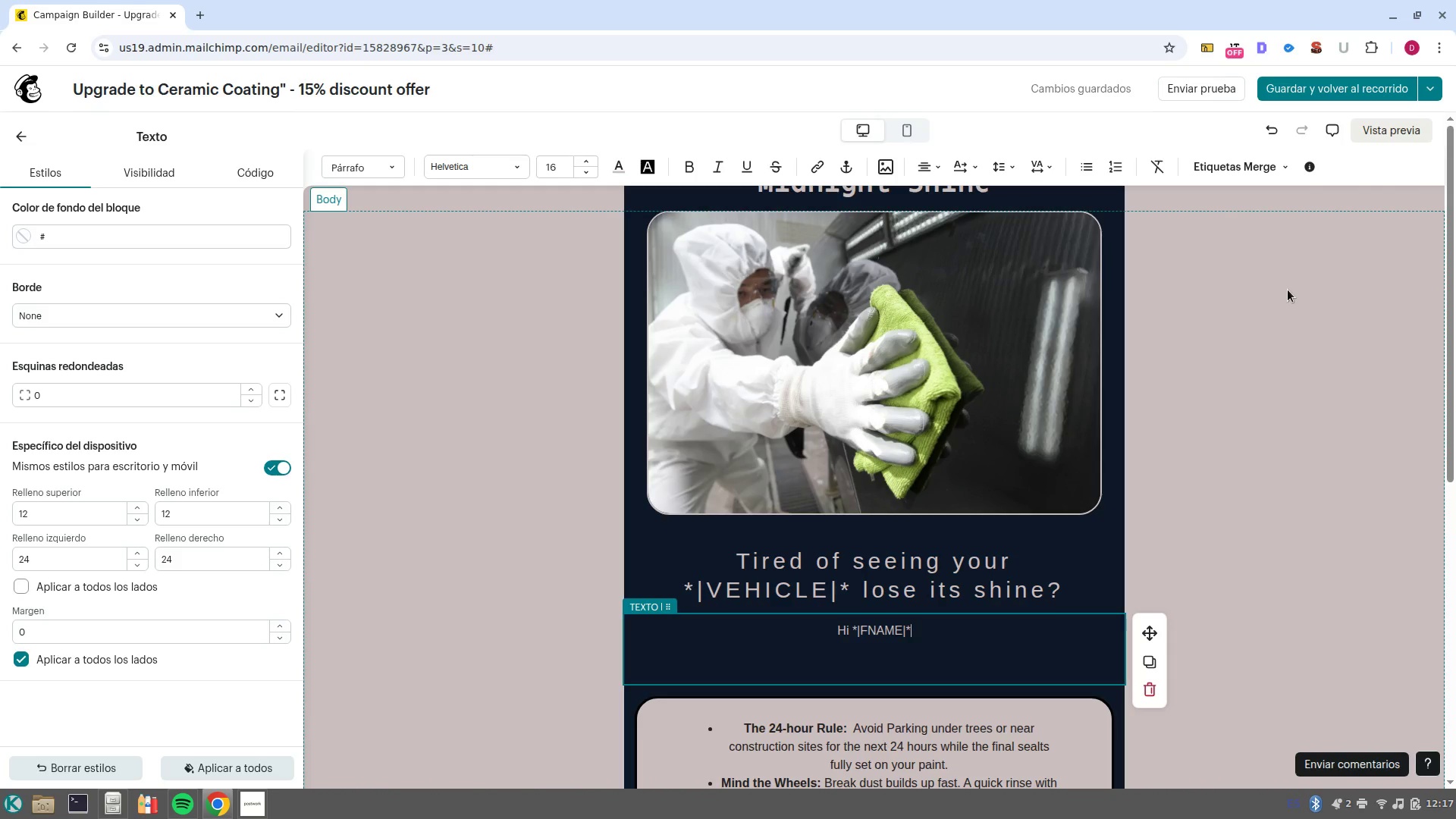 
left_click([965, 626])
 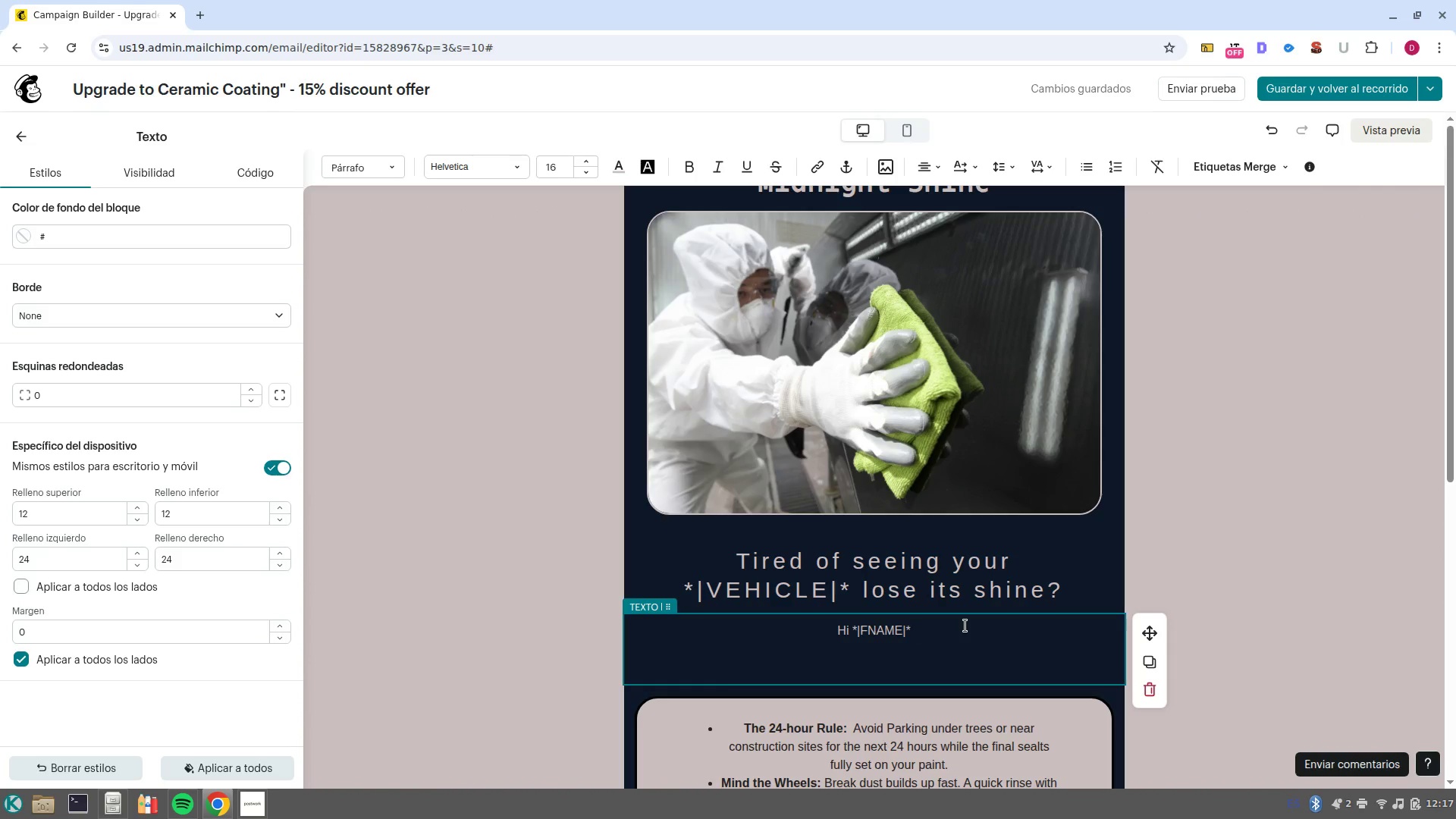 
type( )
key(Backspace)
type(, a standard whask l)
key(Backspace)
key(Backspace)
key(Backspace)
type( )
key(Backspace)
key(Backspace)
key(Backspace)
key(Backspace)
type(ash looks grat today, but tomorro-)
 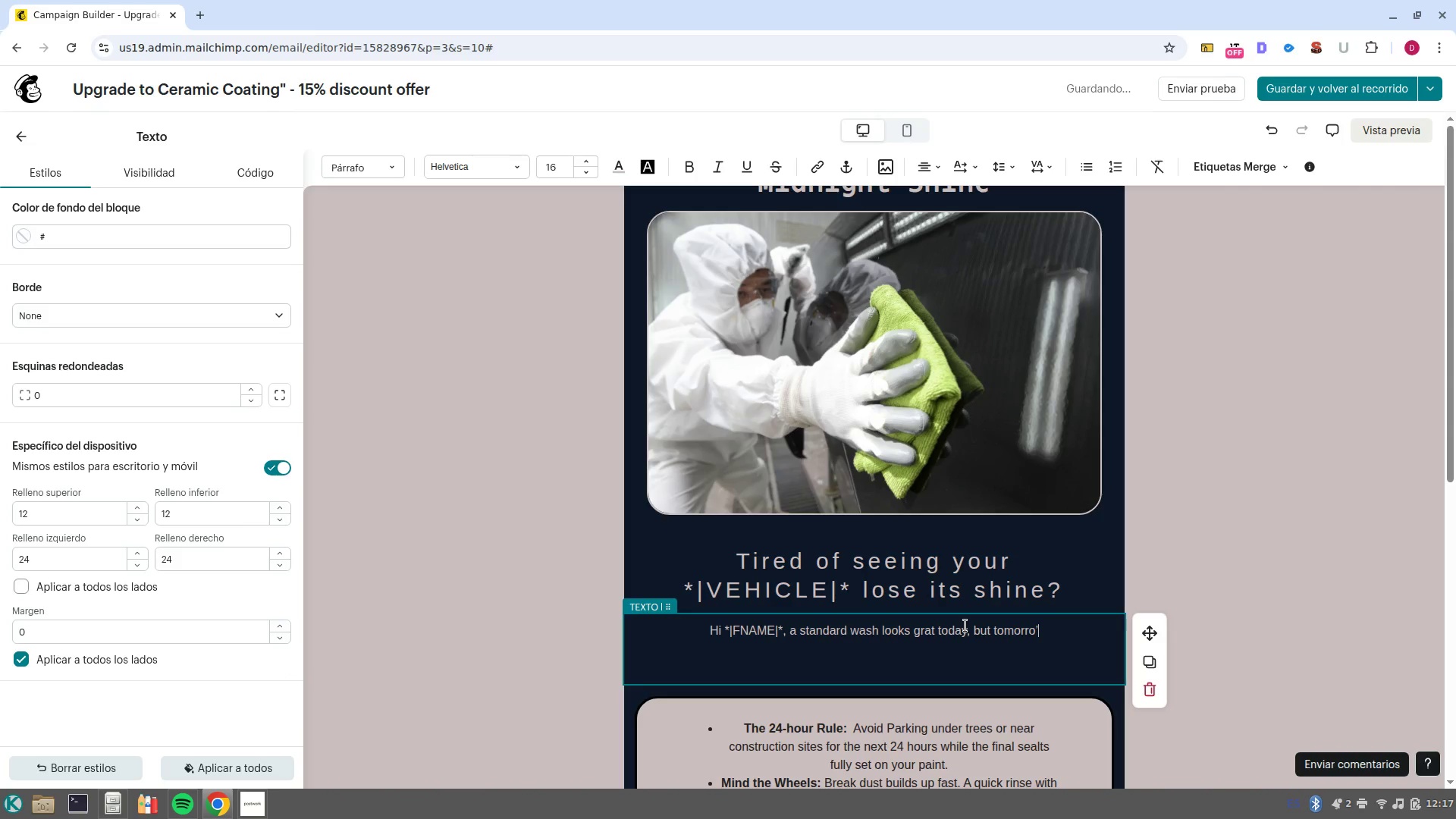 
key(Backspace)
type(w)
key(Backspace)
key(Backspace)
type(w-s raing, dust, and UV rays are already working against your paint. )
 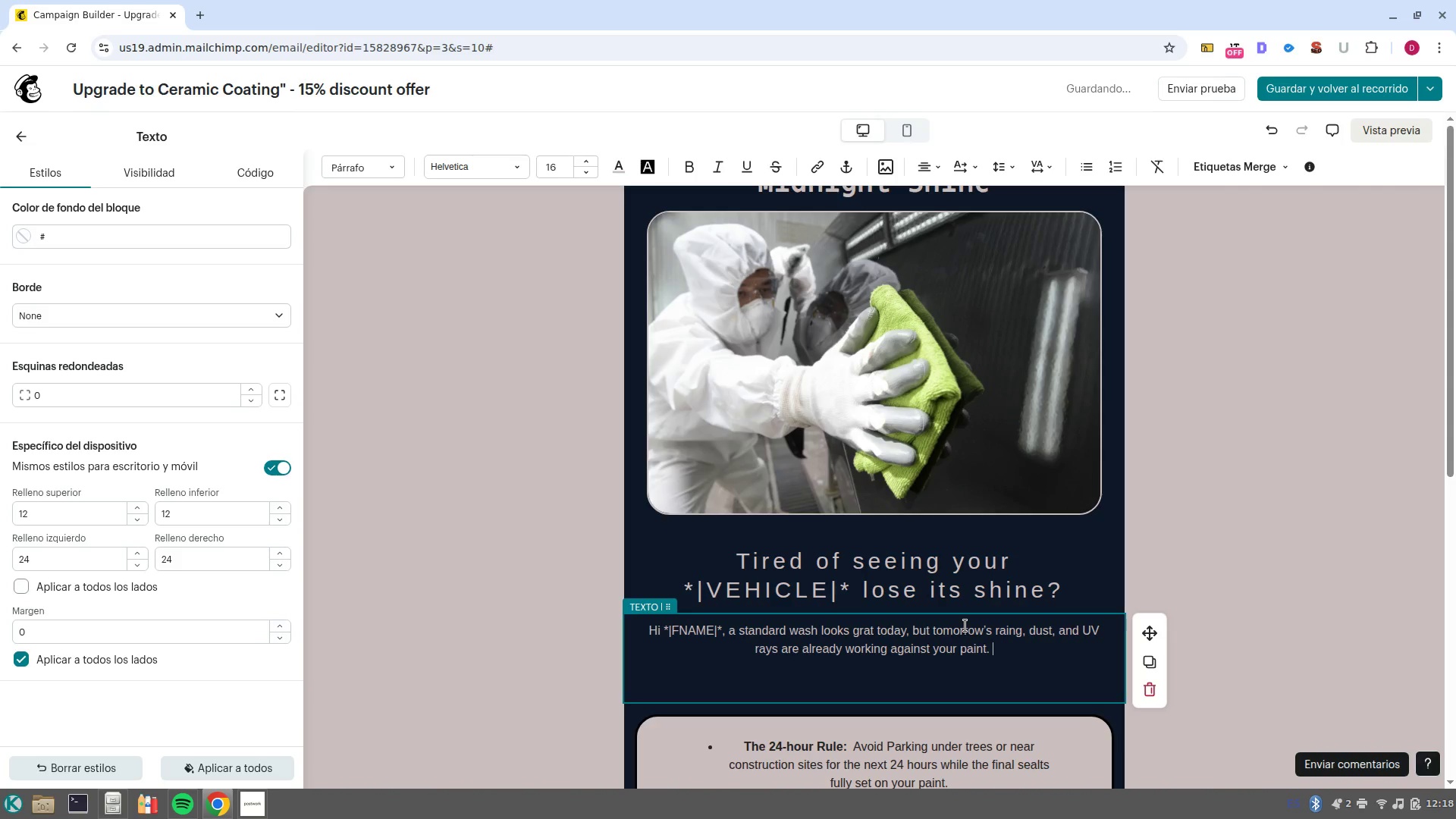 
type(Our Cera)
 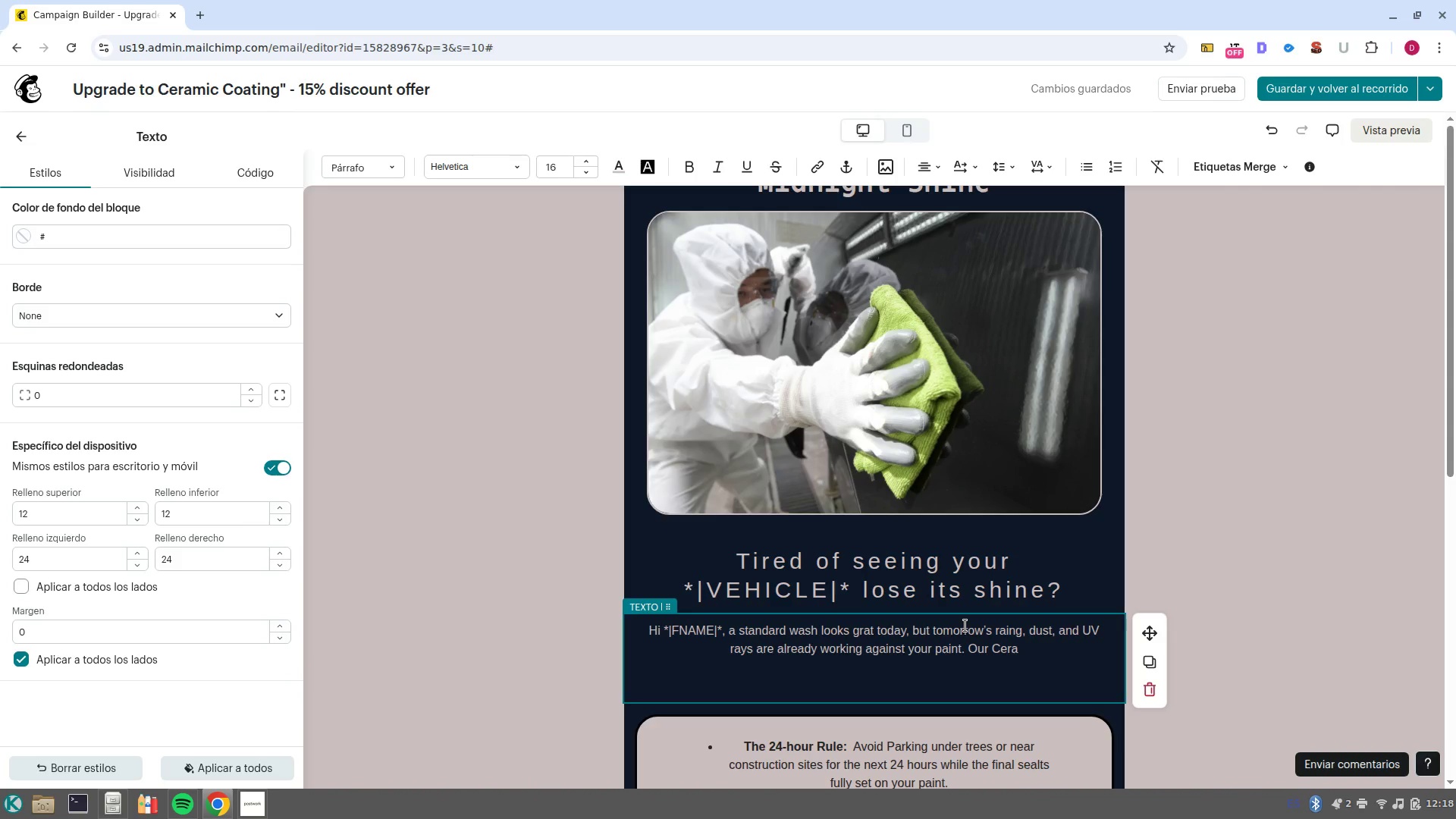 
wait(7.85)
 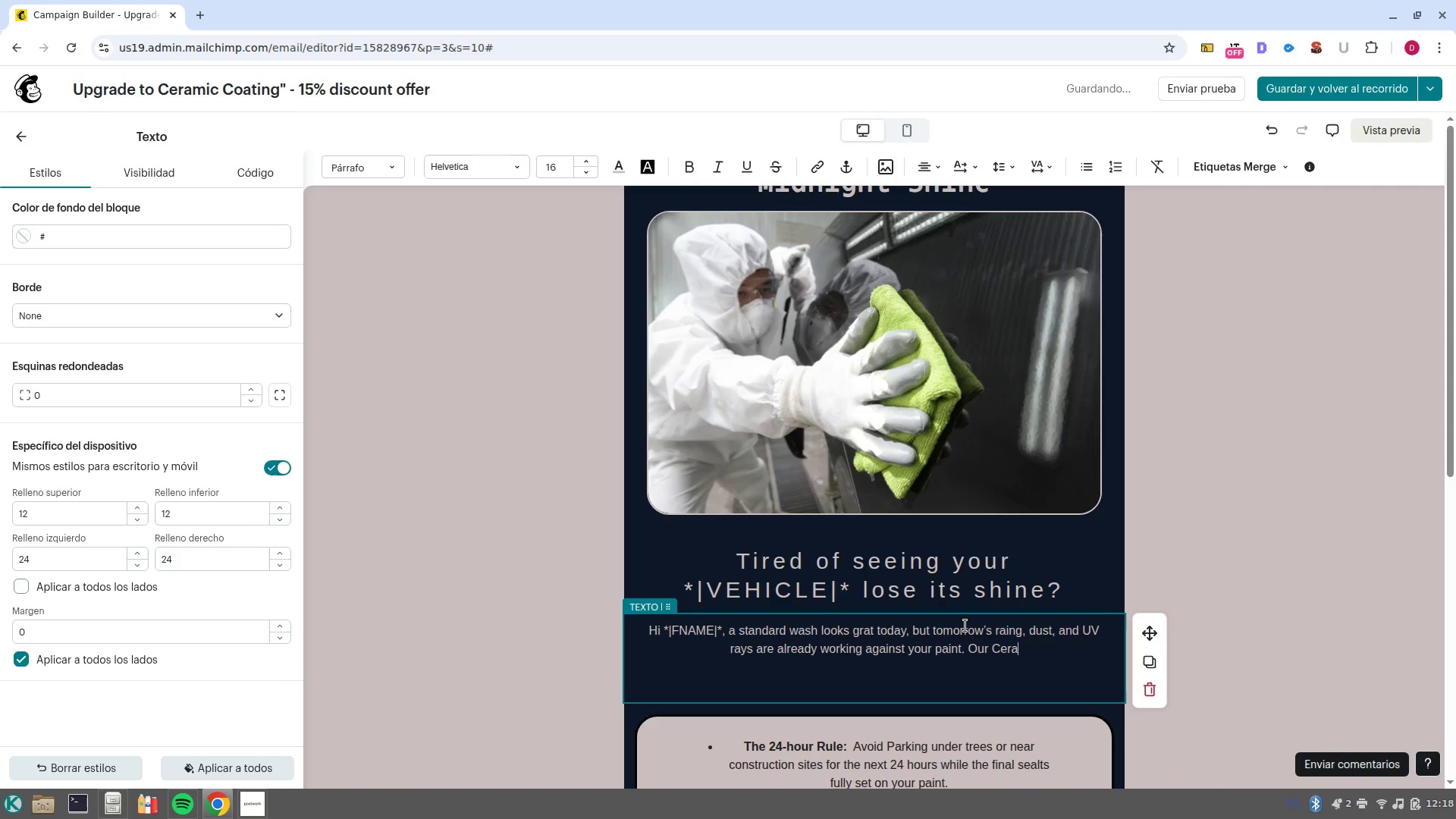 
type(mic Coating)
 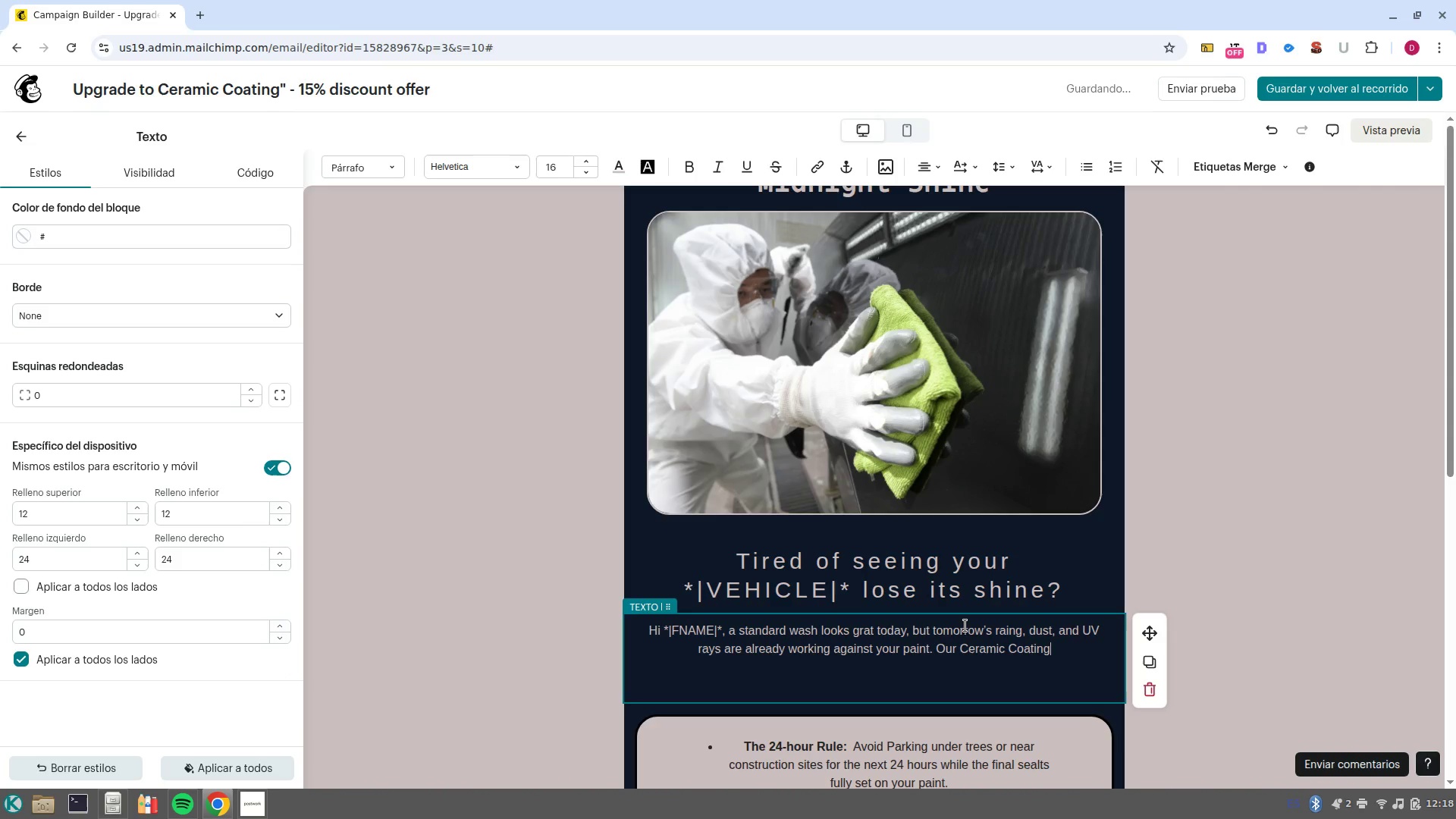 
type( isn-t )
 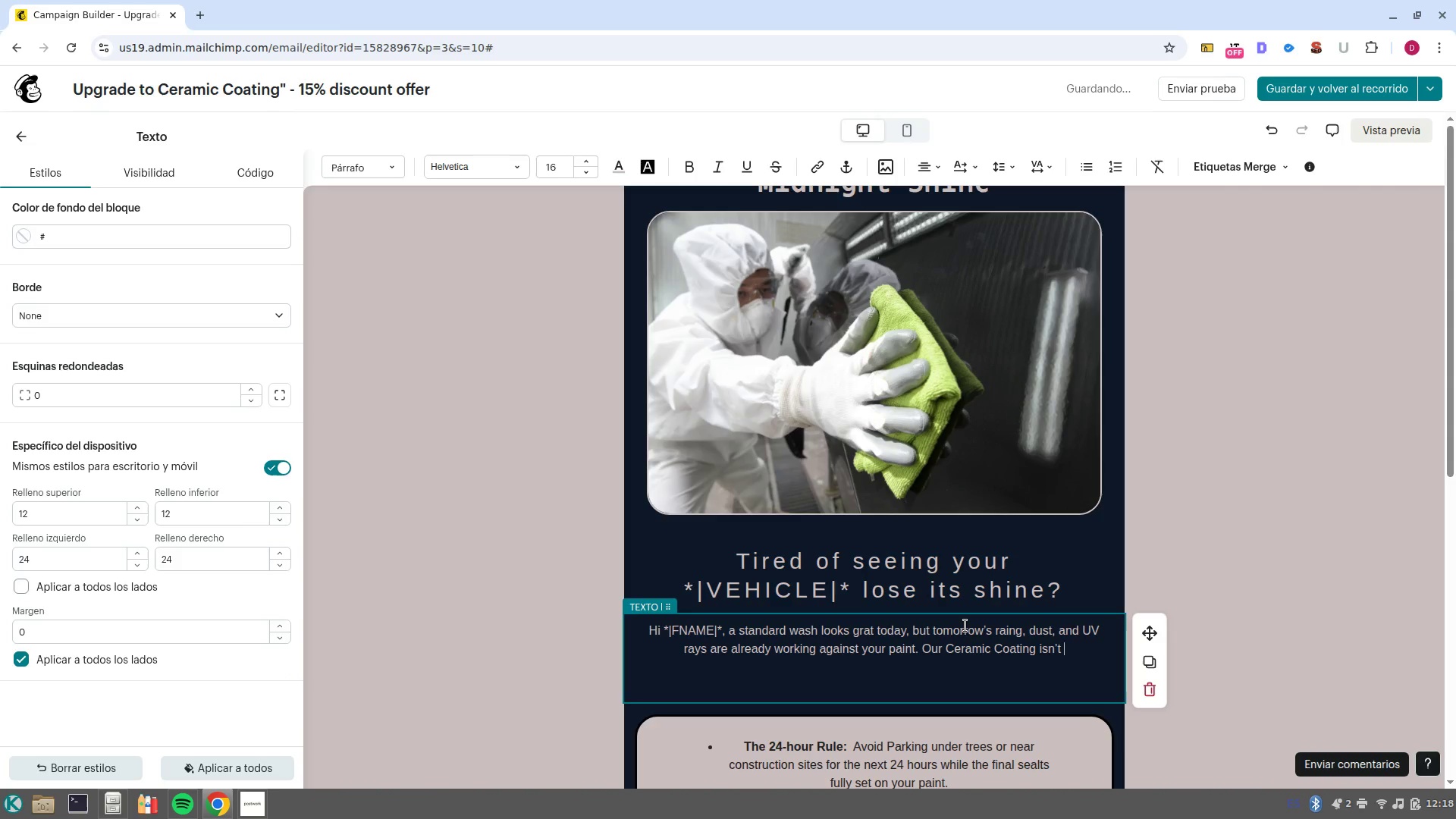 
type(just a wz)
key(Backspace)
type(ax< it-s permanent chemical bond that acts as a second skin for your )
 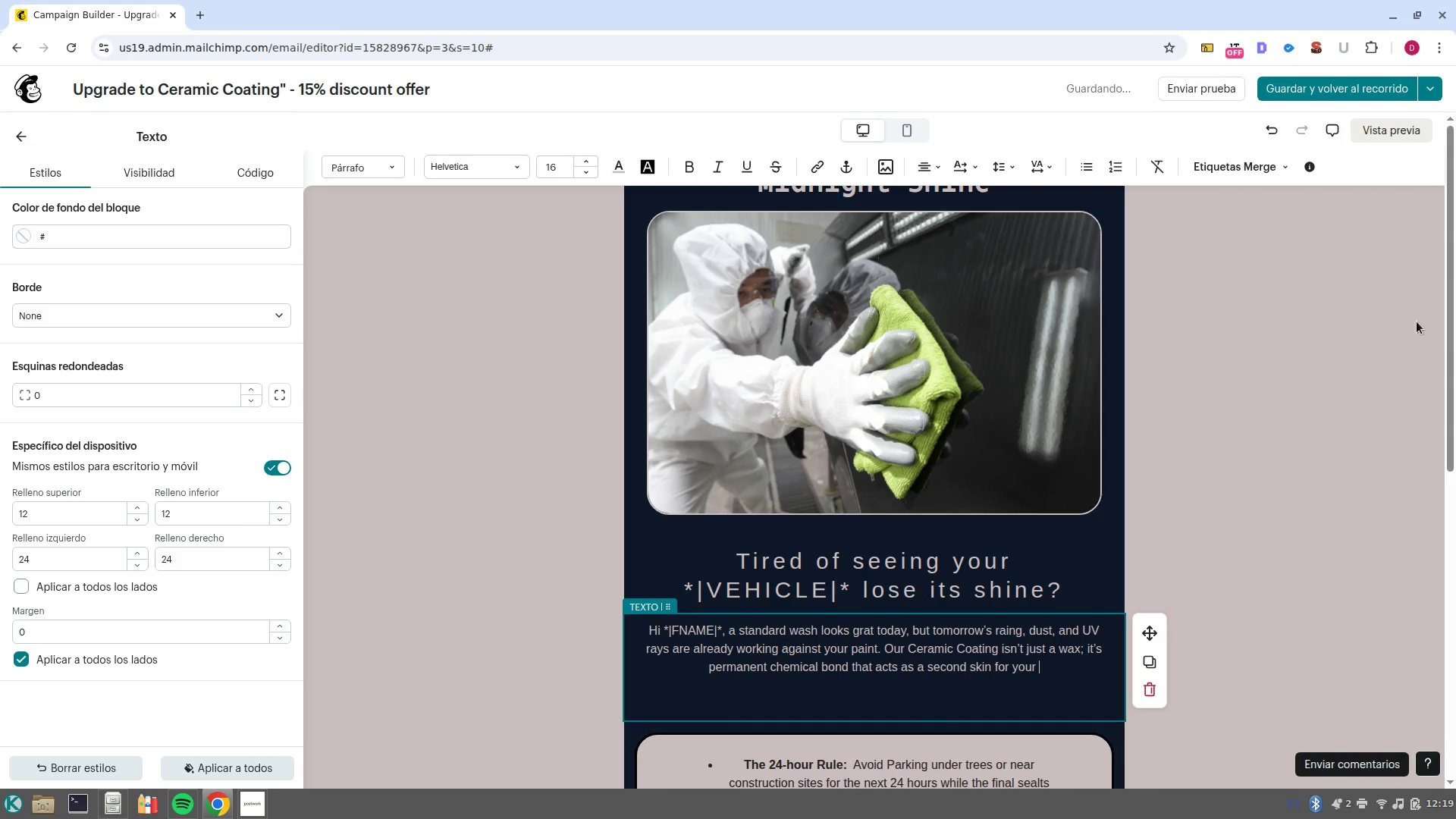 
left_click([1230, 146])
 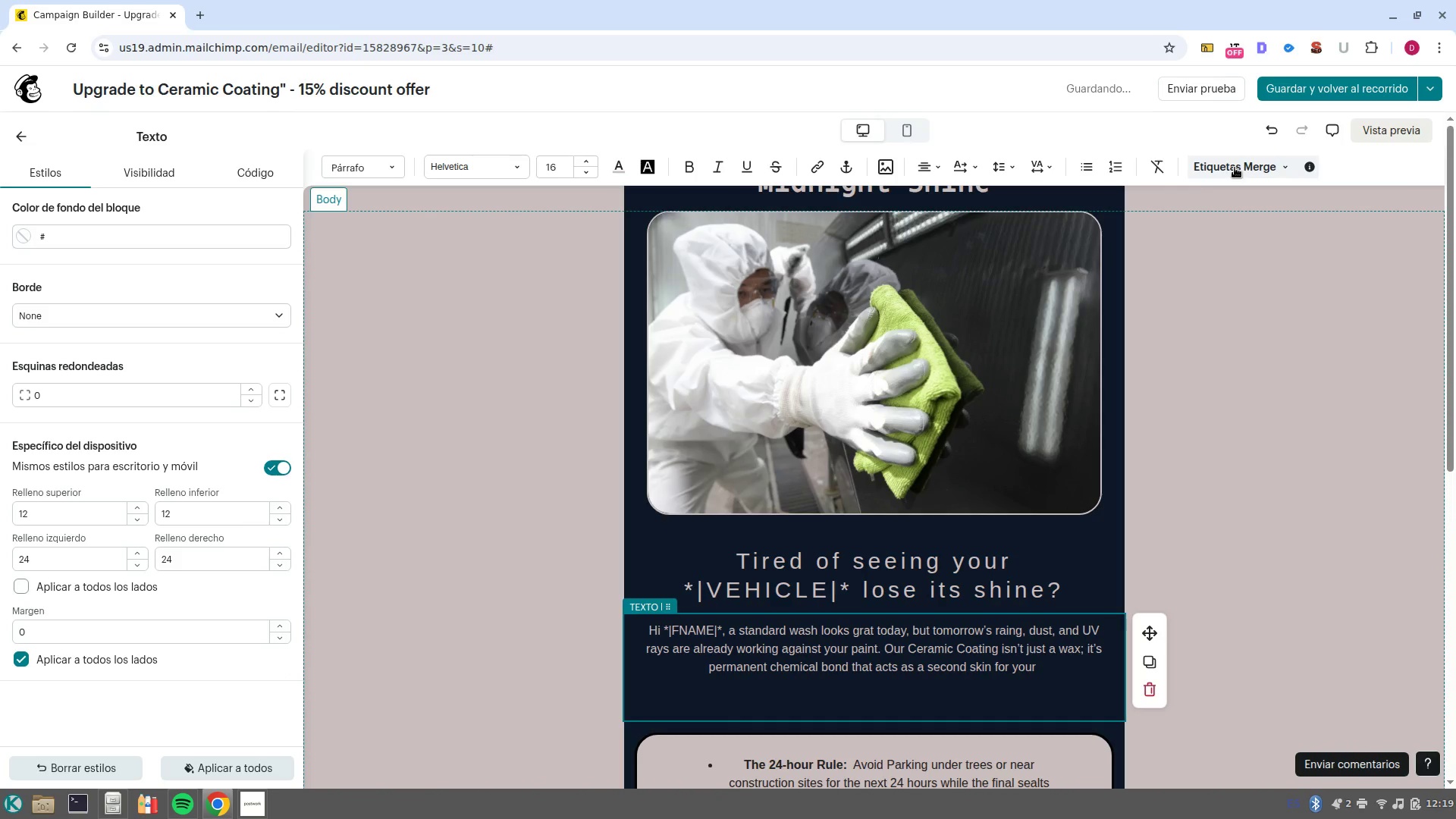 
left_click([1235, 168])
 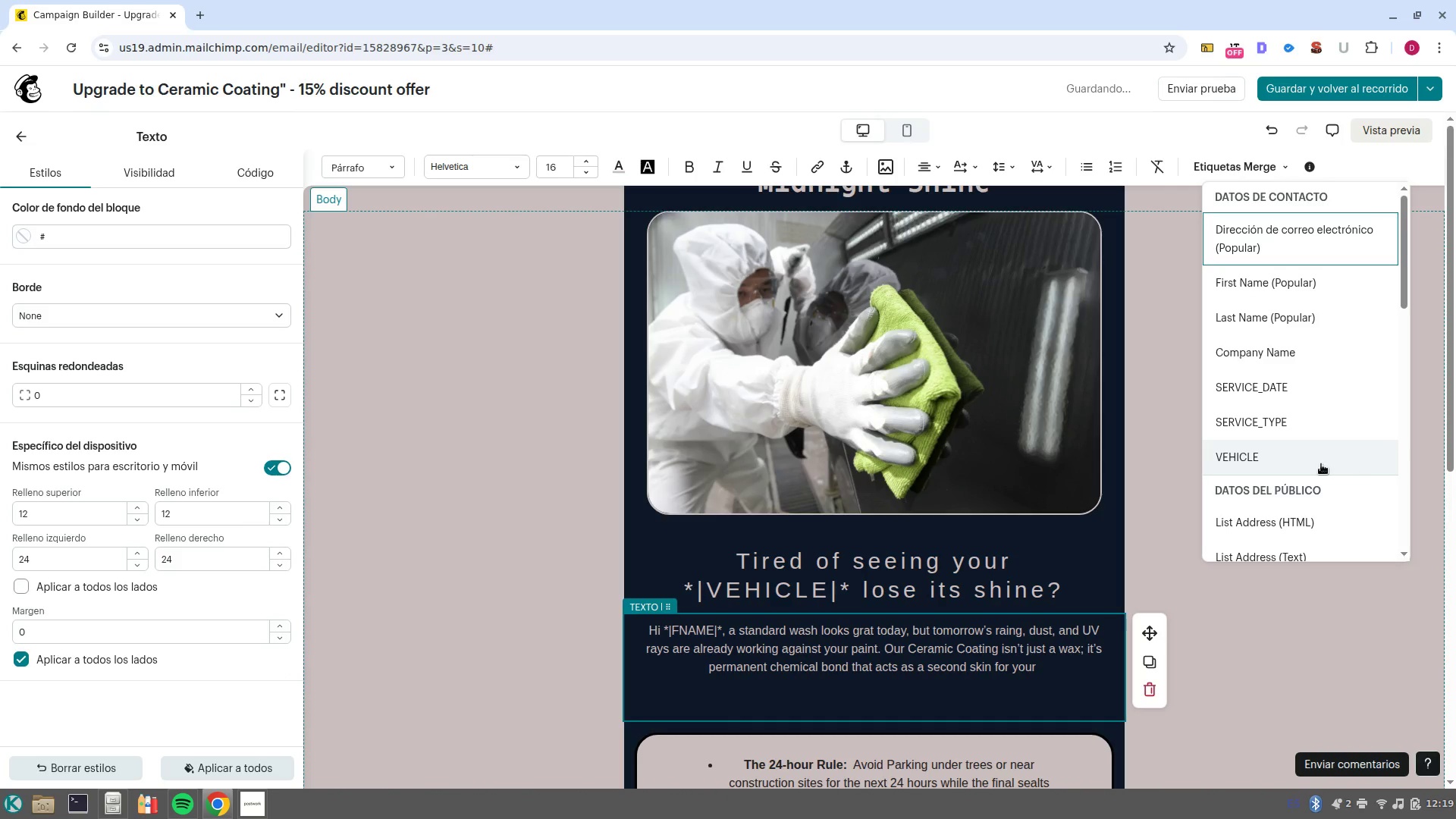 
left_click([1320, 464])
 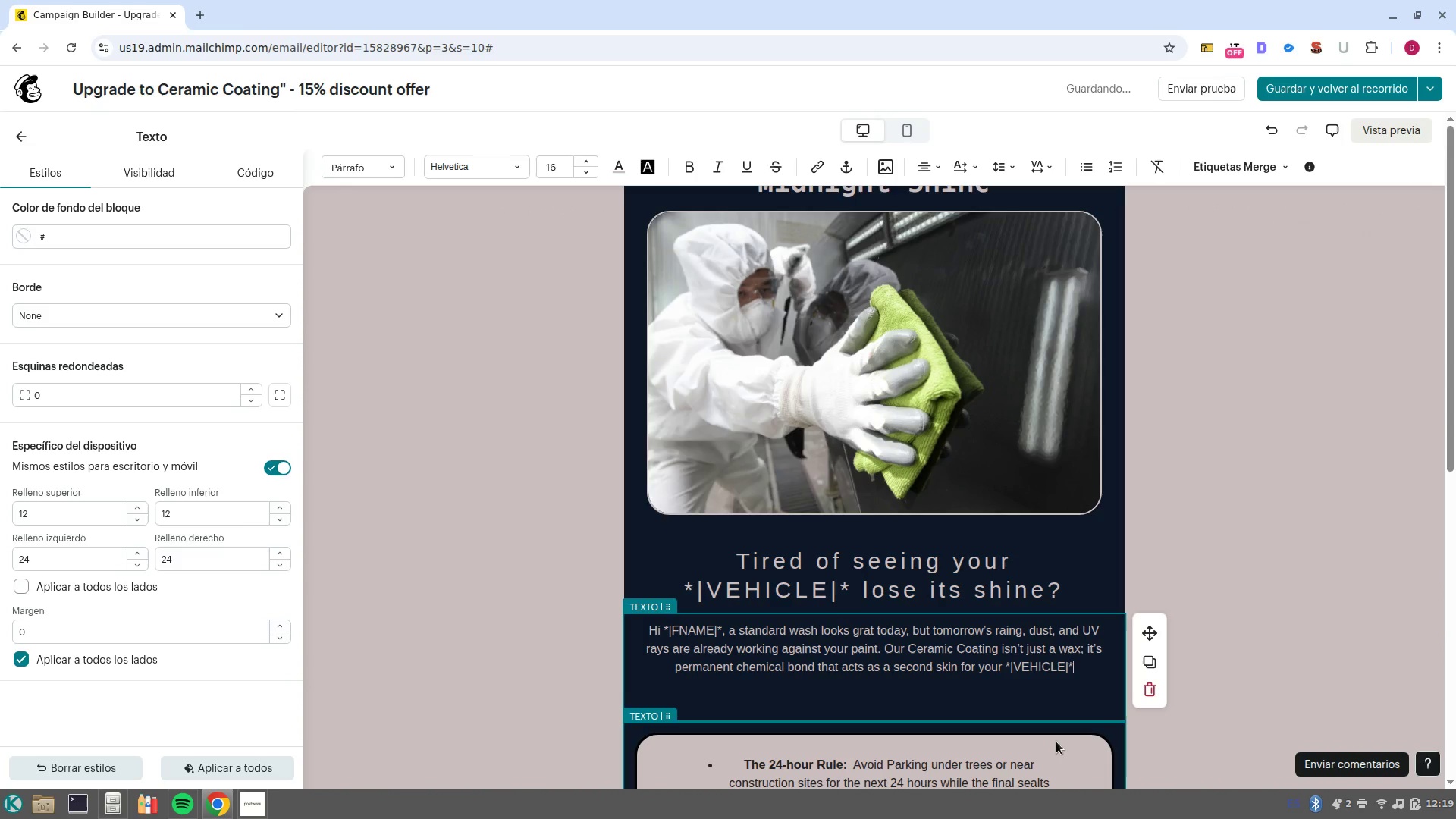 
key(Period)
 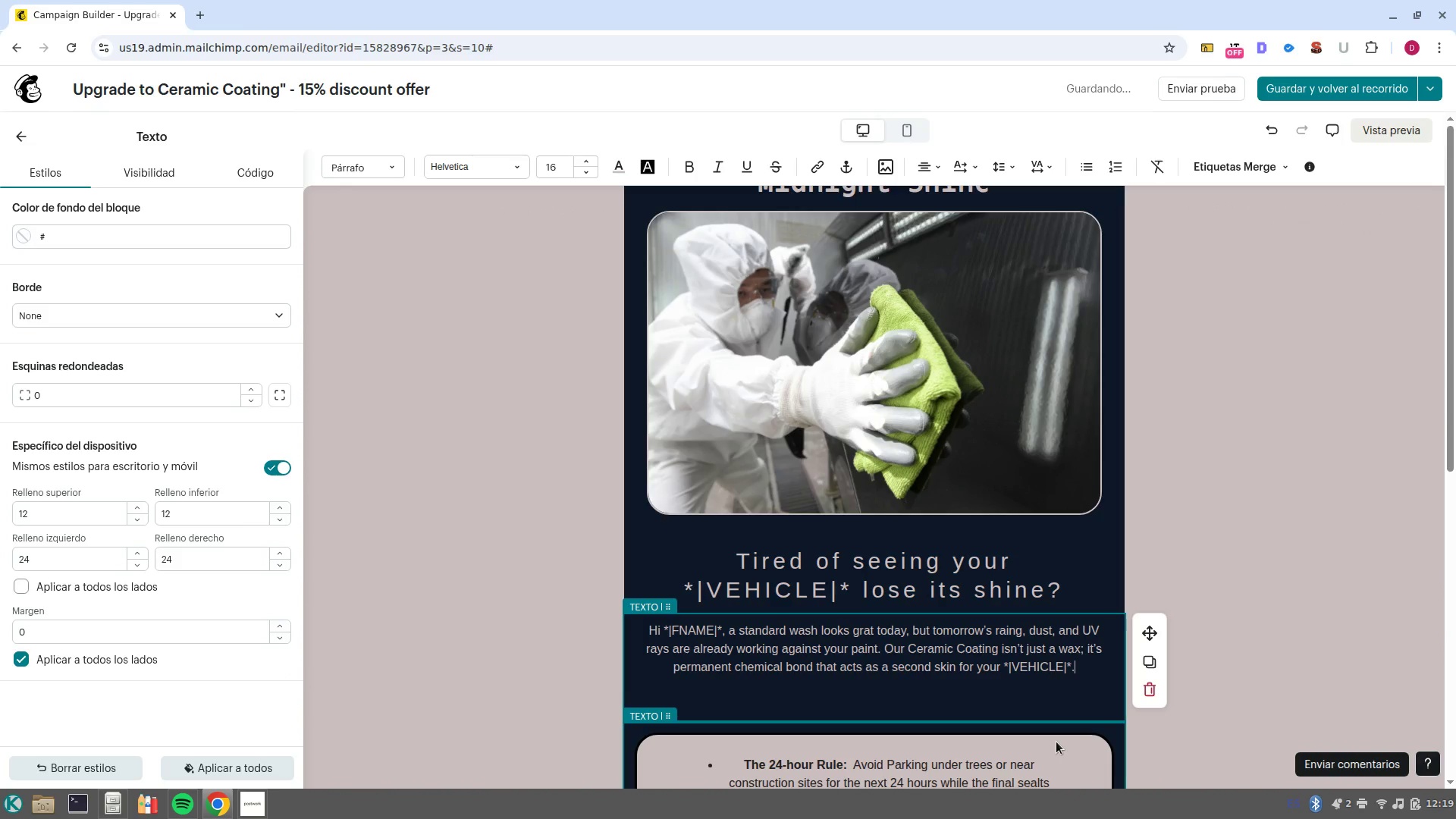 
key(NumpadEnter)
 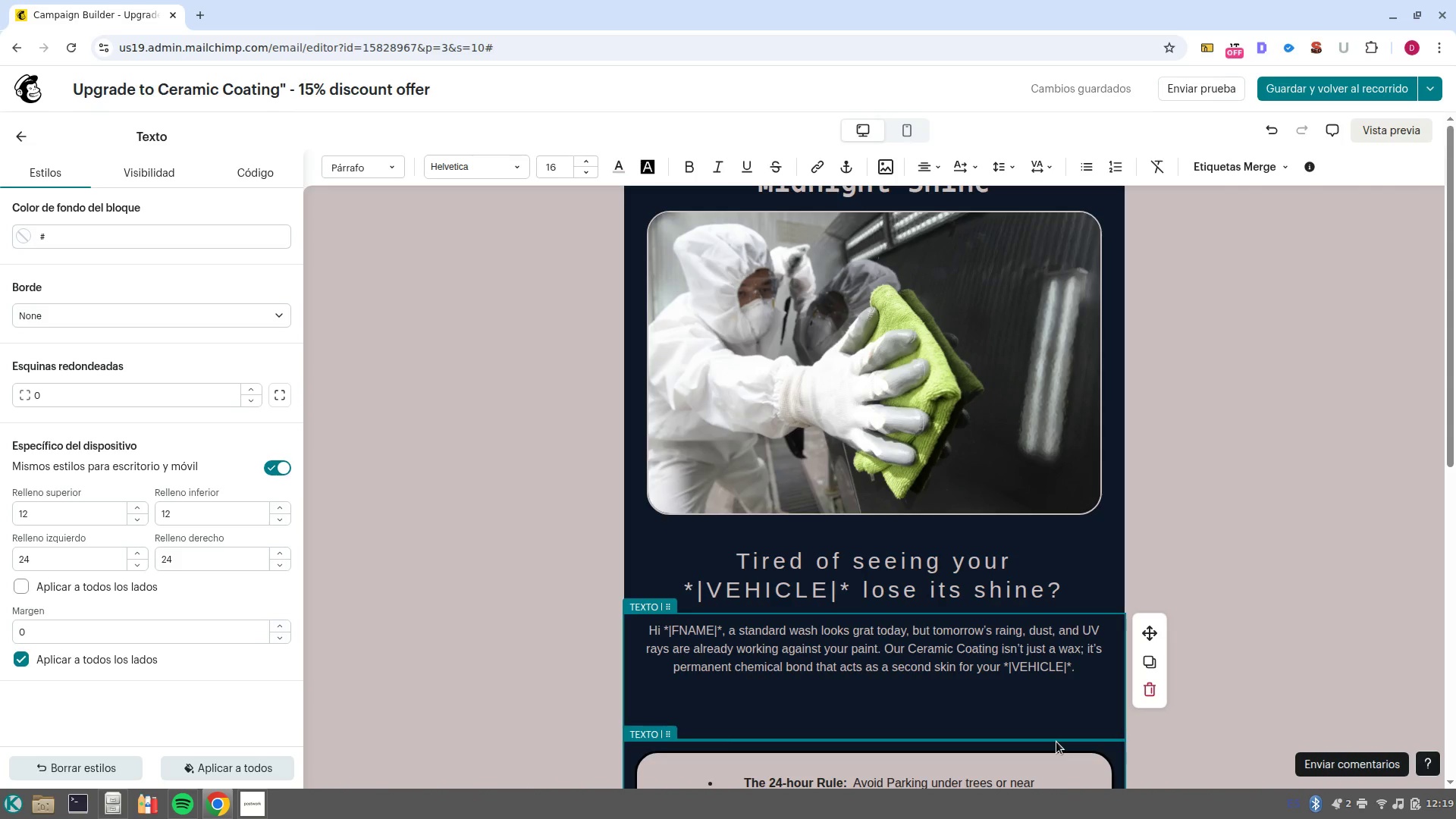 
wait(33.9)
 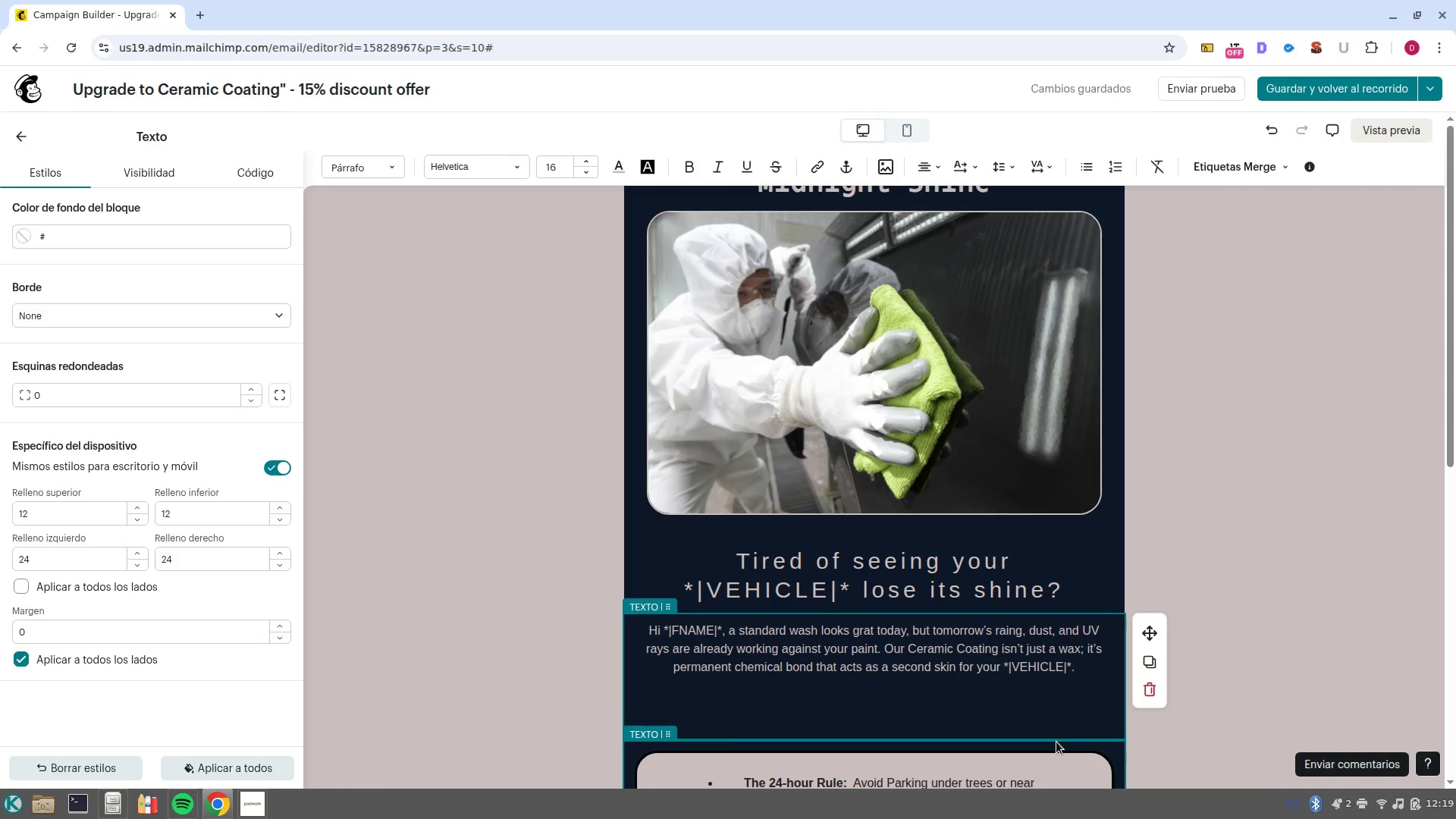 
key(D)
 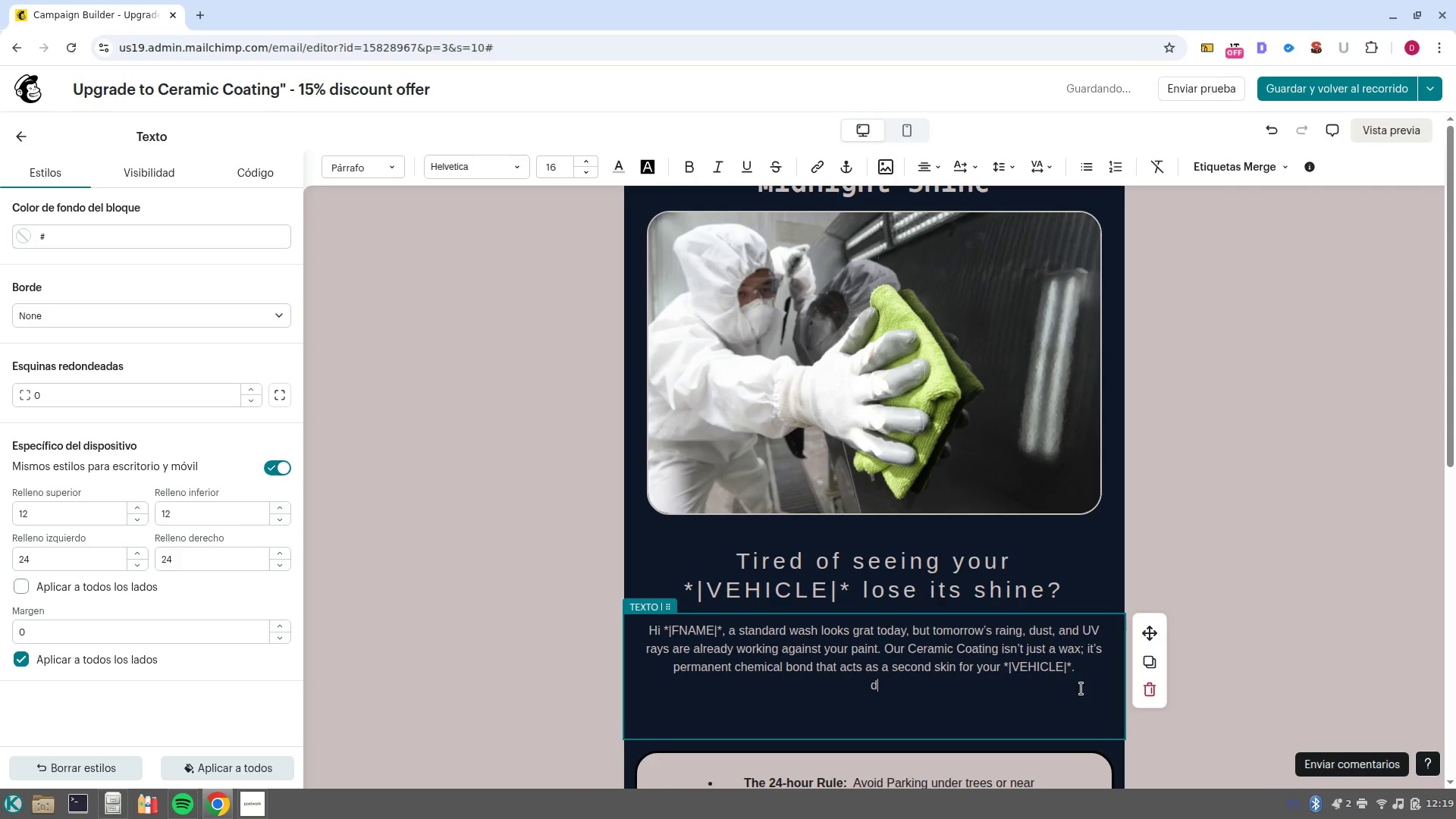 
key(Backspace)
 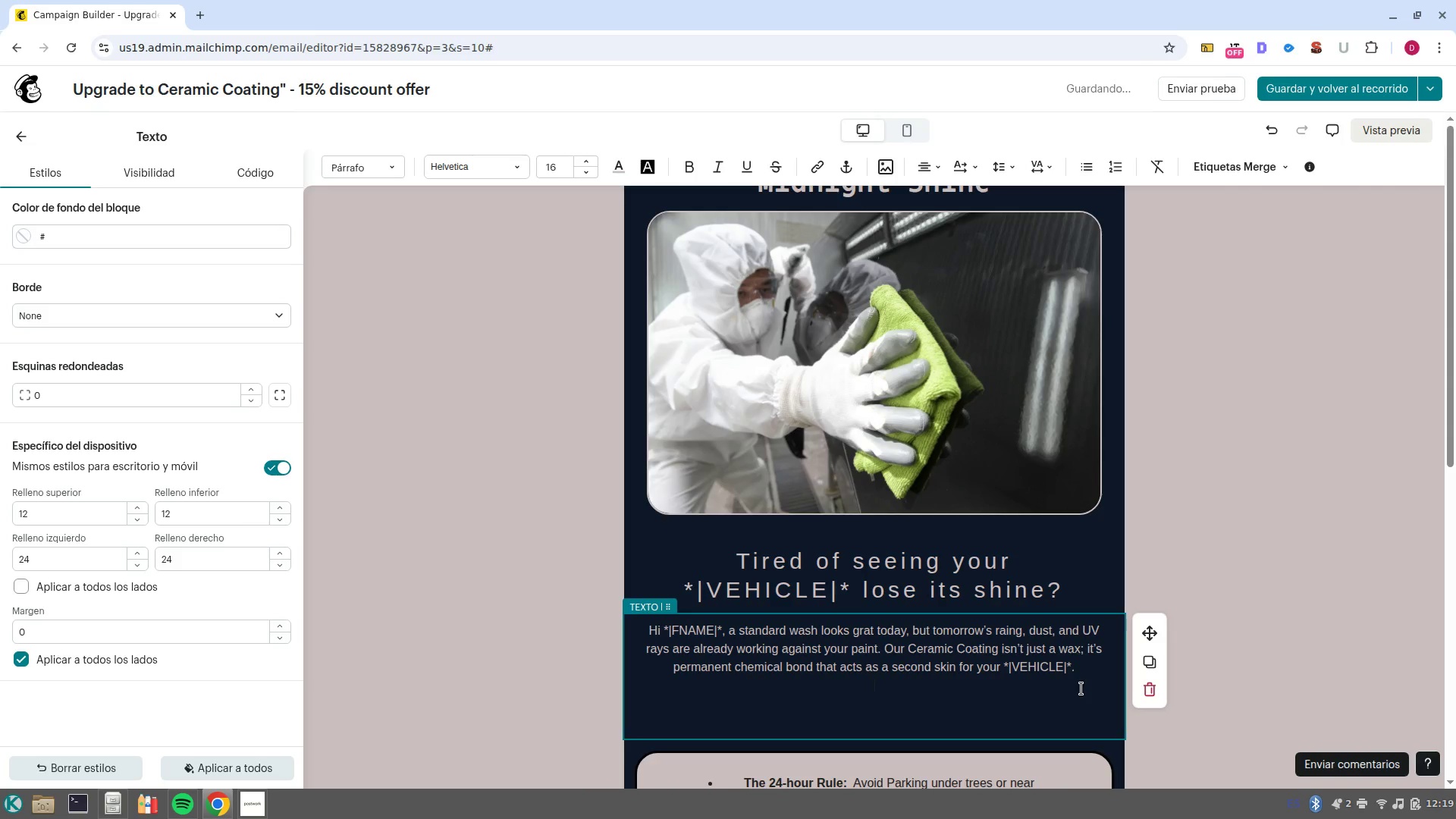 
key(NumpadEnter)
 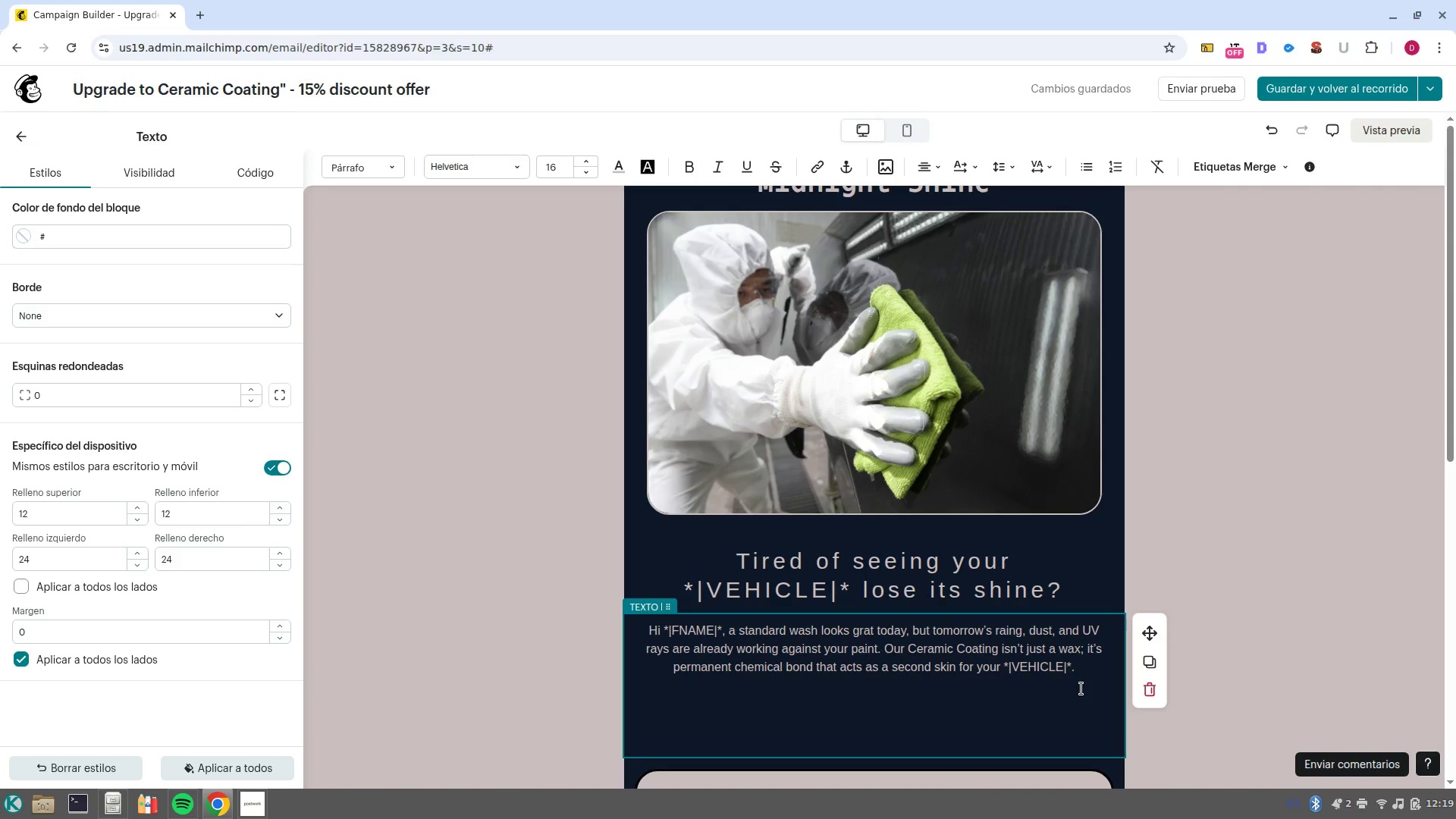 
wait(5.2)
 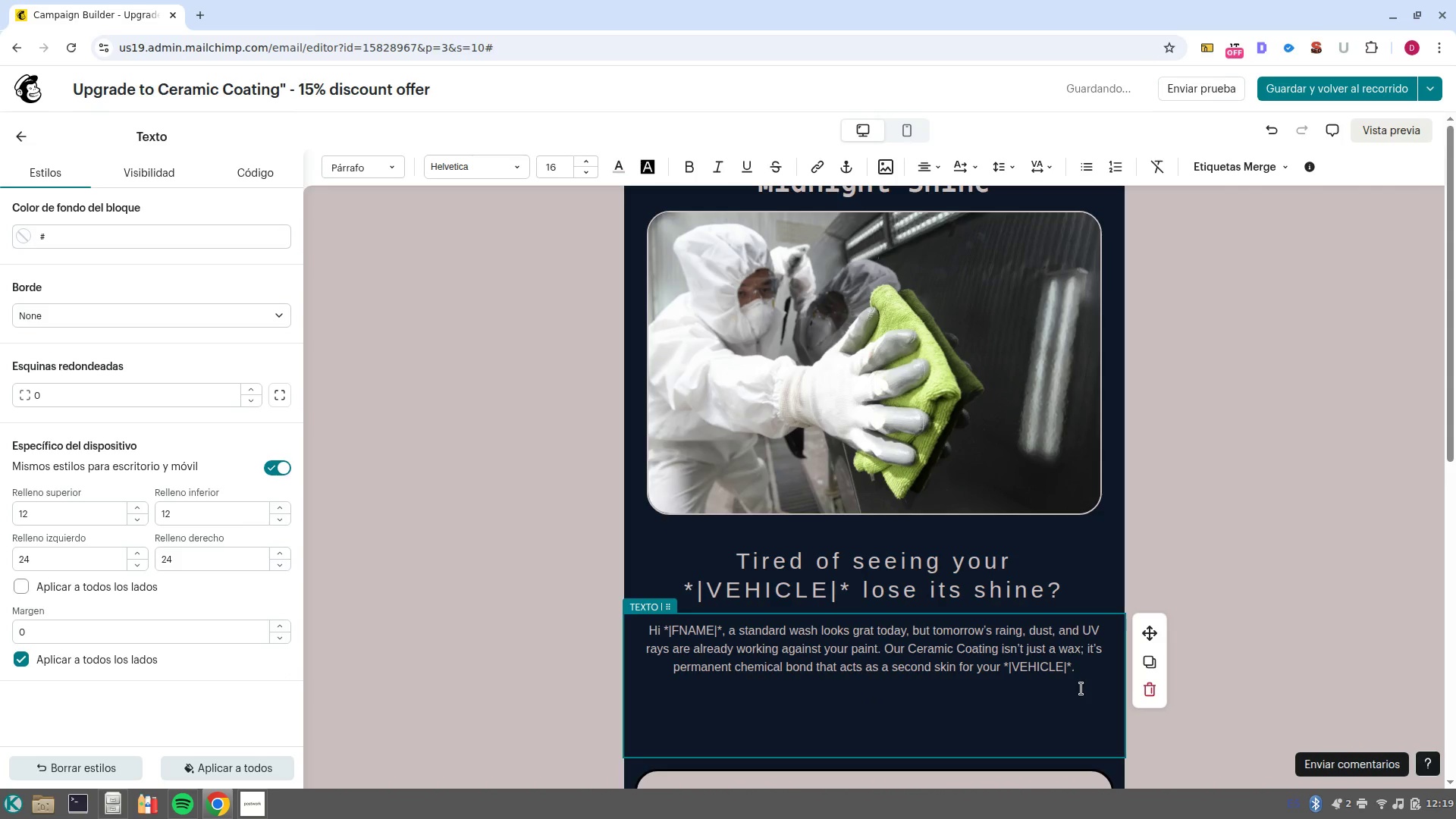 
scroll: coordinate [1084, 686], scroll_direction: down, amount: 2.0
 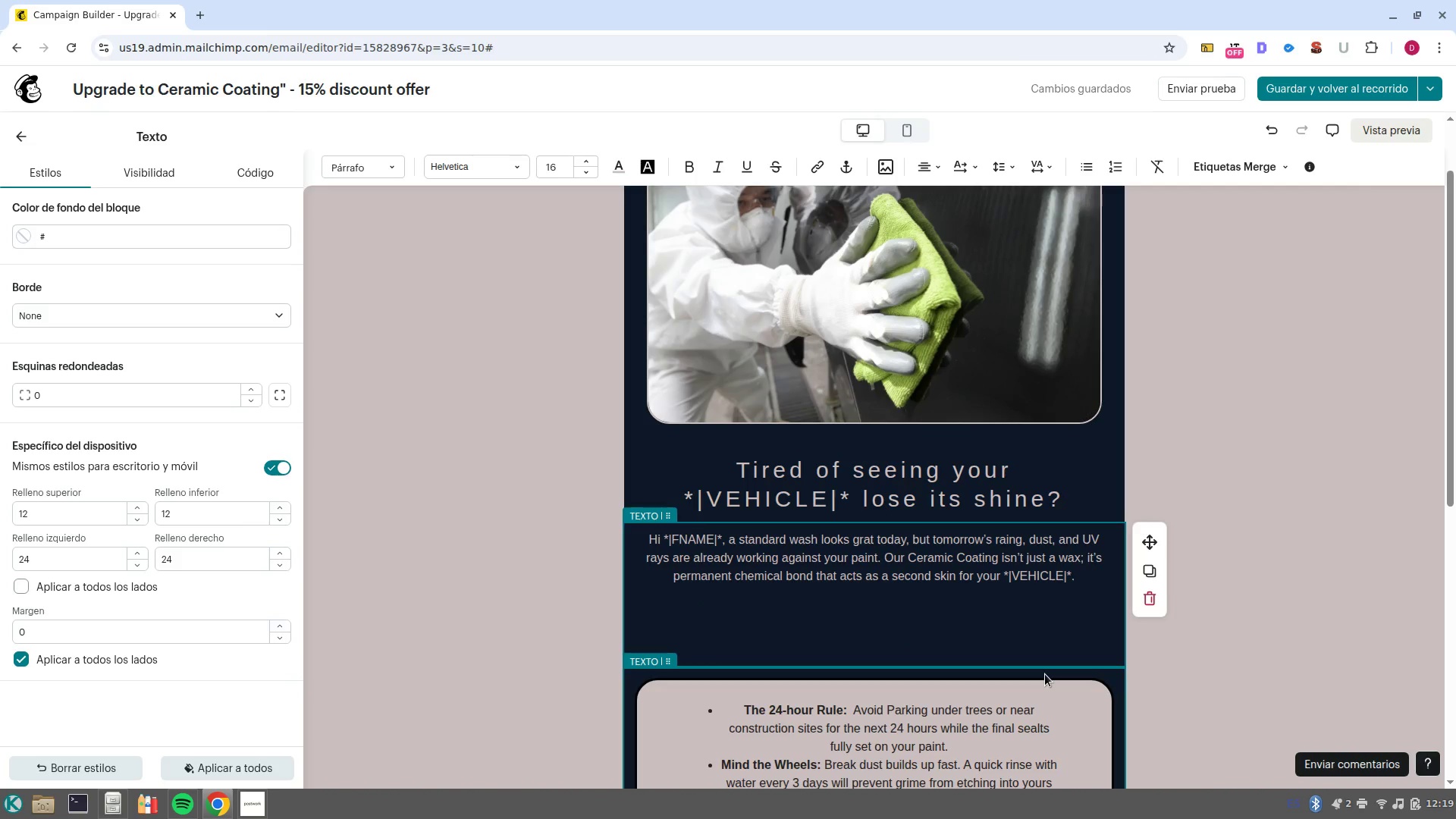 
key(Backspace)
 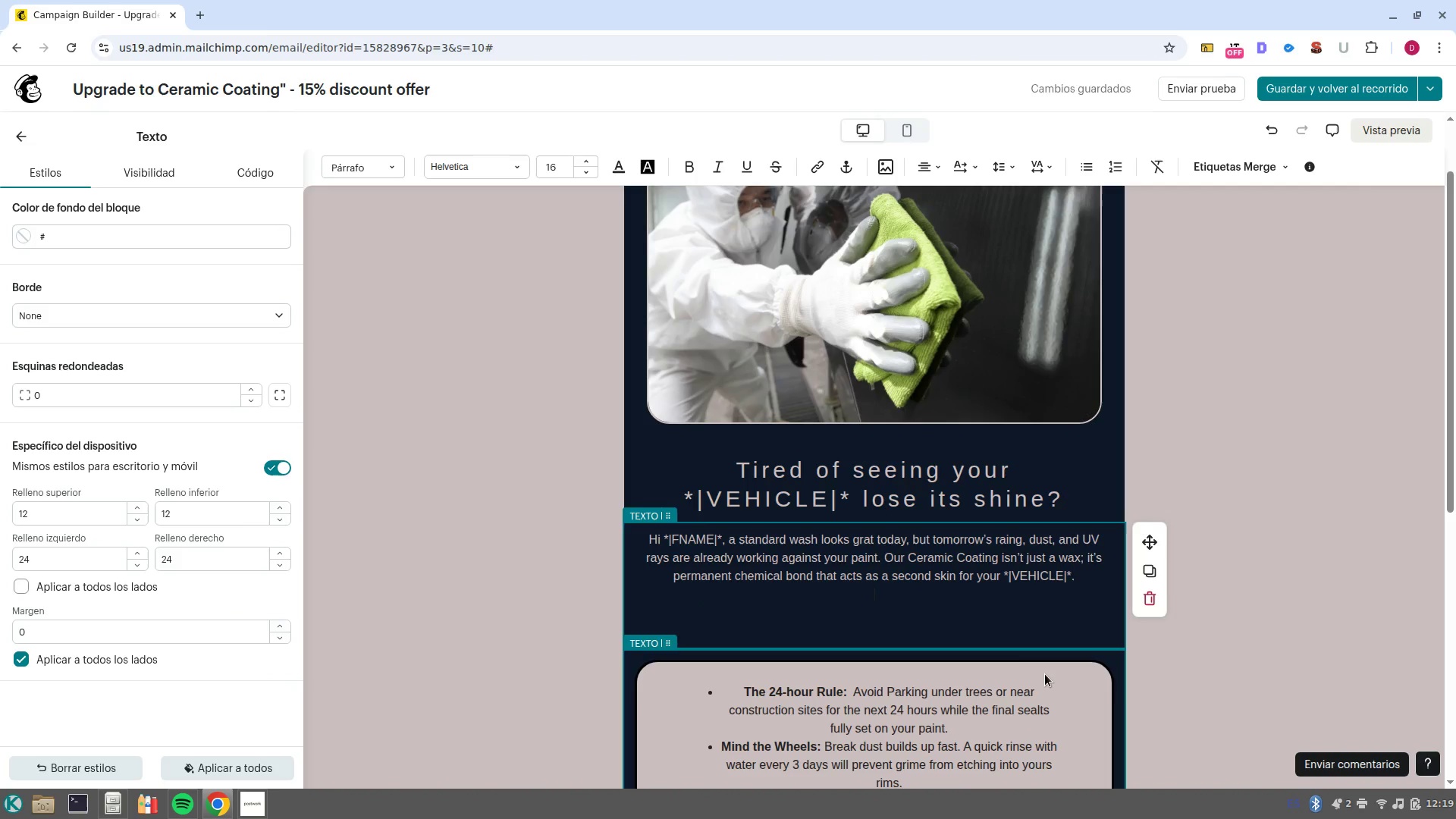 
key(ArrowDown)
 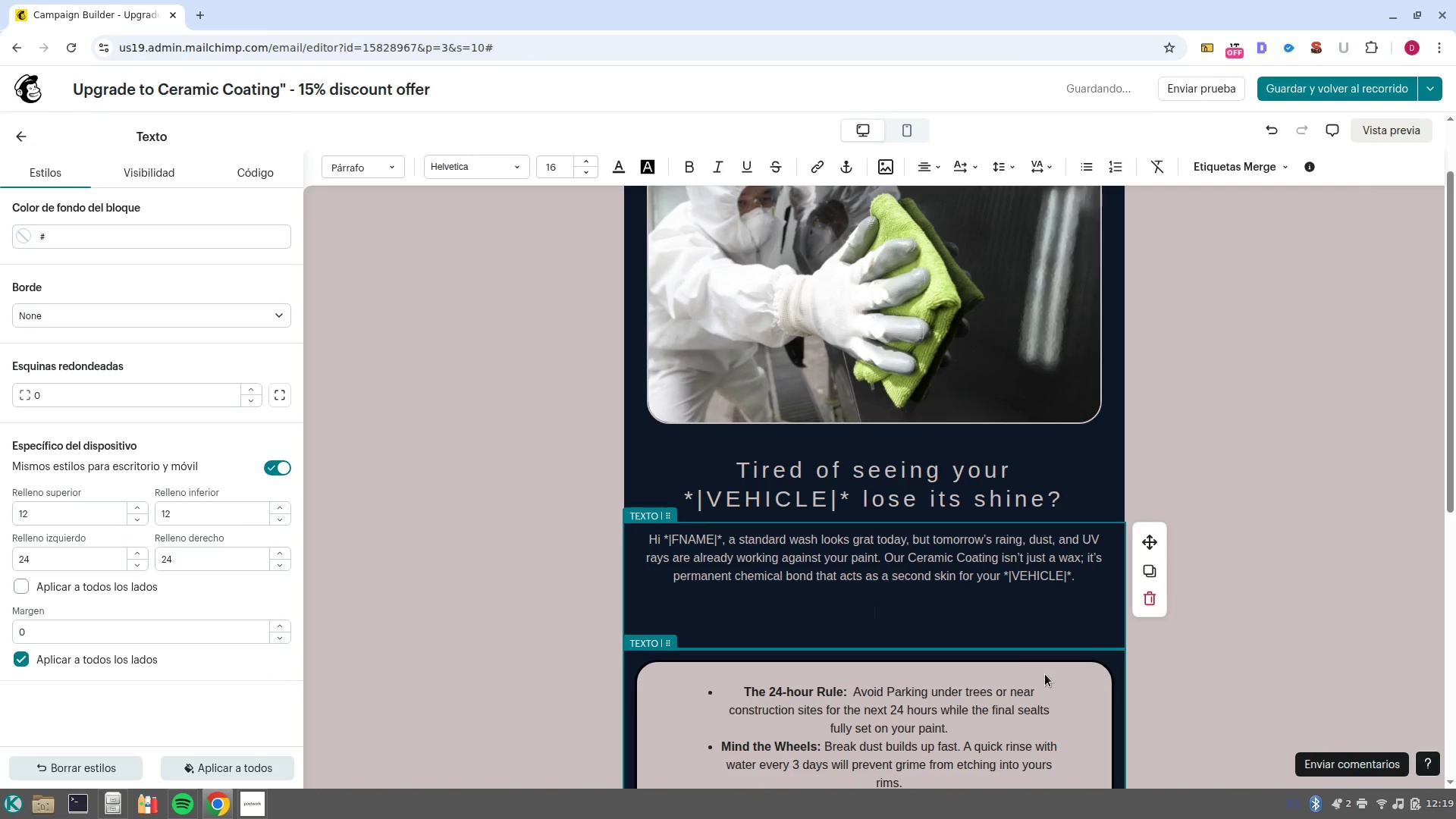 
key(ArrowDown)
 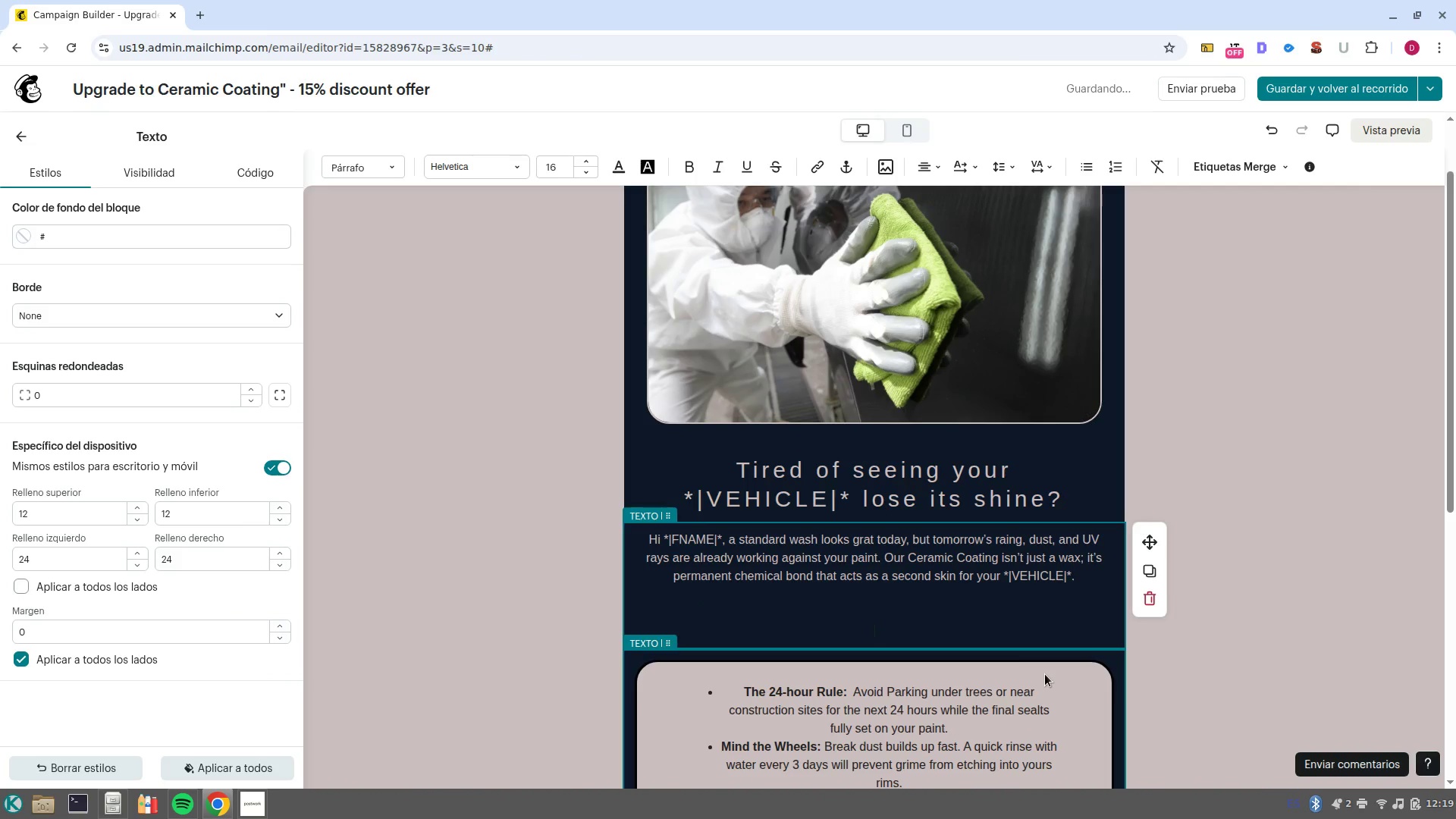 
key(ArrowDown)
 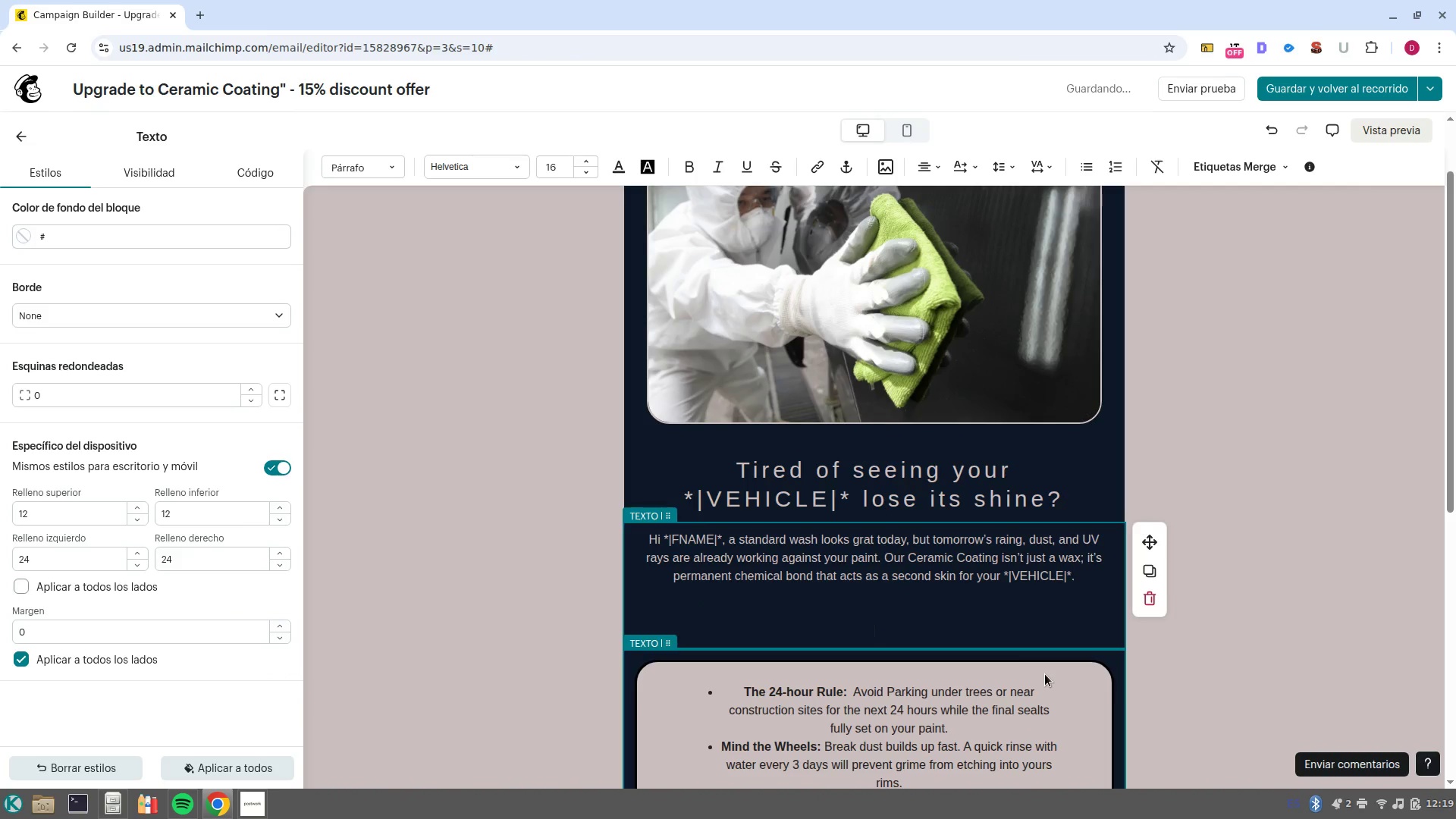 
key(Backspace)
 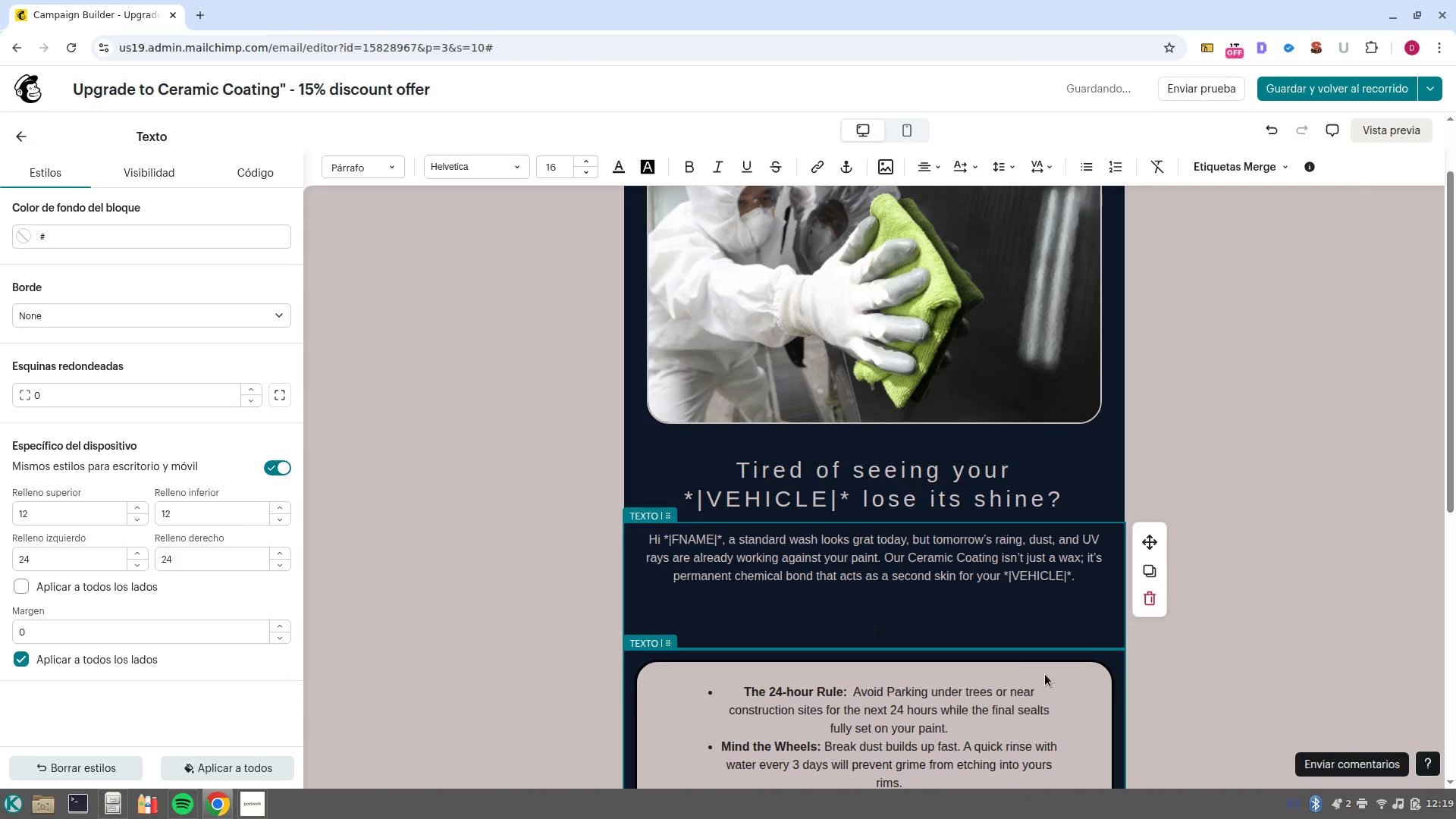 
key(Backslash)
 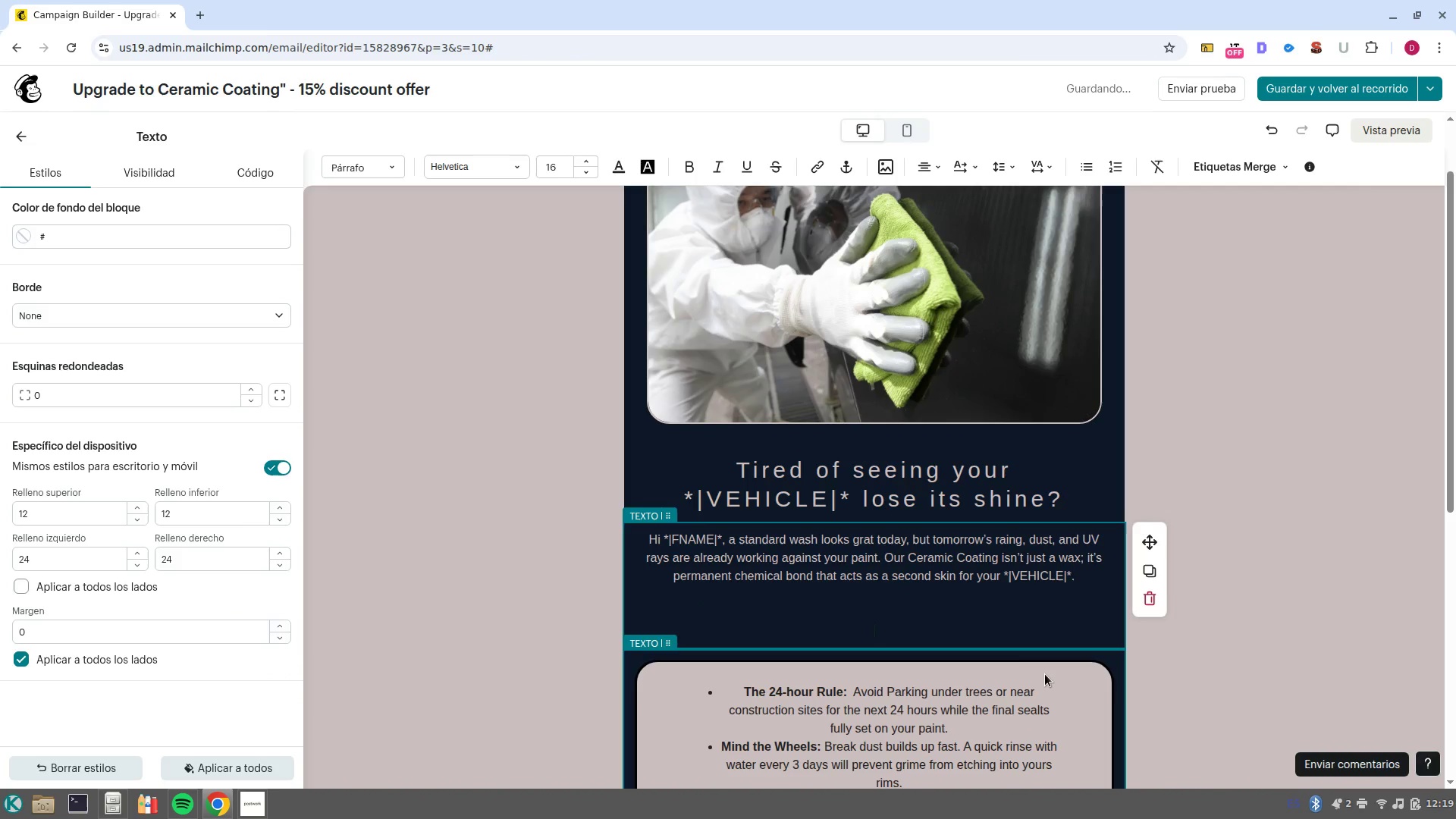 
key(Backspace)
 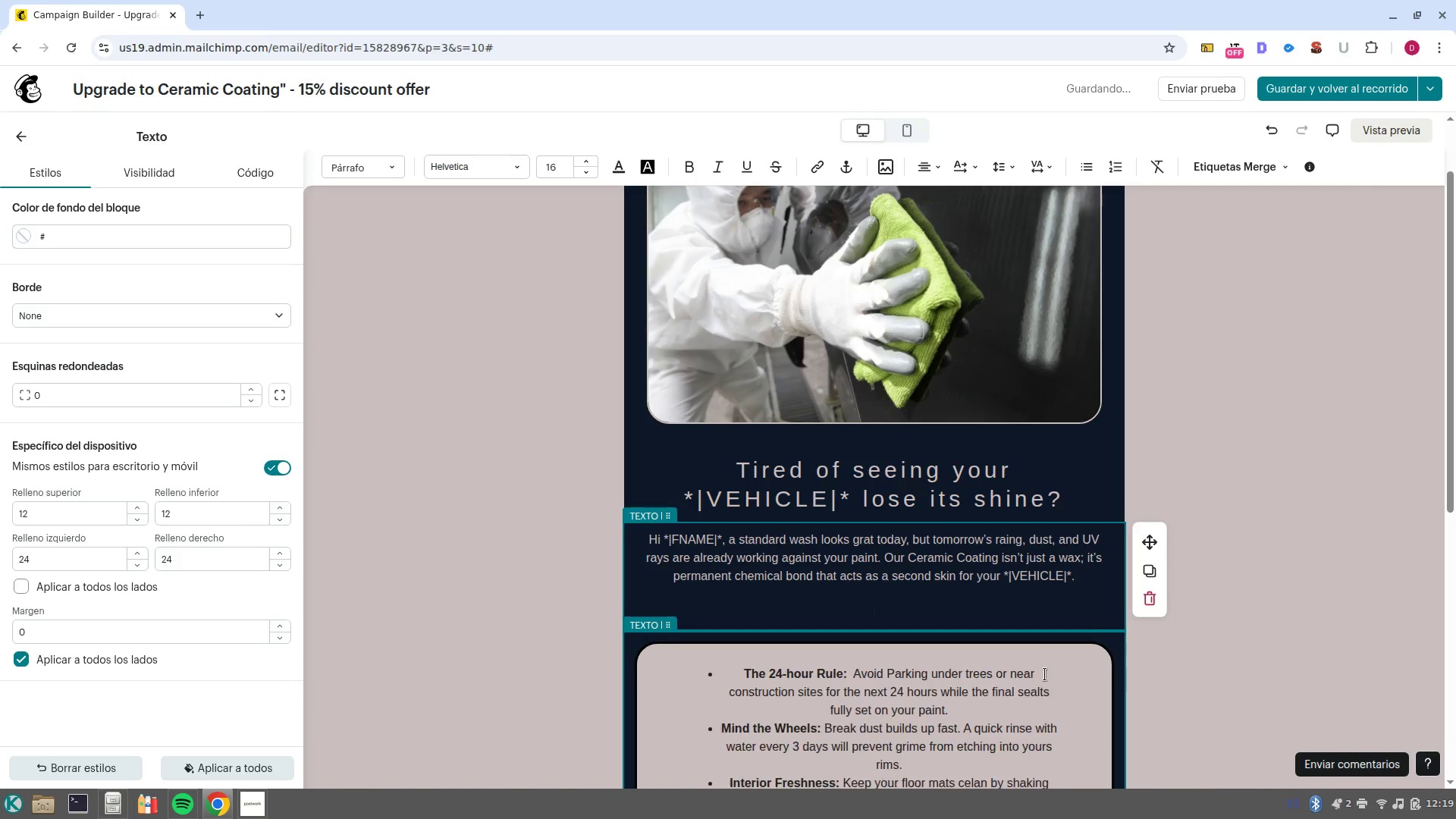 
key(Backspace)
 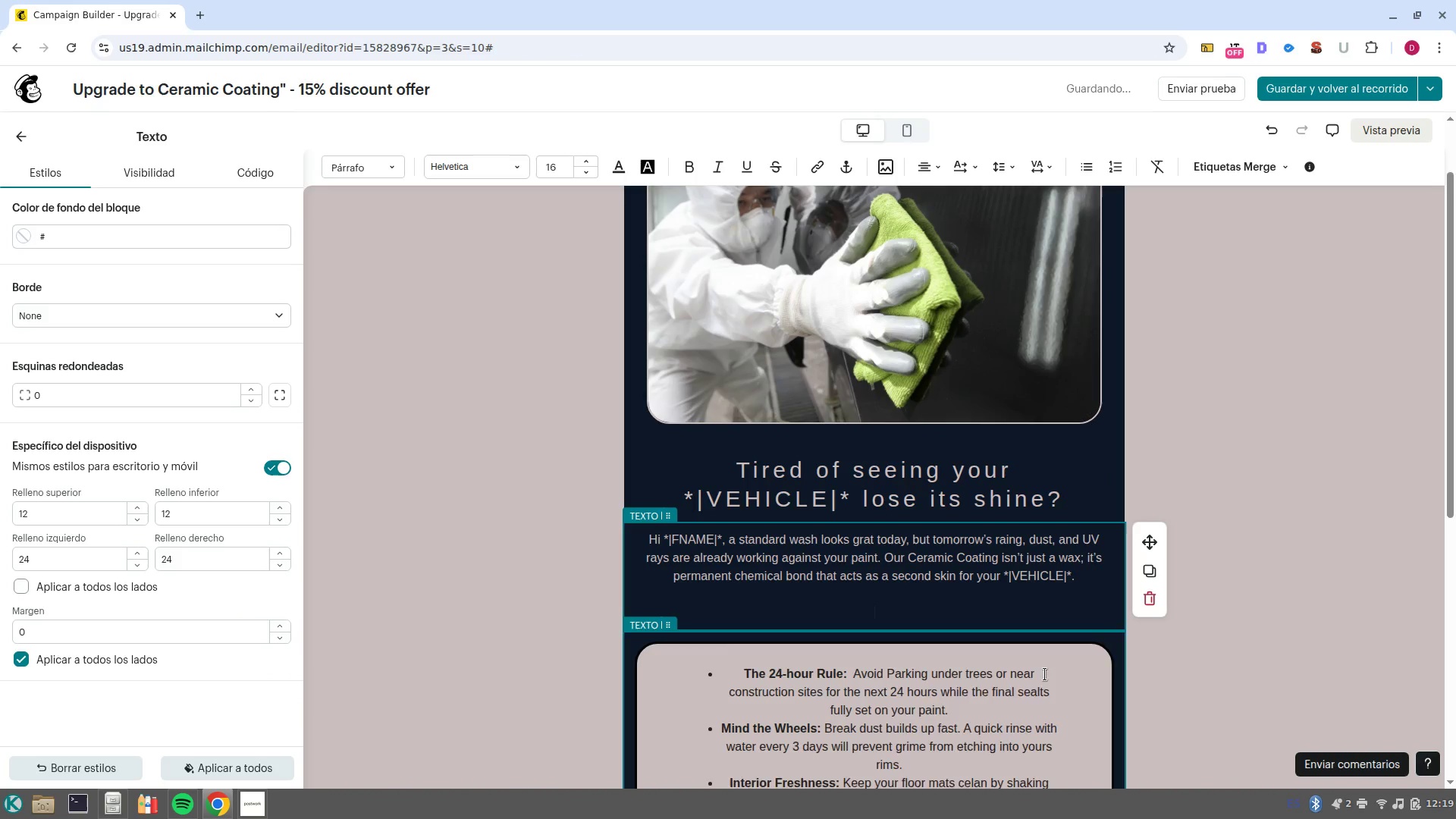 
key(Backspace)
 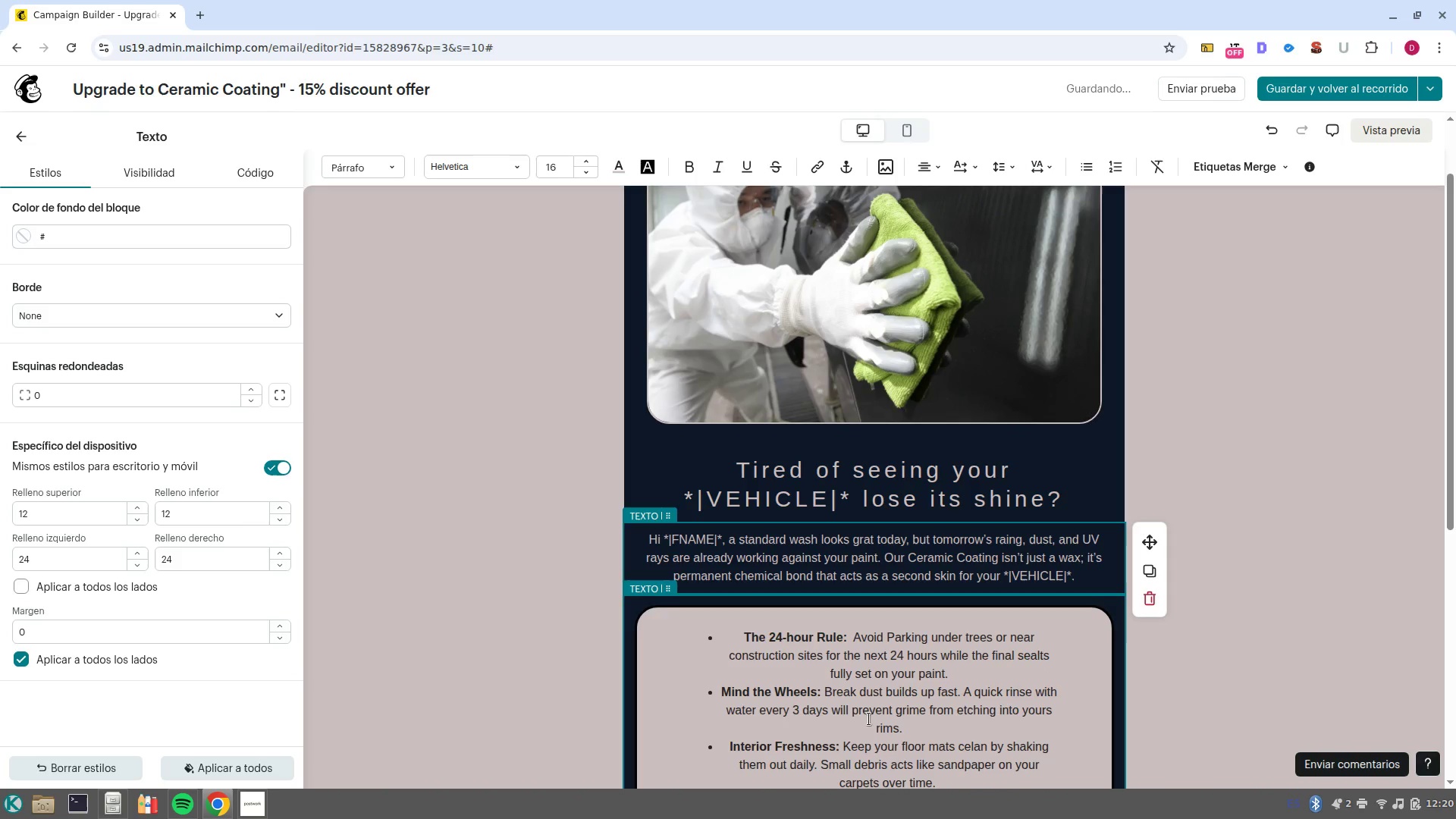 
scroll: coordinate [853, 643], scroll_direction: down, amount: 2.0
 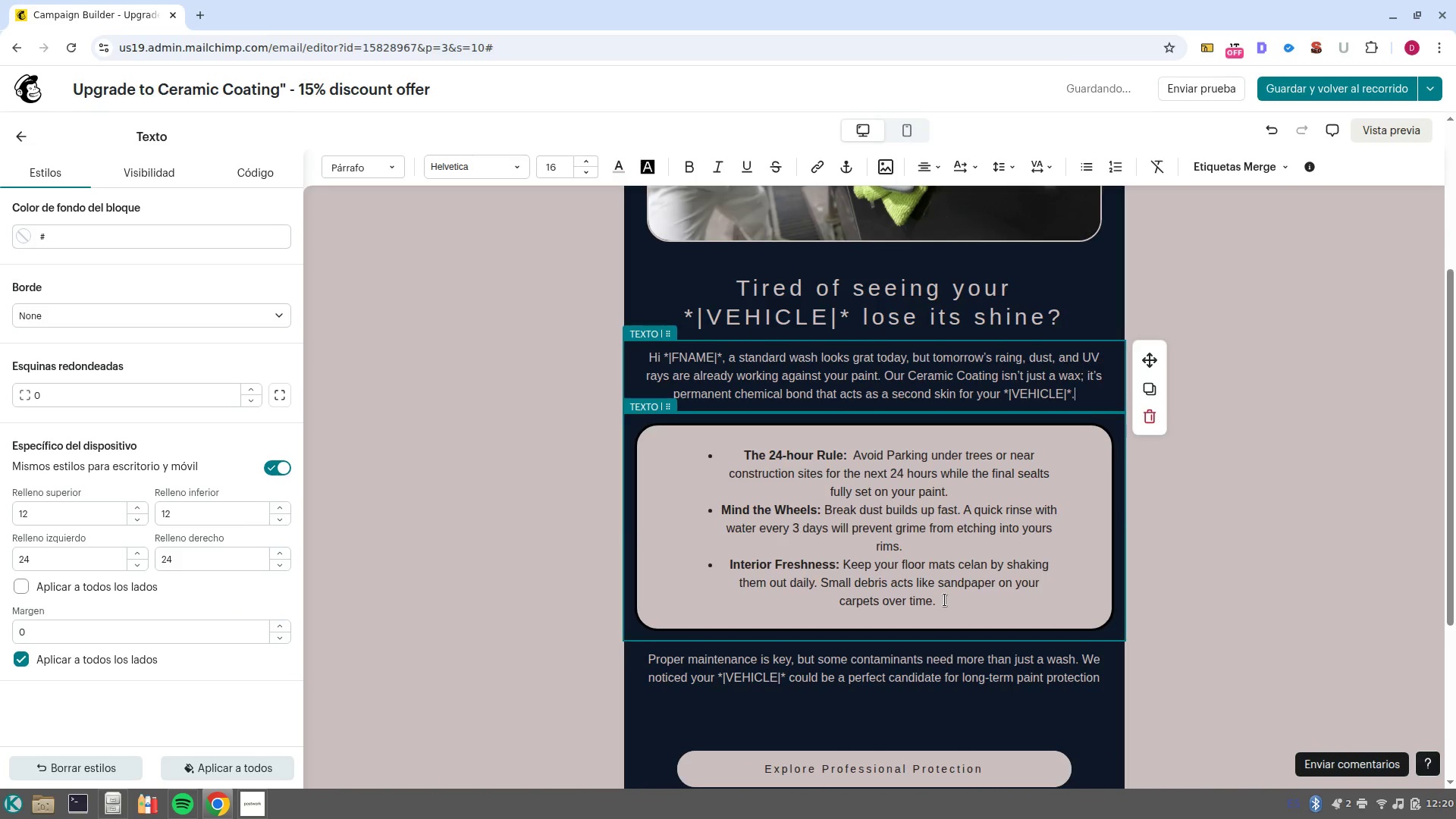 
left_click_drag(start_coordinate=[945, 600], to_coordinate=[742, 446])
 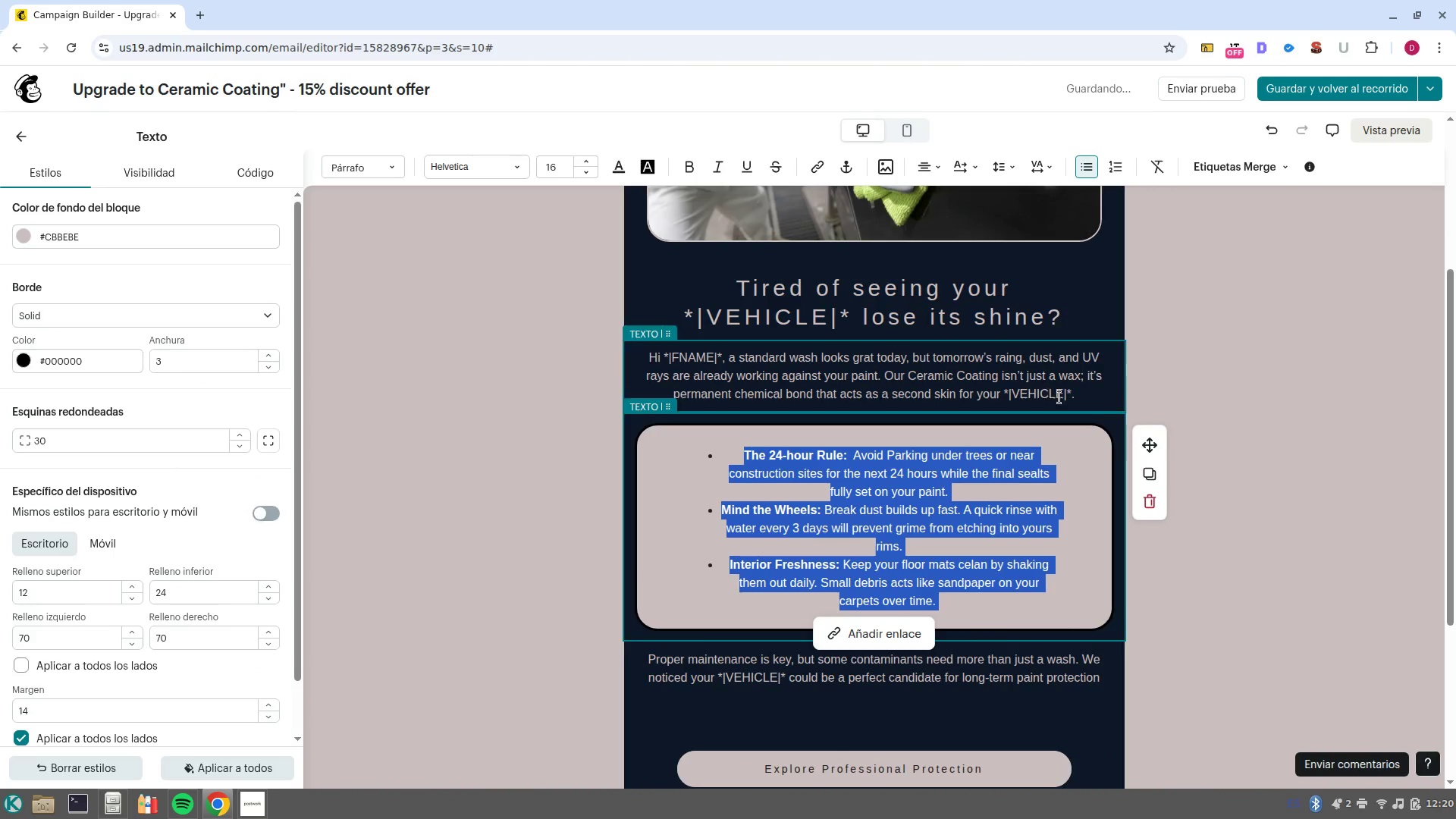 
left_click([1084, 396])
 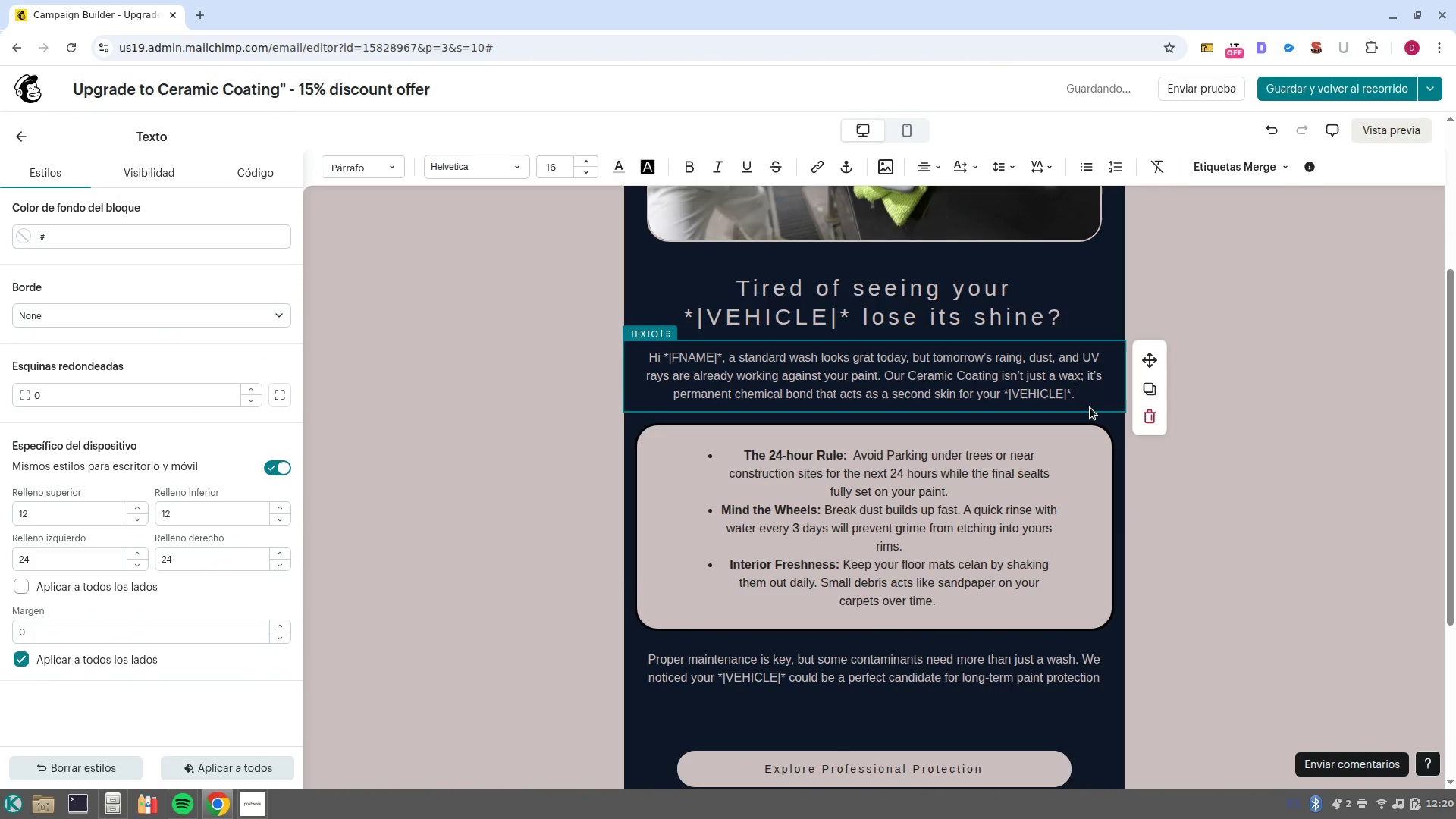 
type( Here )
key(Backspace)
key(Backspace)
key(Backspace)
key(Backspace)
key(Backspace)
type(Know the benefits of this Ceramic Coating)
 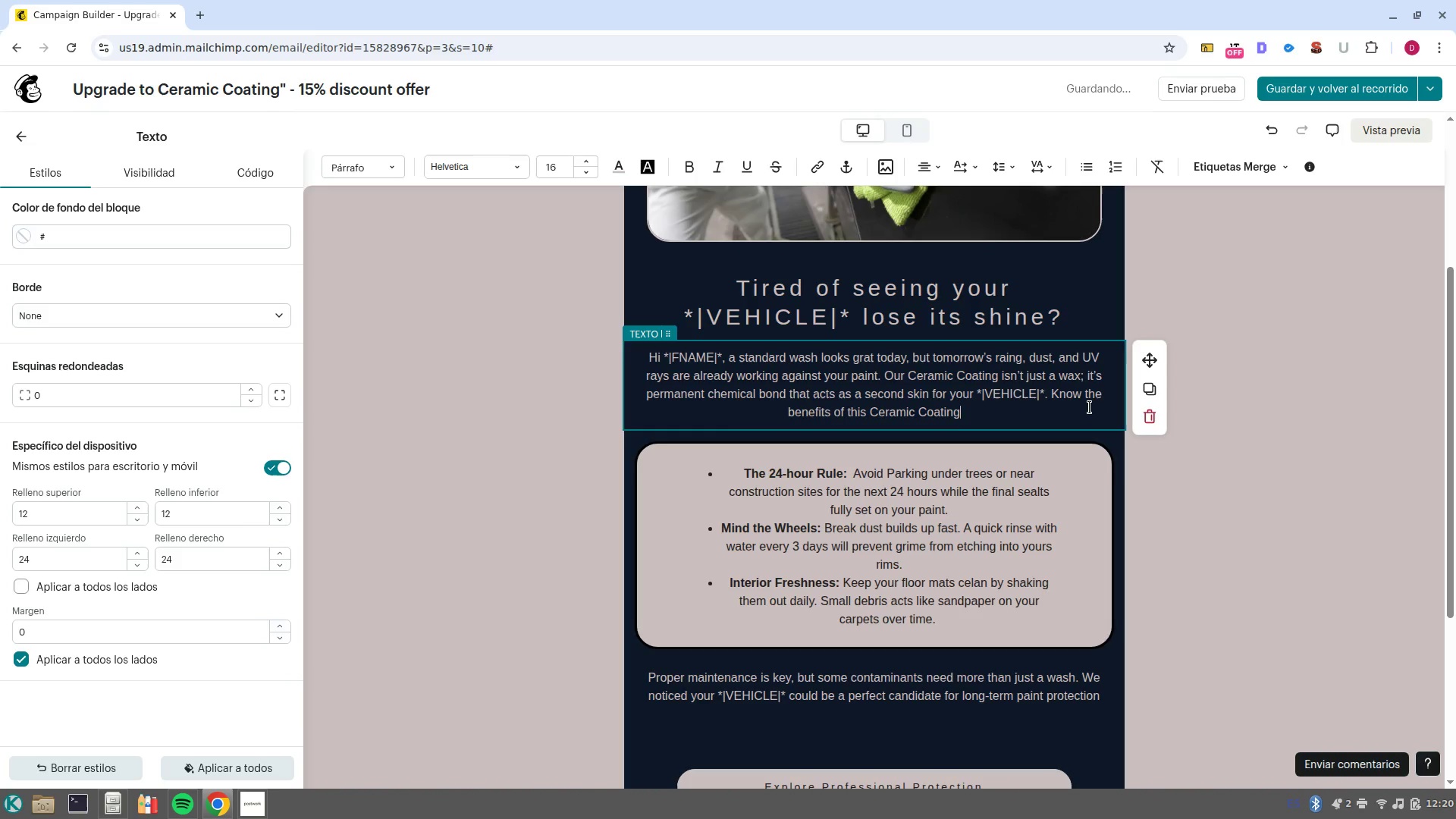 
left_click_drag(start_coordinate=[1054, 394], to_coordinate=[1071, 408])
 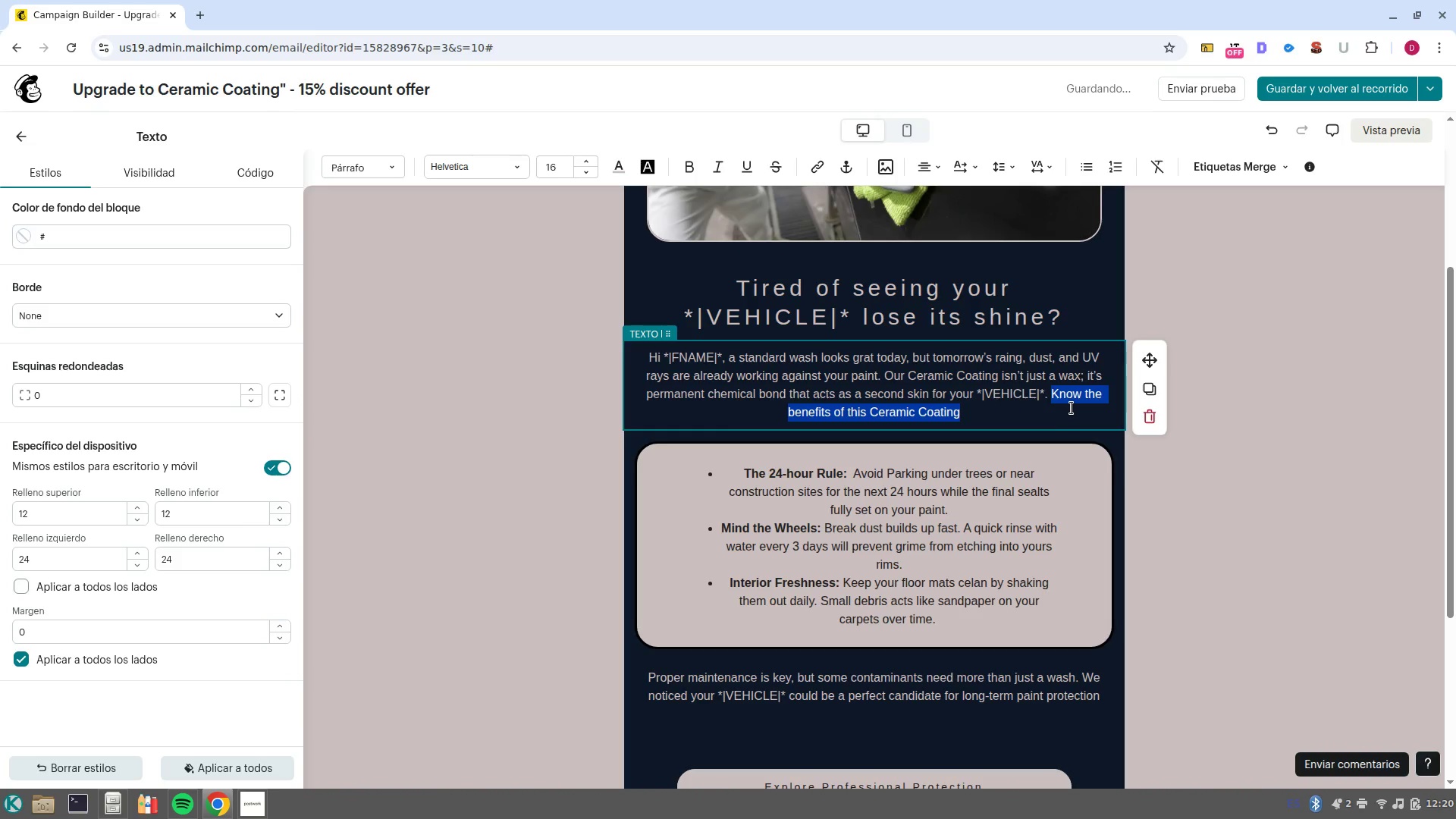 
key(Control+B)
 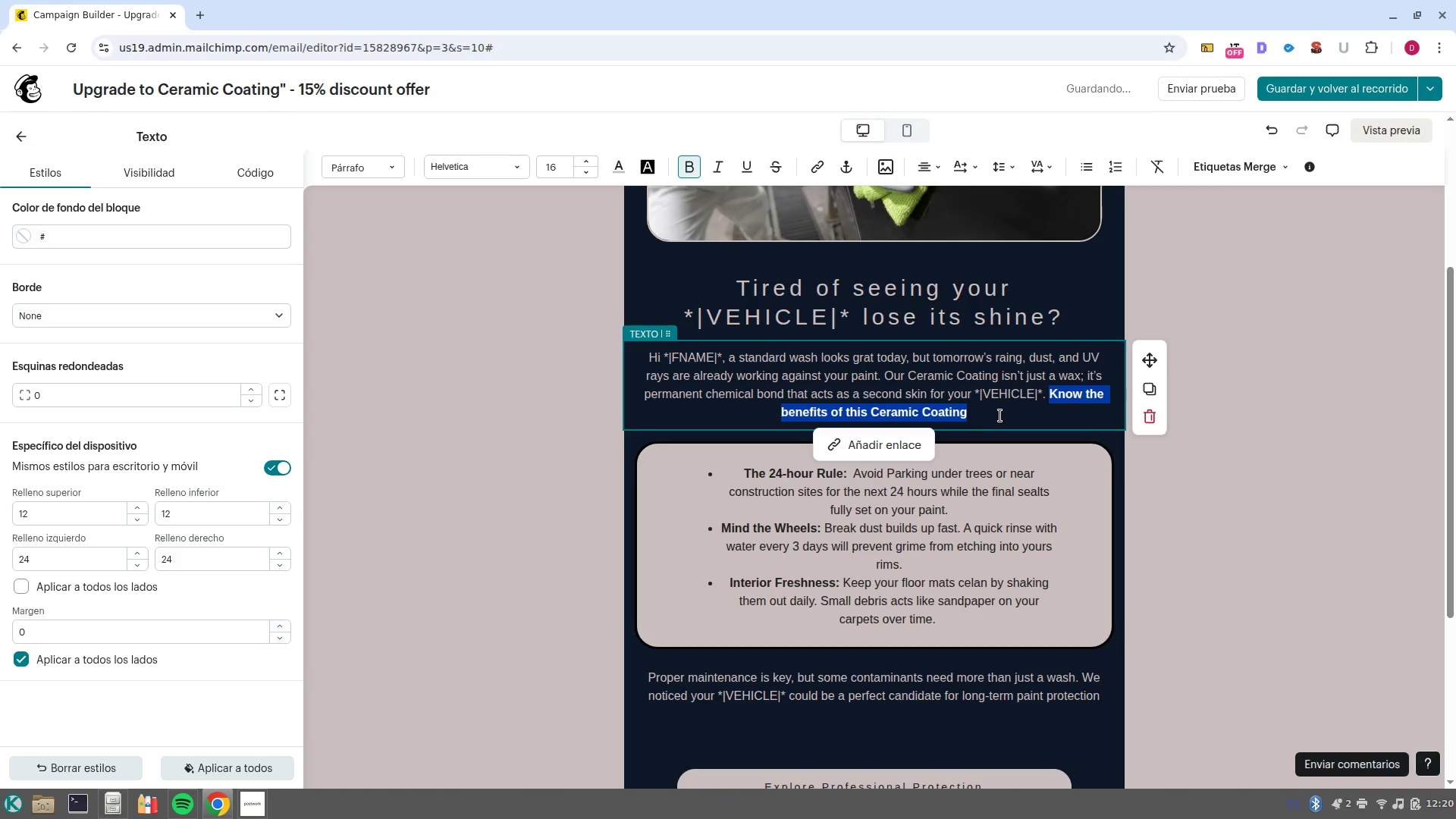 
left_click([995, 415])
 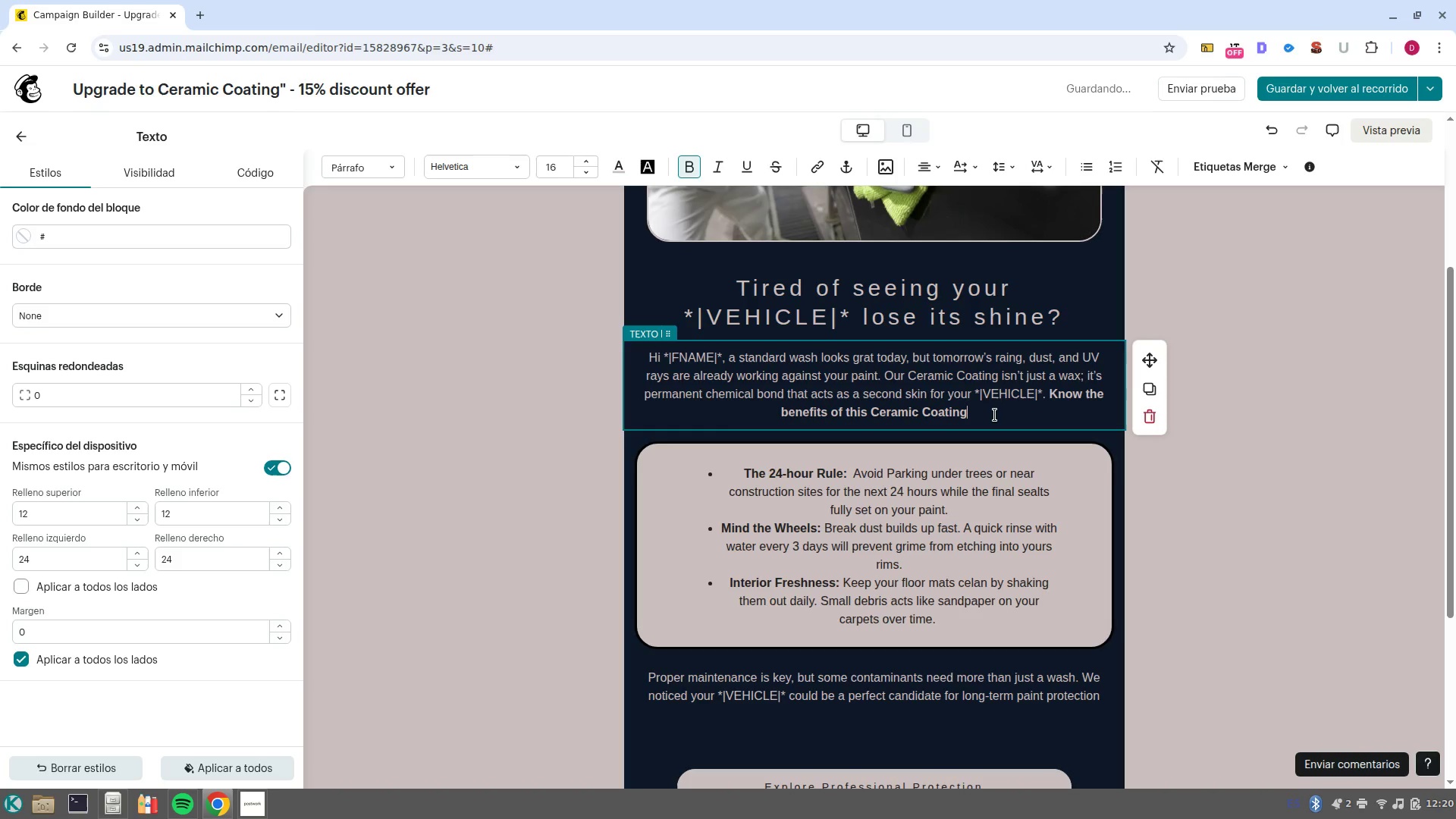 
key(Shift+ShiftLeft)
 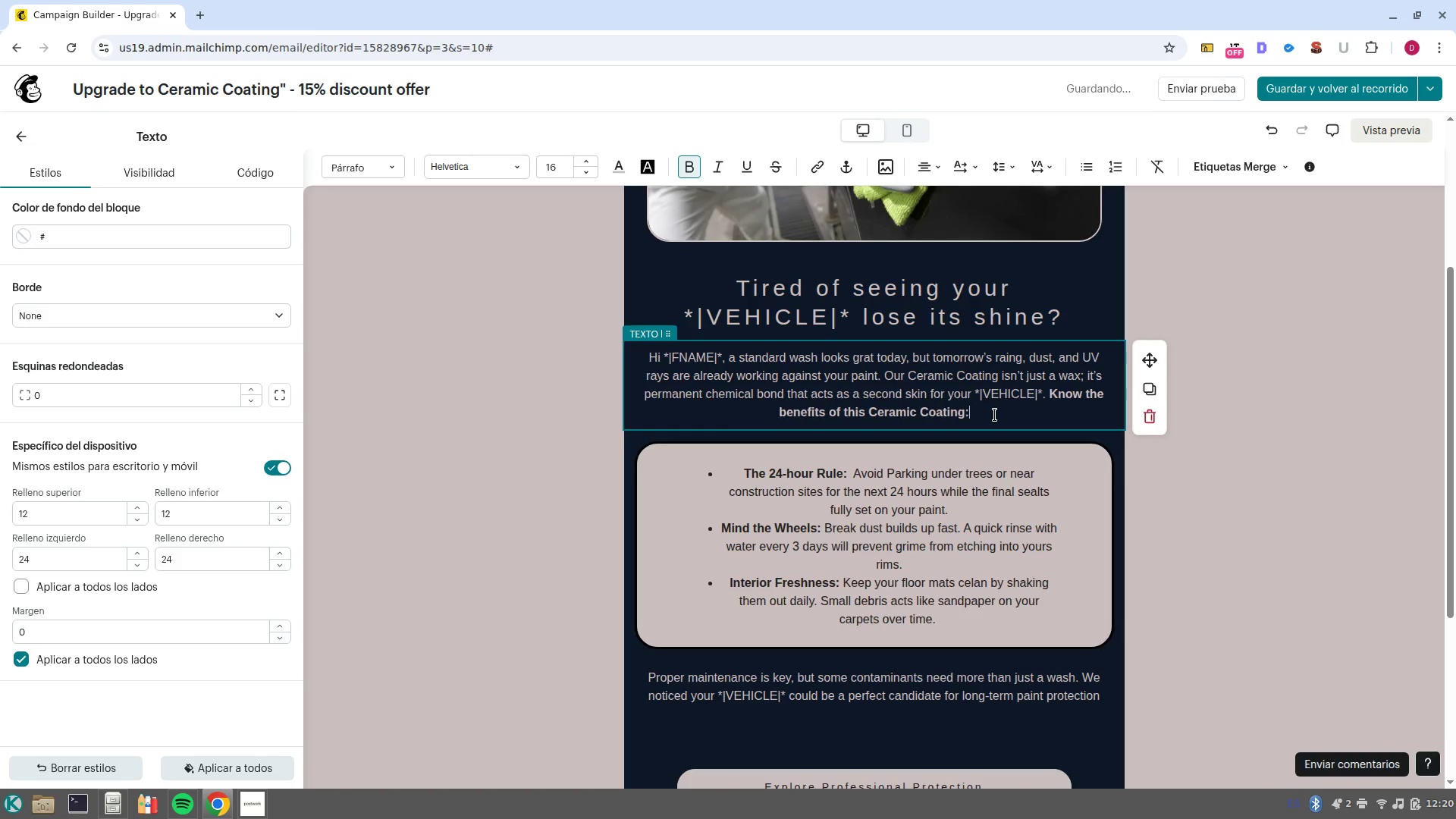 
key(Shift+Period)
 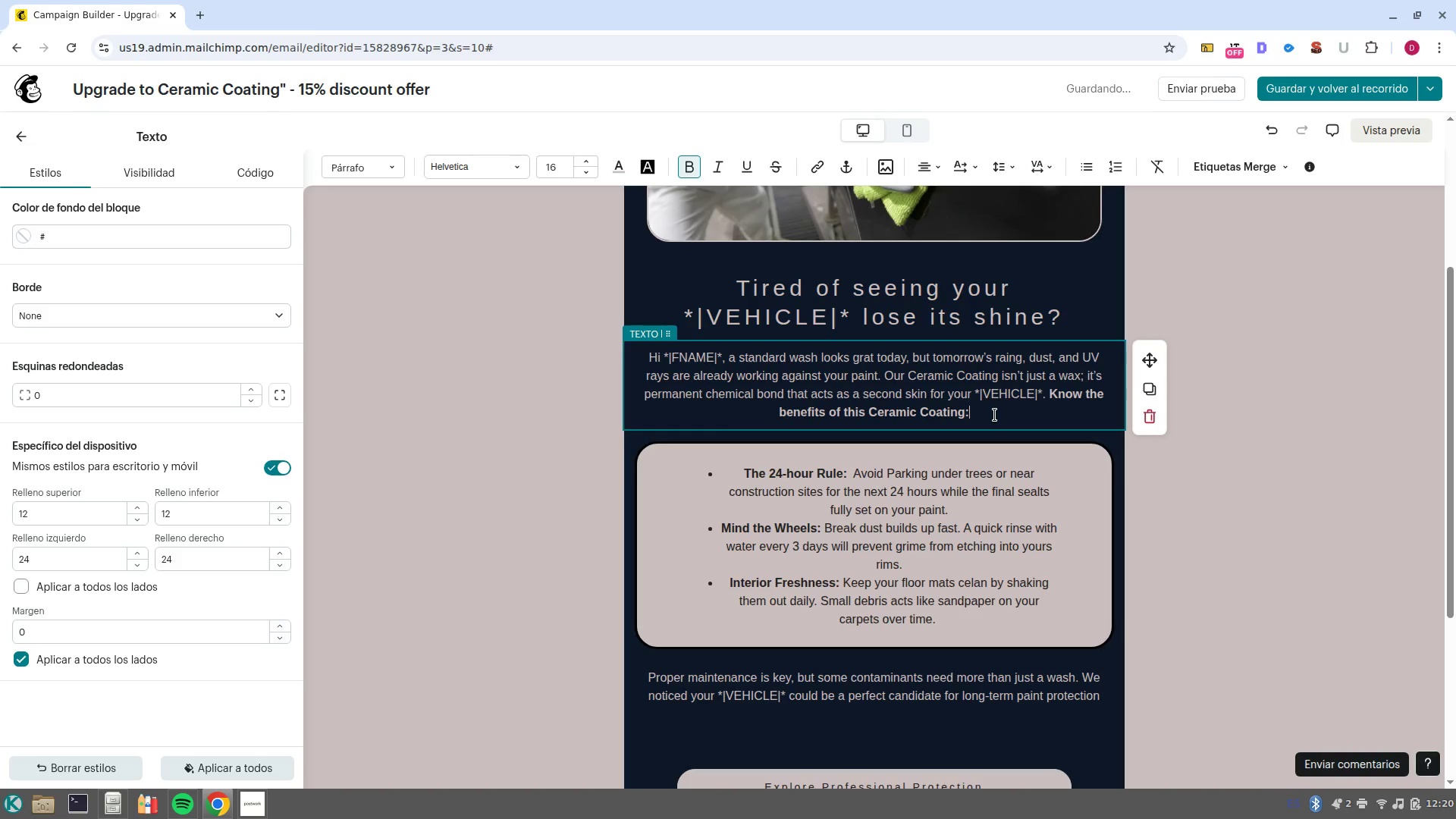 
key(Space)
 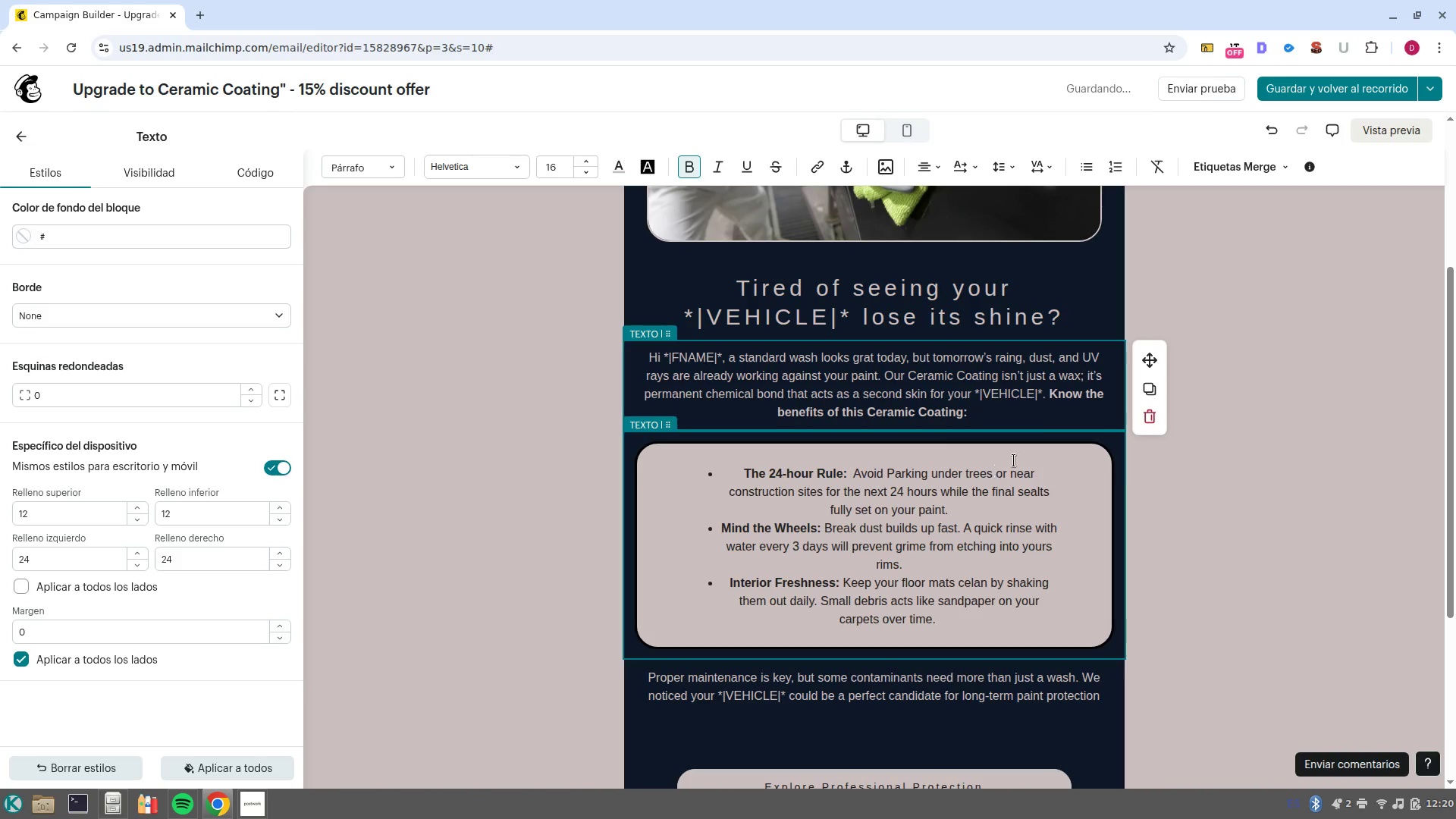 
left_click([1053, 394])
 